 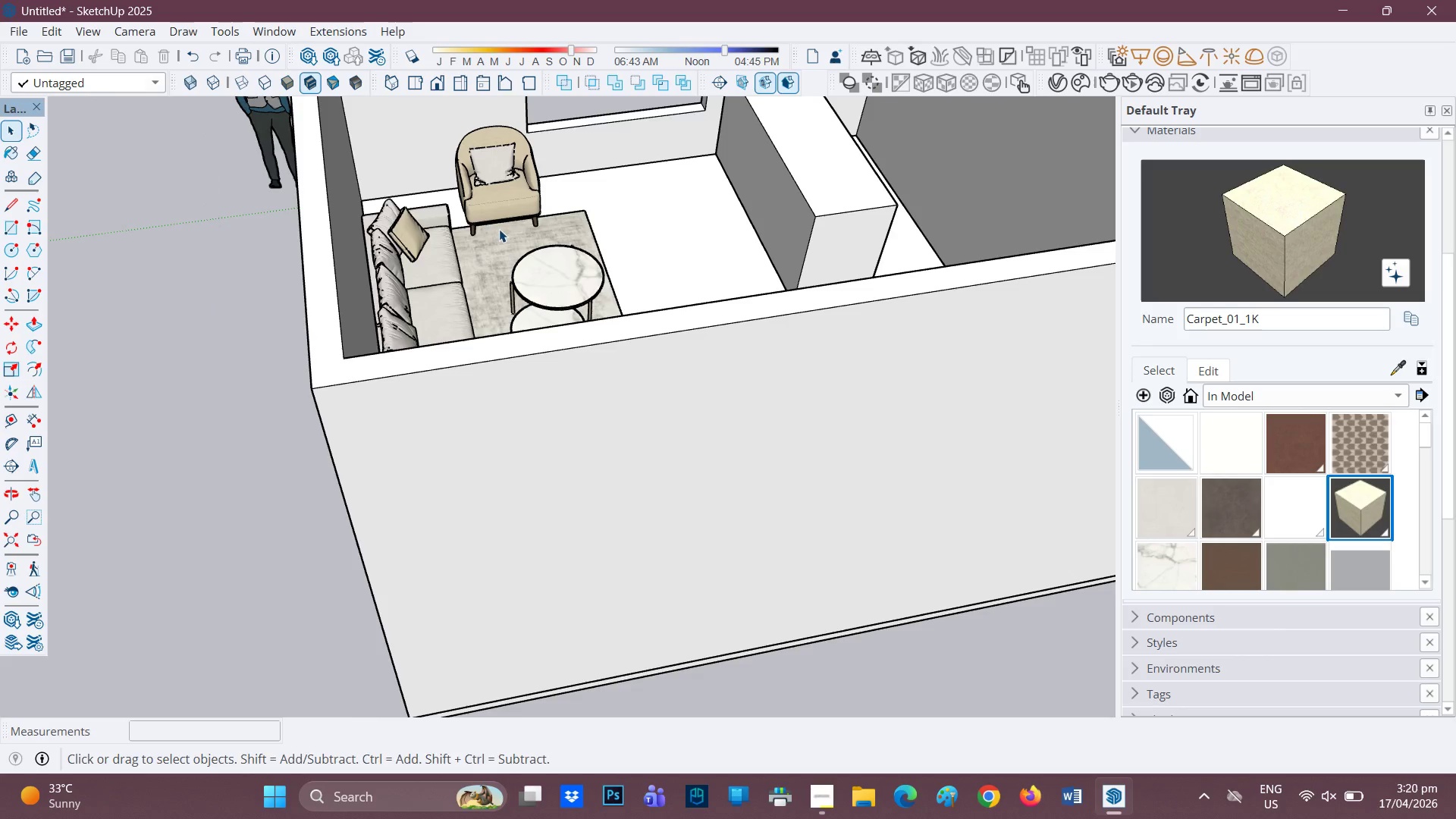 
key(H)
 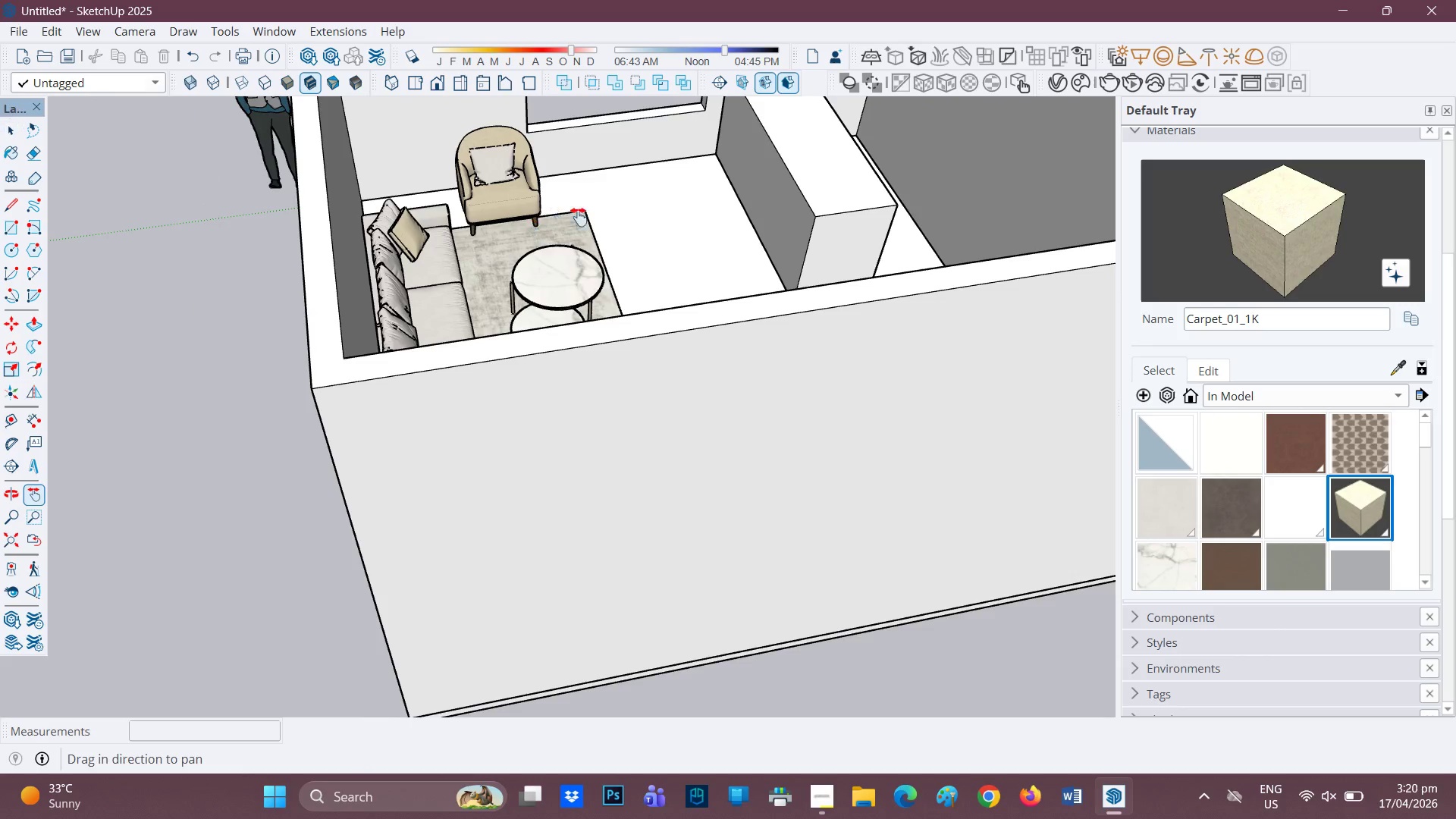 
scroll: coordinate [487, 220], scroll_direction: down, amount: 3.0
 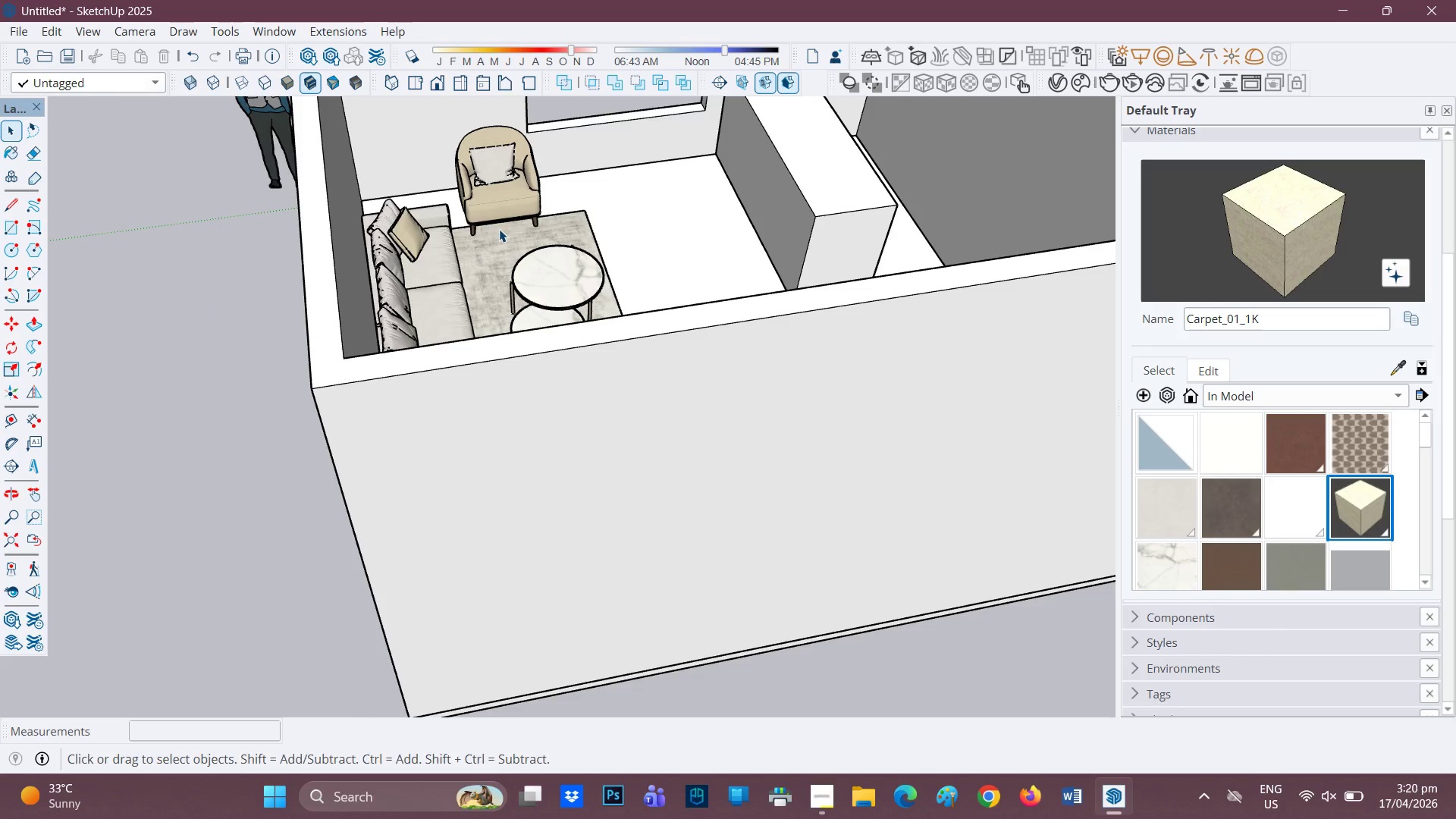 
left_click_drag(start_coordinate=[582, 219], to_coordinate=[593, 416])
 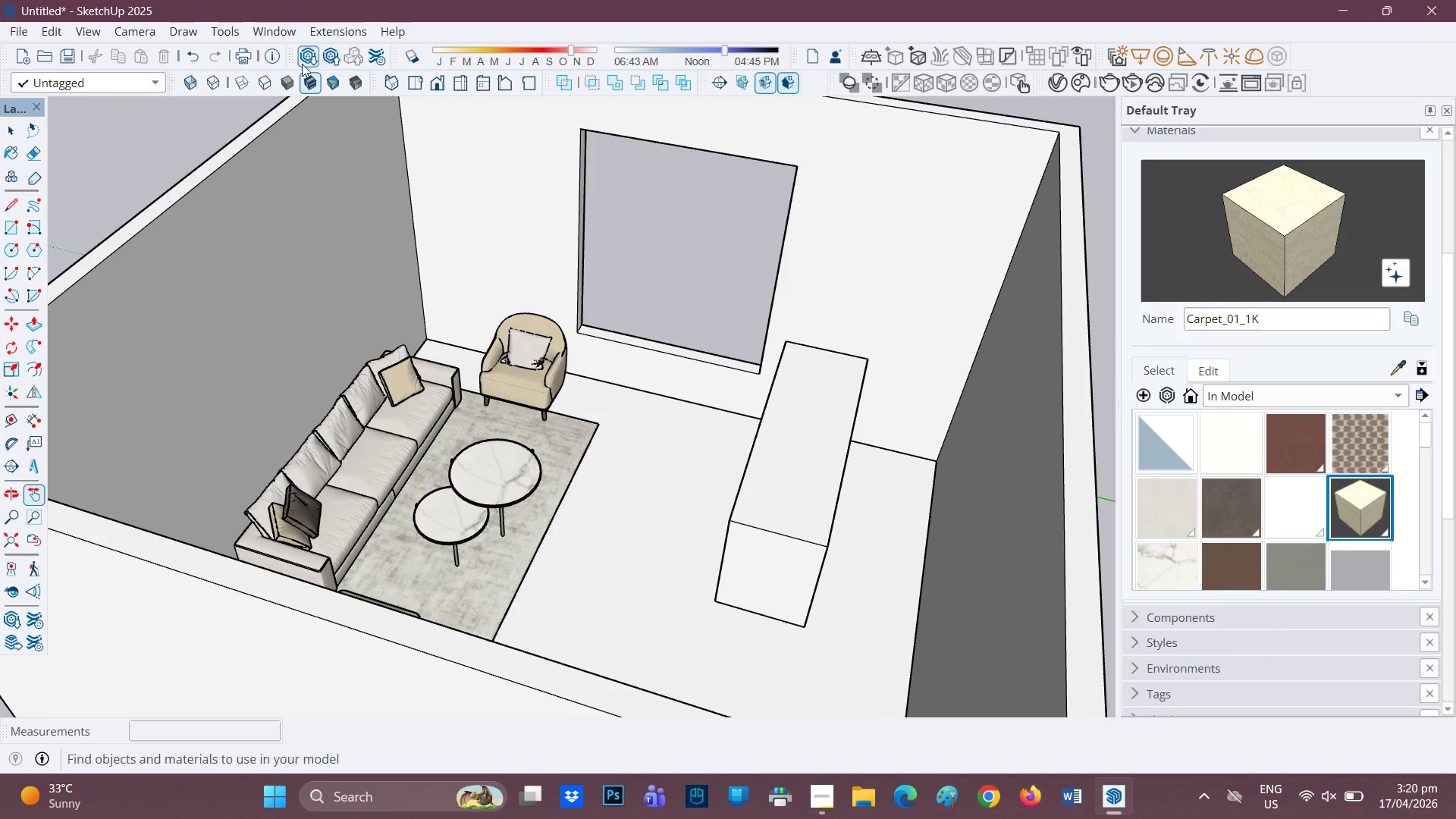 
left_click([301, 56])
 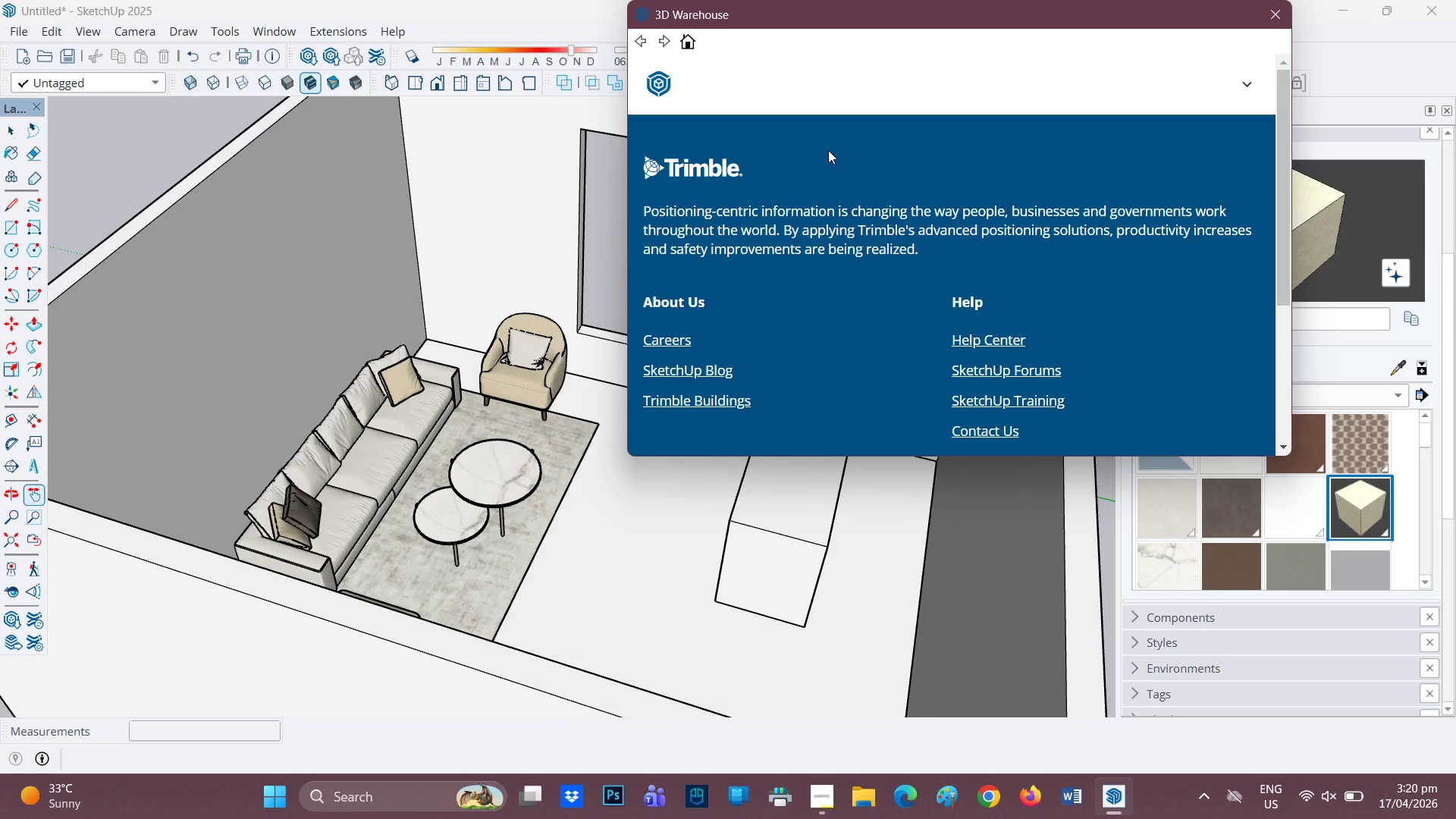 
wait(6.81)
 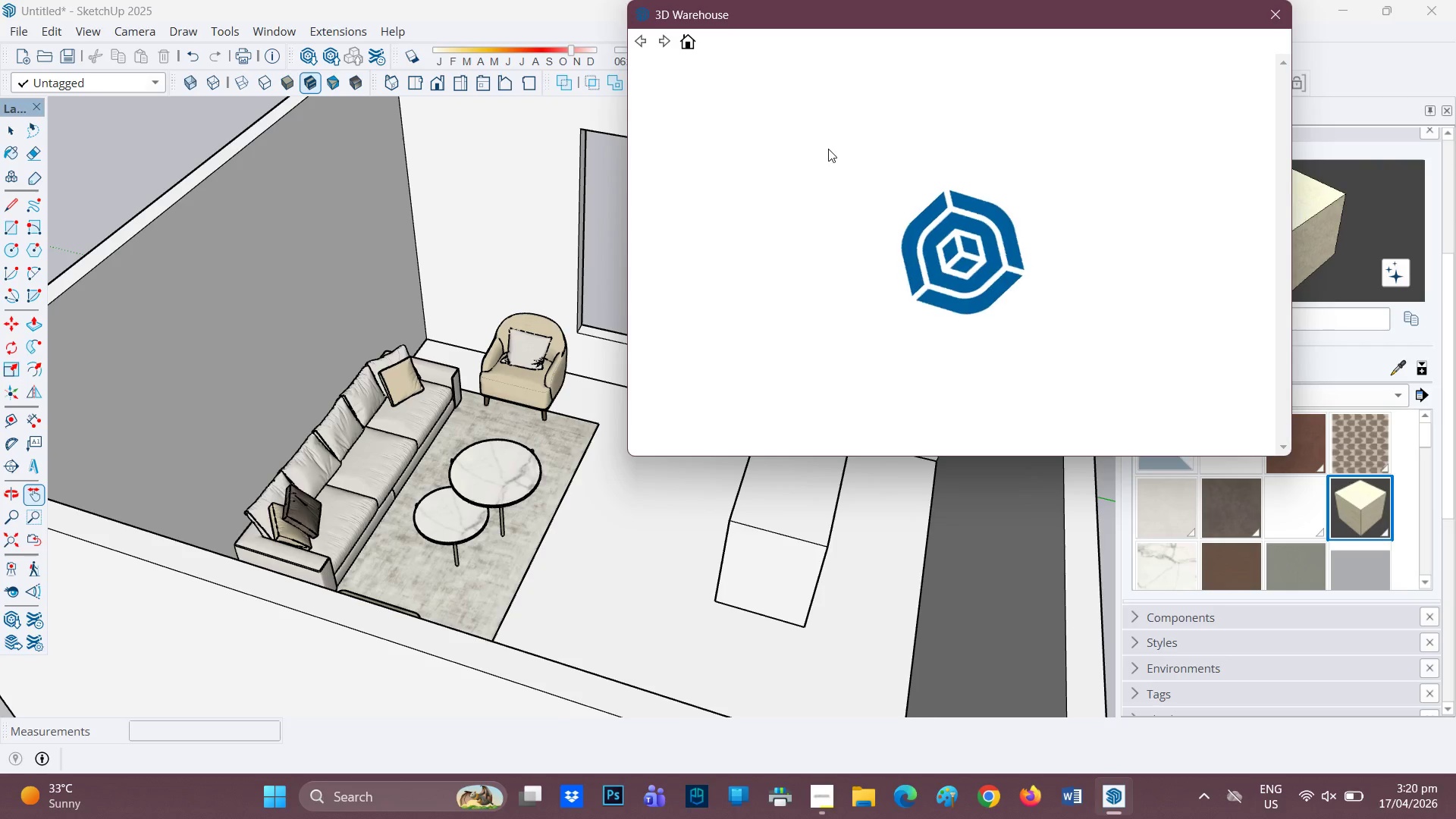 
scroll: coordinate [785, 177], scroll_direction: up, amount: 6.0
 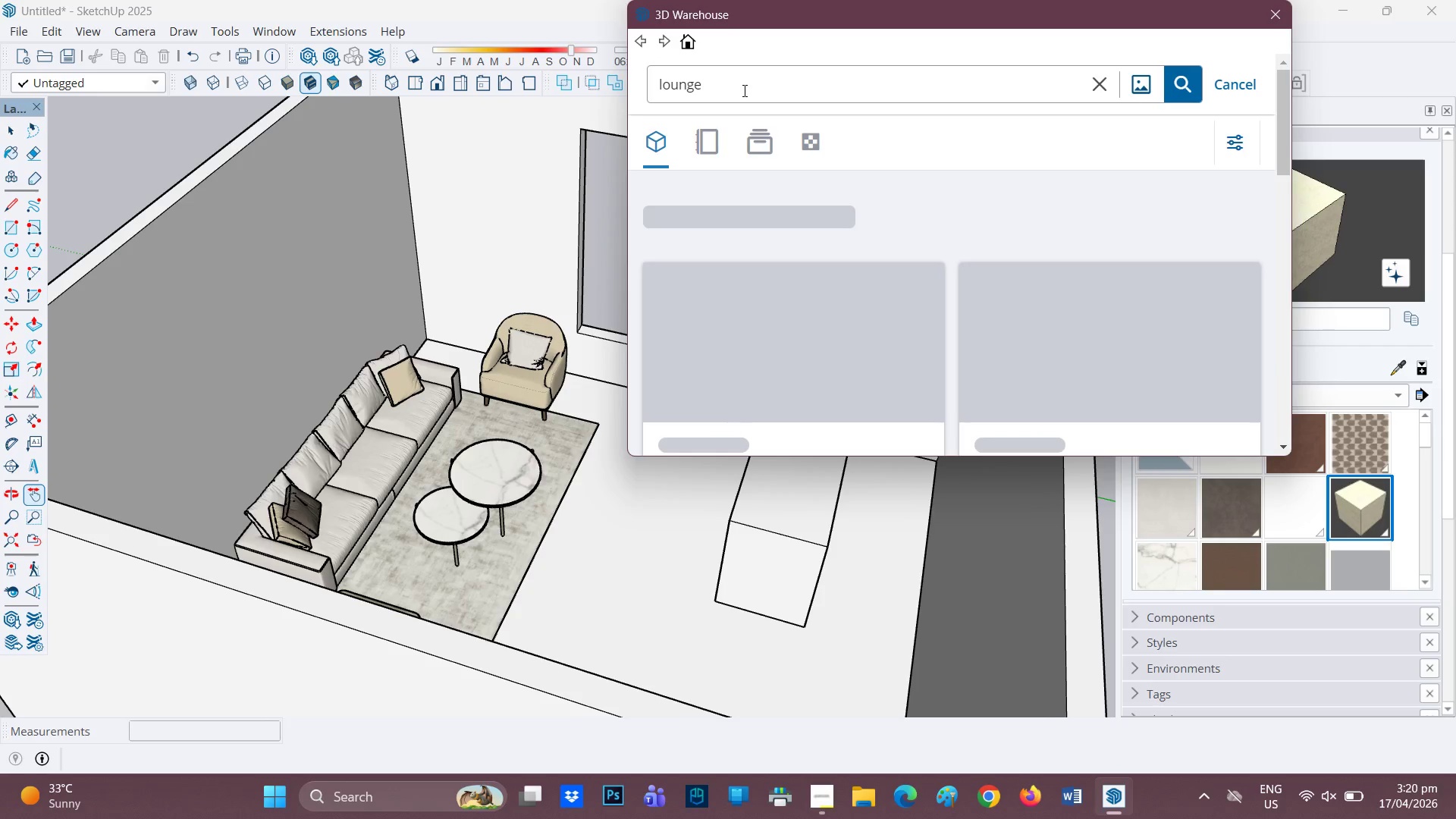 
left_click_drag(start_coordinate=[743, 90], to_coordinate=[620, 88])
 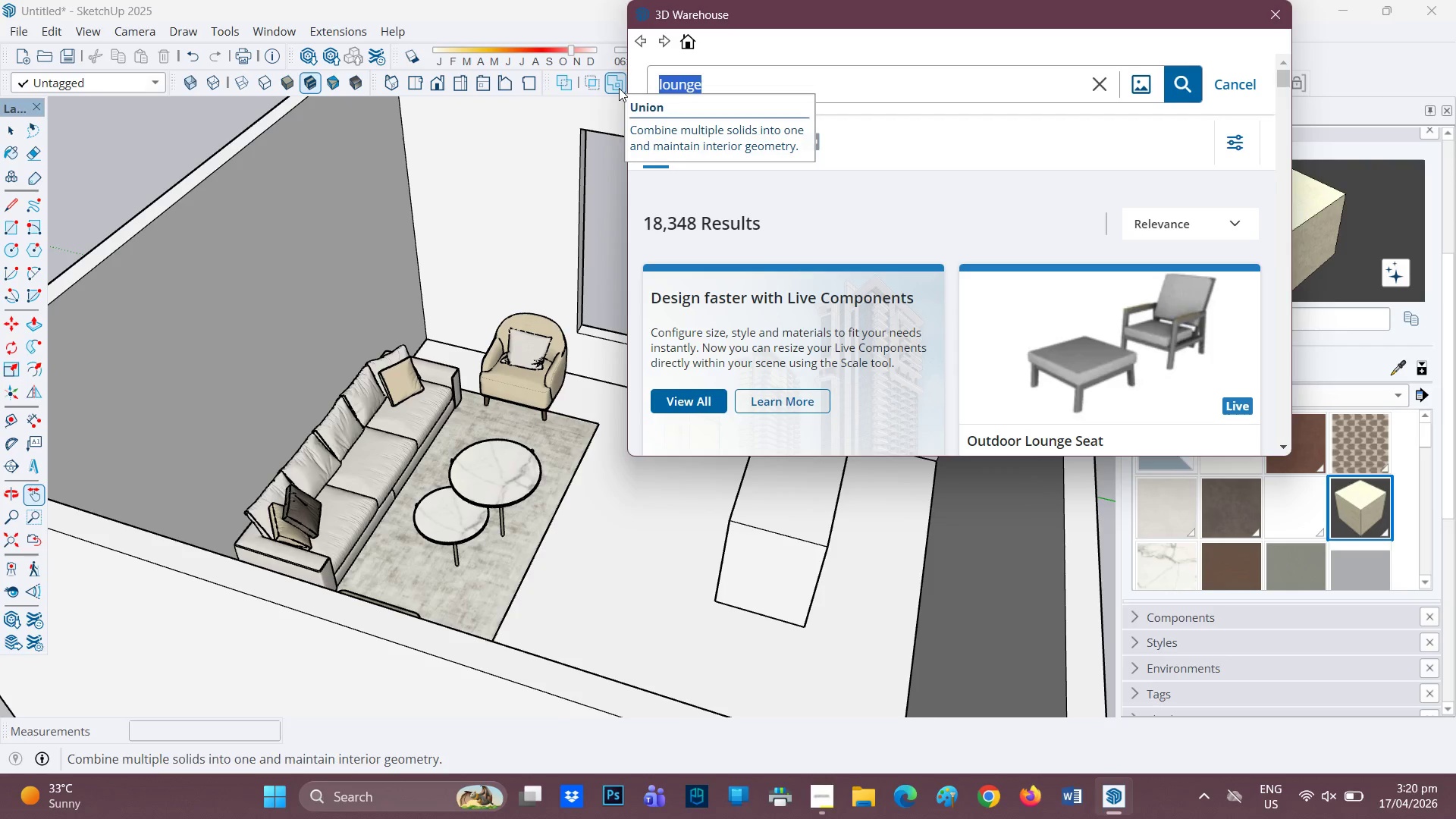 
type(armchair)
 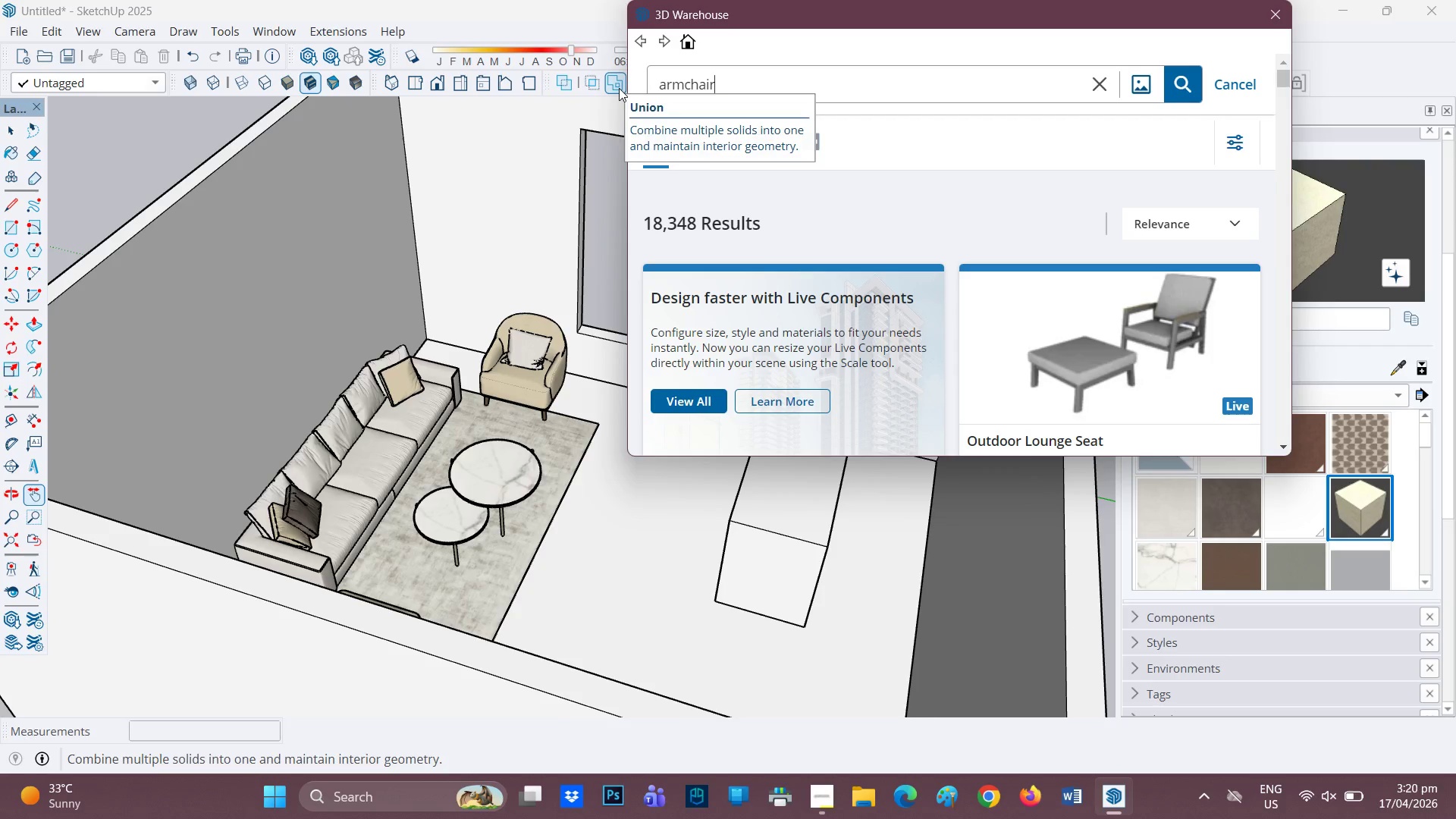 
key(Space)
 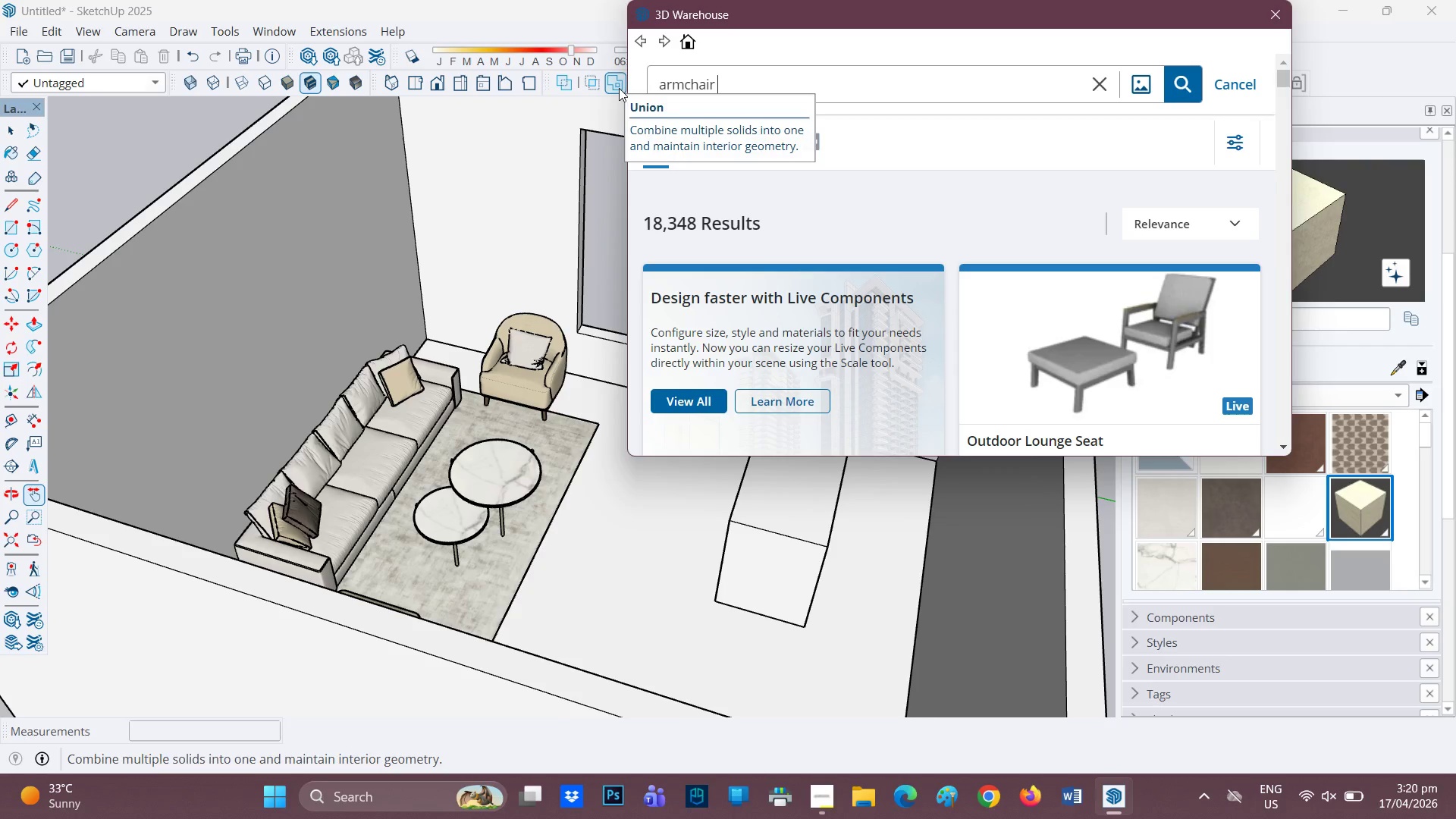 
key(Enter)
 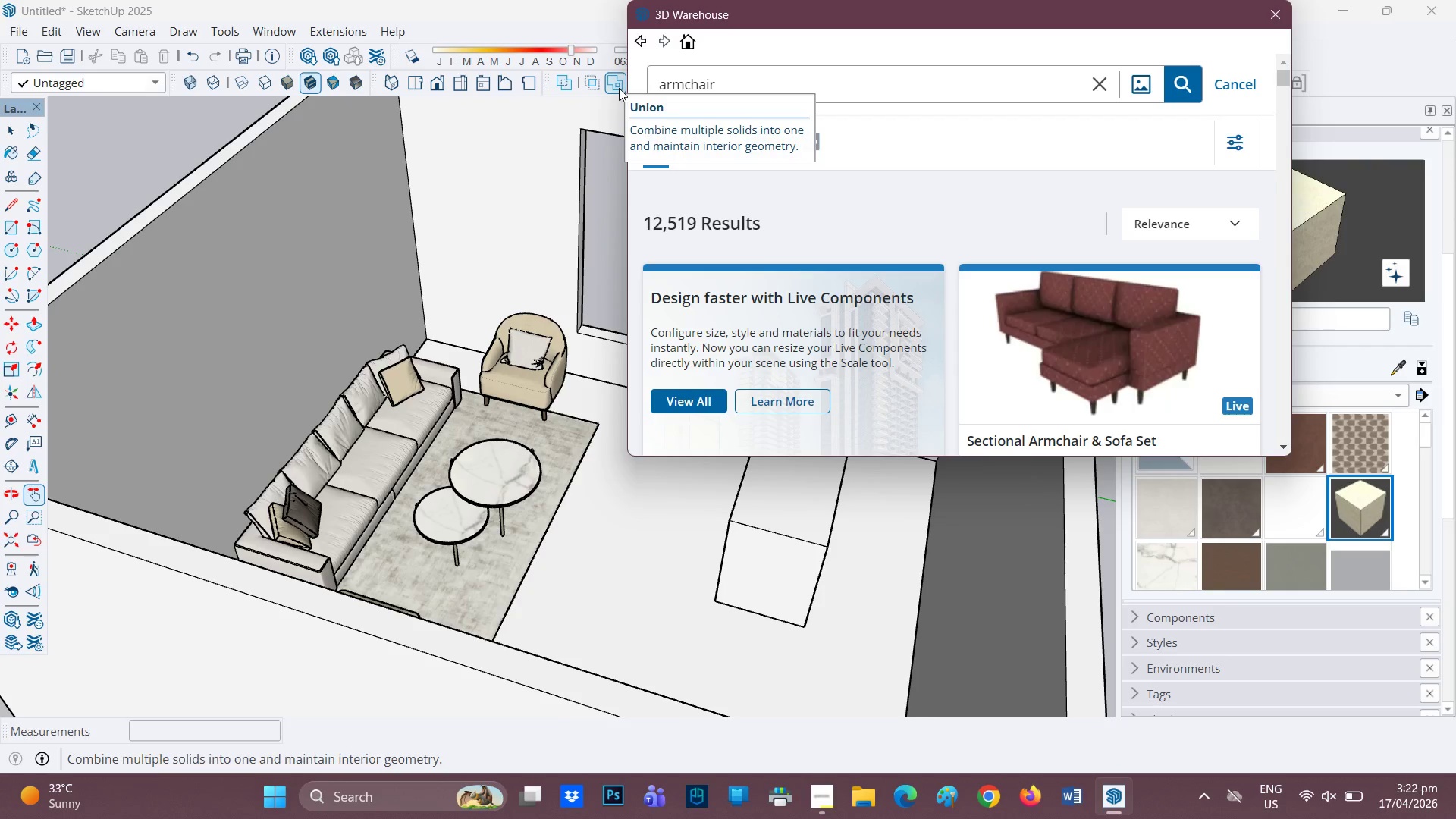 
wait(135.98)
 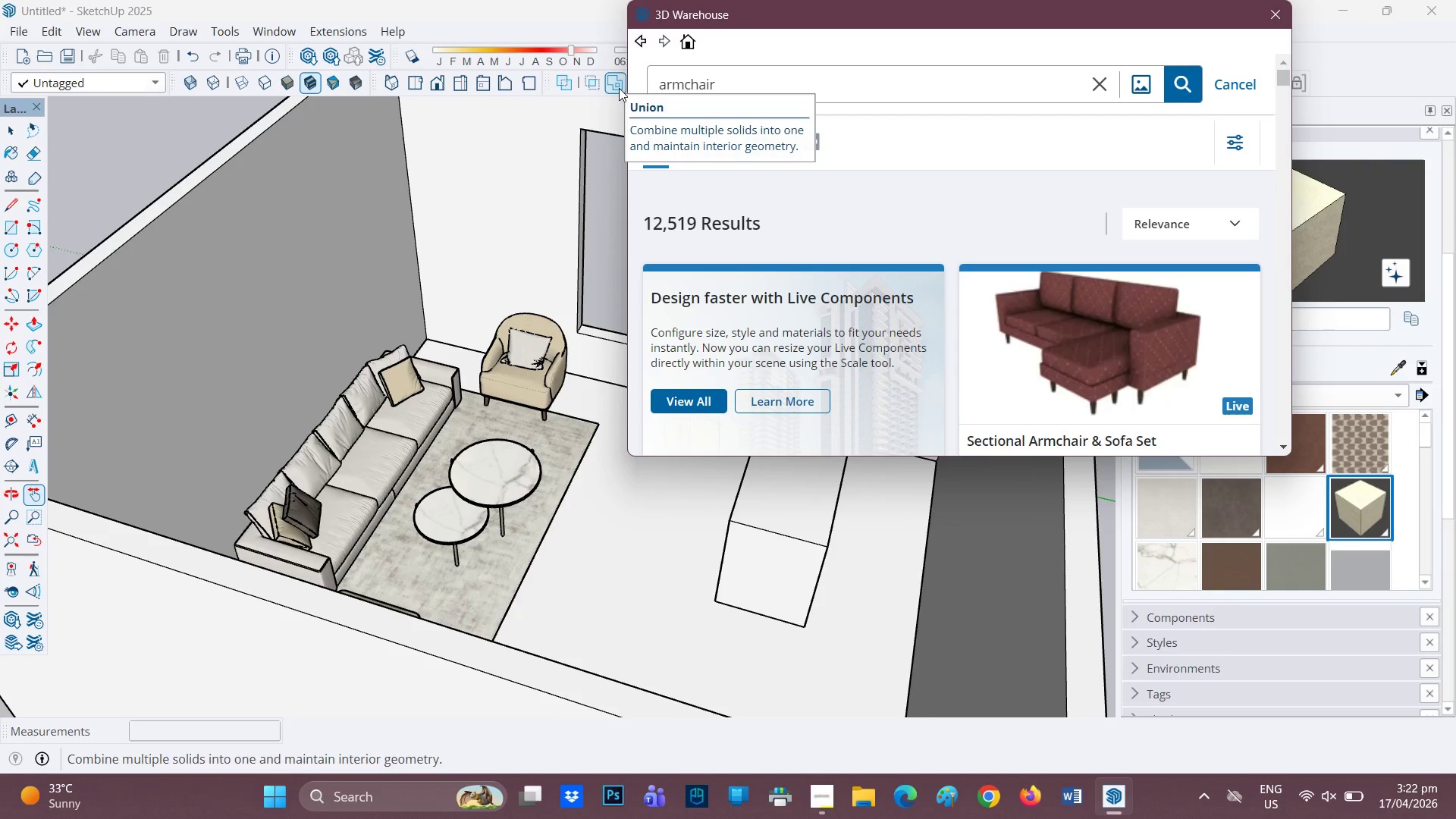 
scroll: coordinate [921, 297], scroll_direction: down, amount: 7.0
 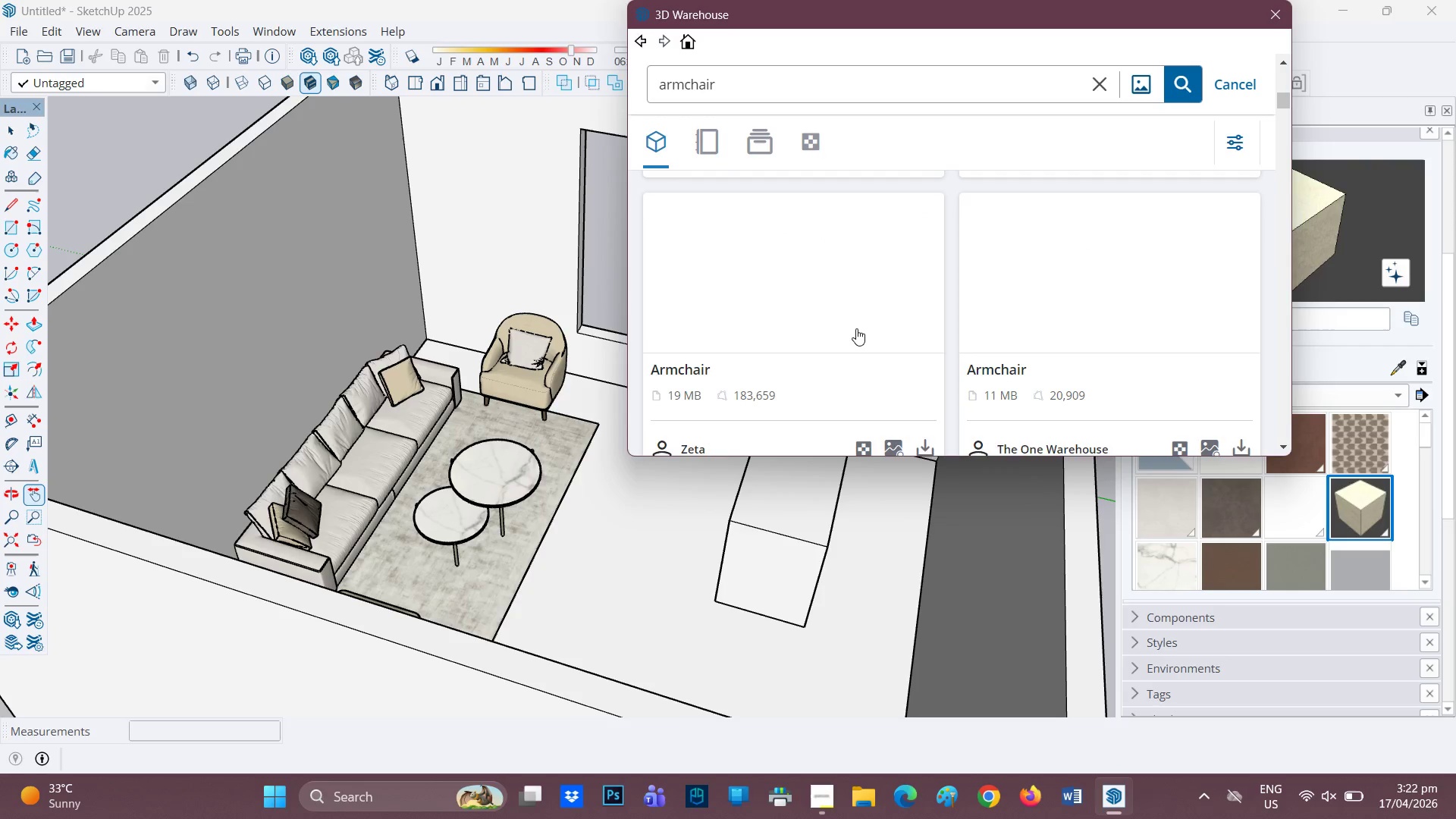 
scroll: coordinate [852, 330], scroll_direction: none, amount: 0.0
 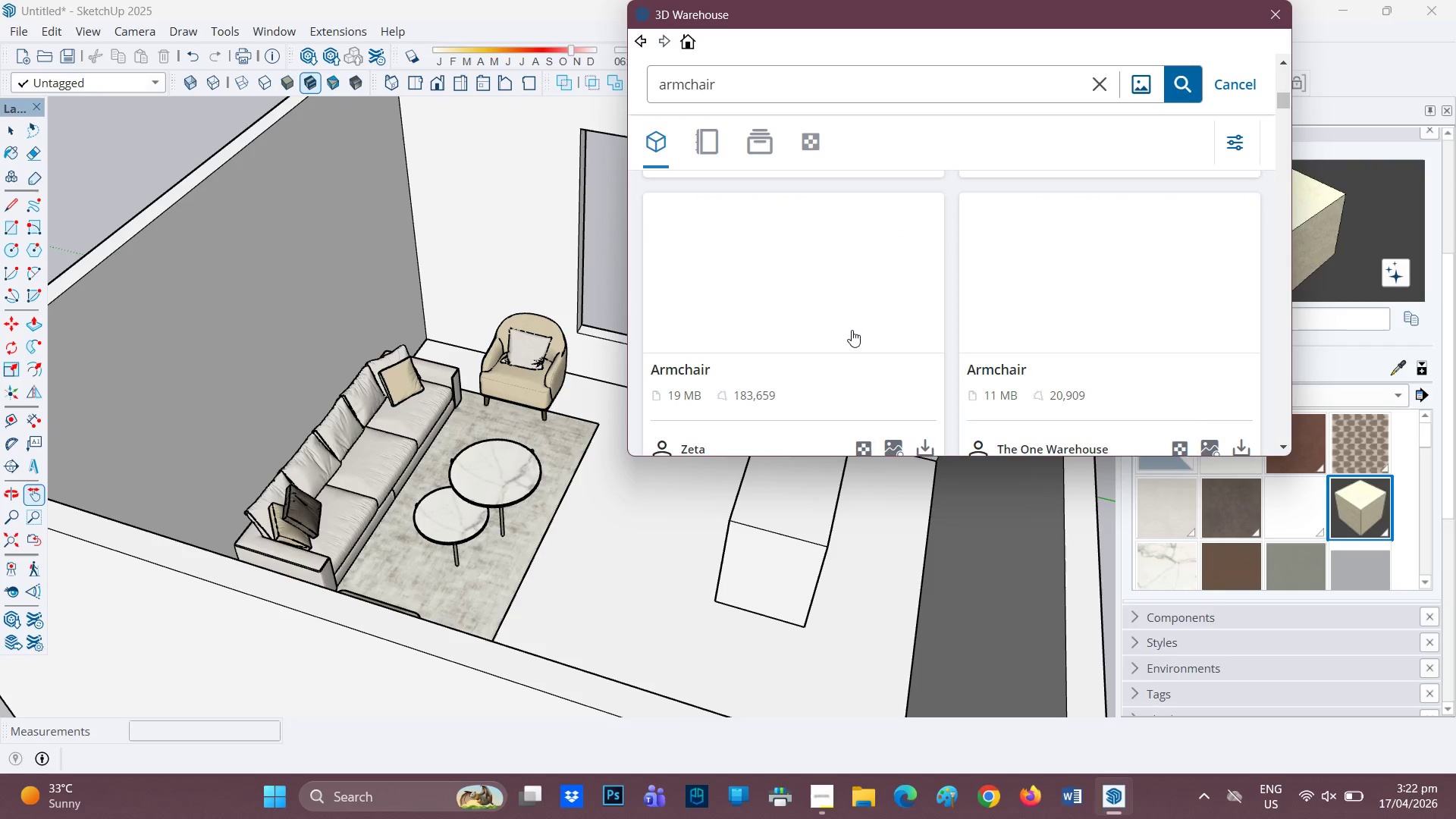 
scroll: coordinate [852, 330], scroll_direction: down, amount: 1.0
 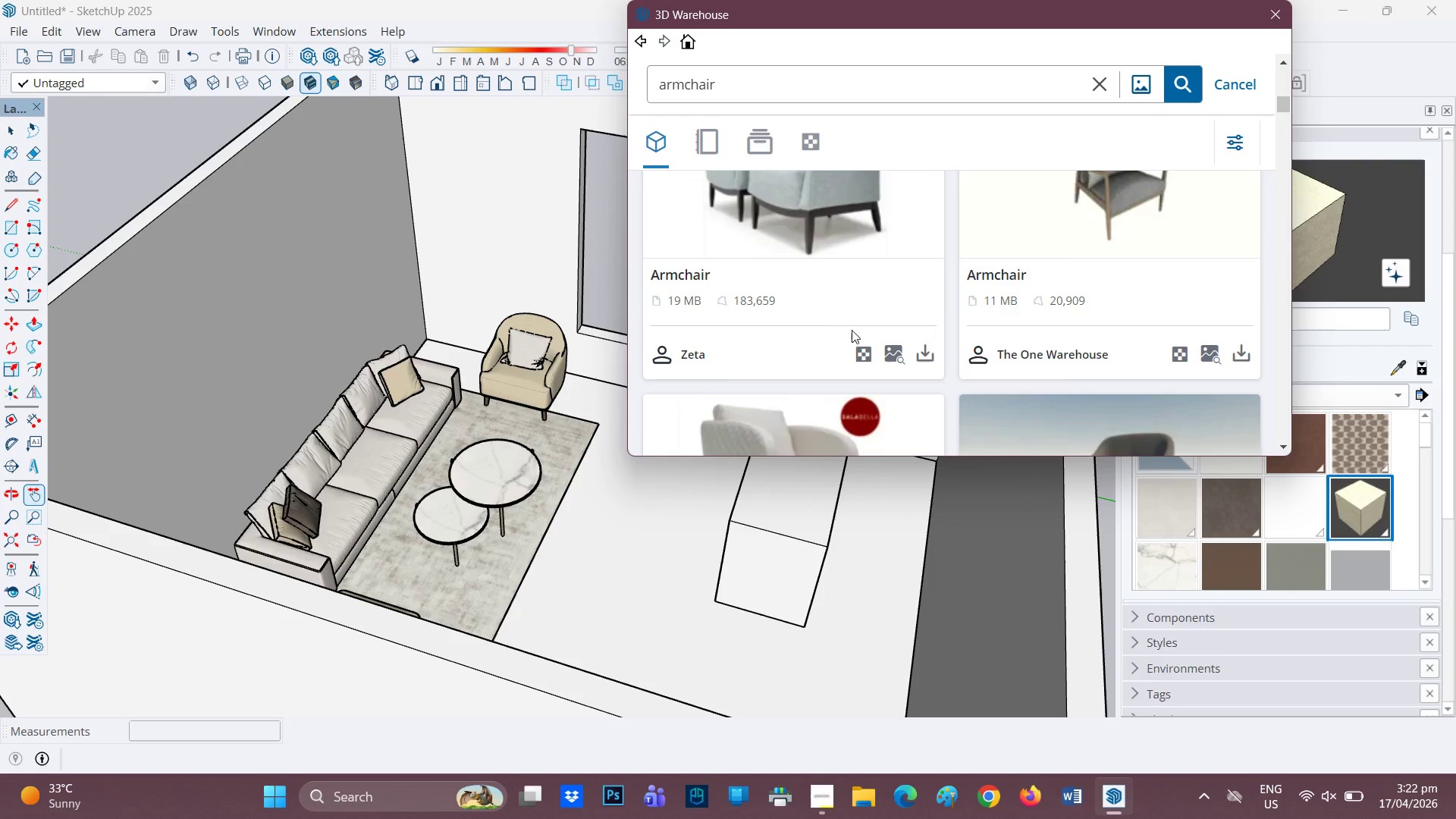 
scroll: coordinate [852, 330], scroll_direction: up, amount: 1.0
 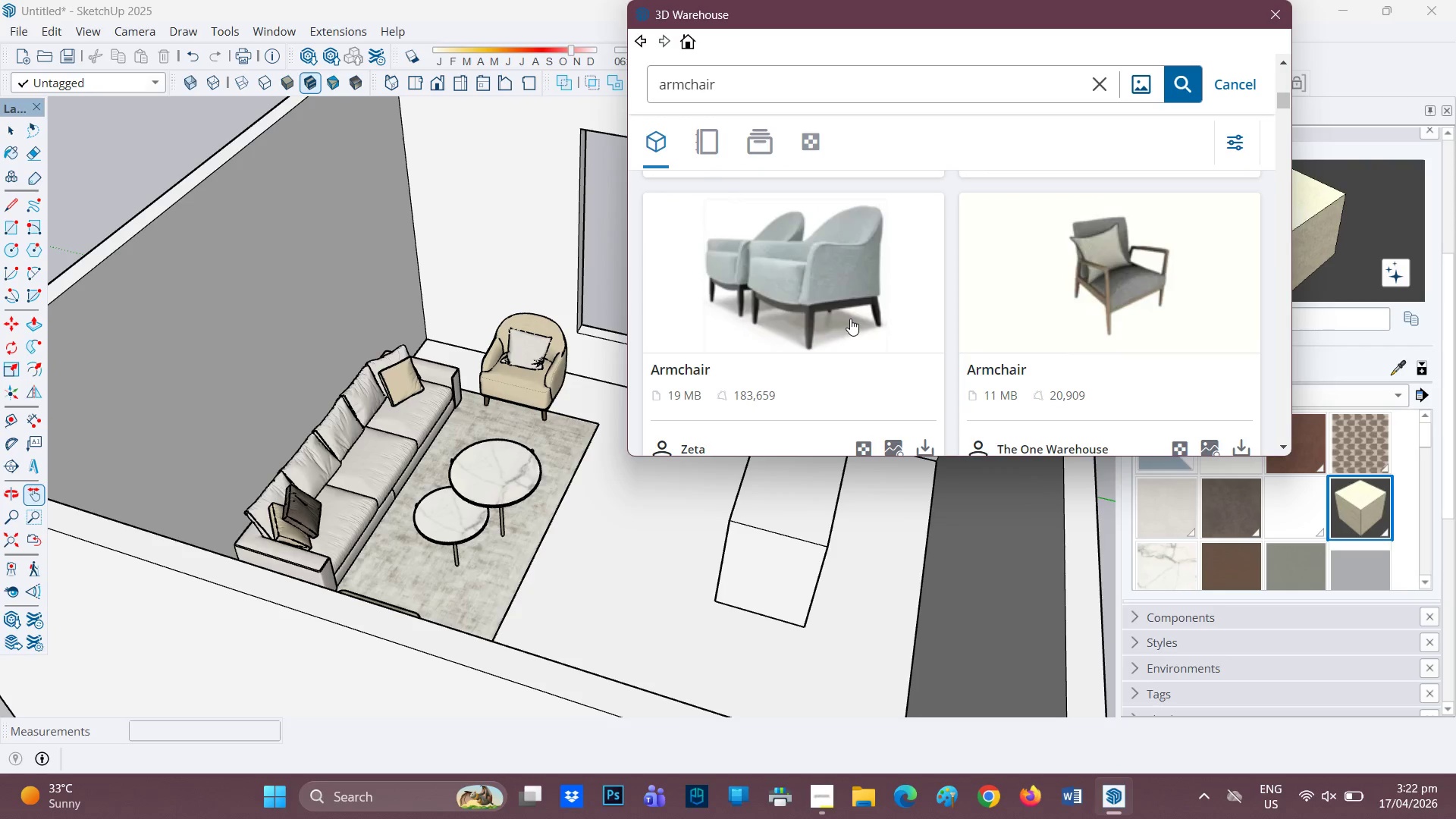 
scroll: coordinate [850, 318], scroll_direction: down, amount: 3.0
 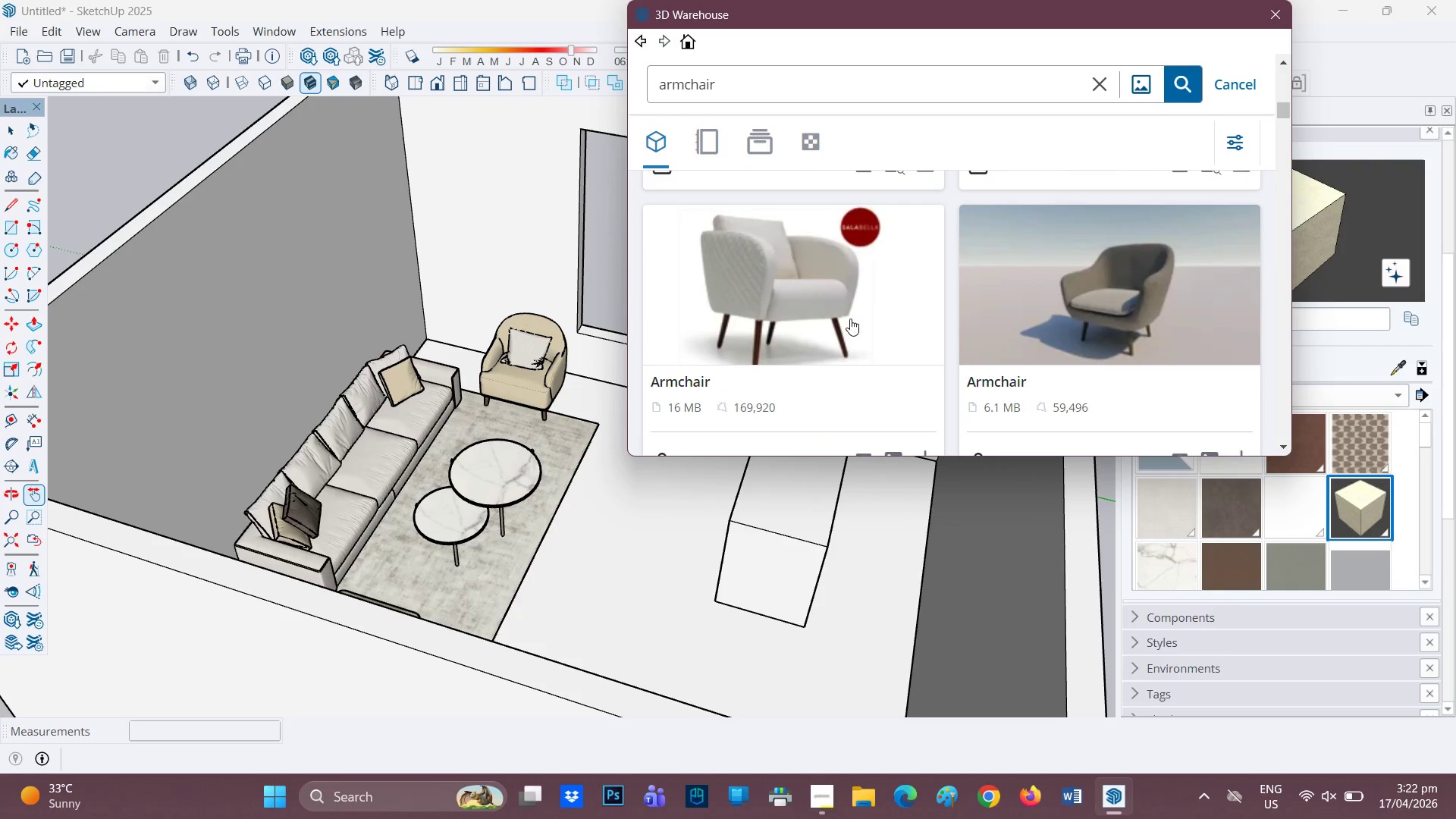 
scroll: coordinate [850, 318], scroll_direction: none, amount: 0.0
 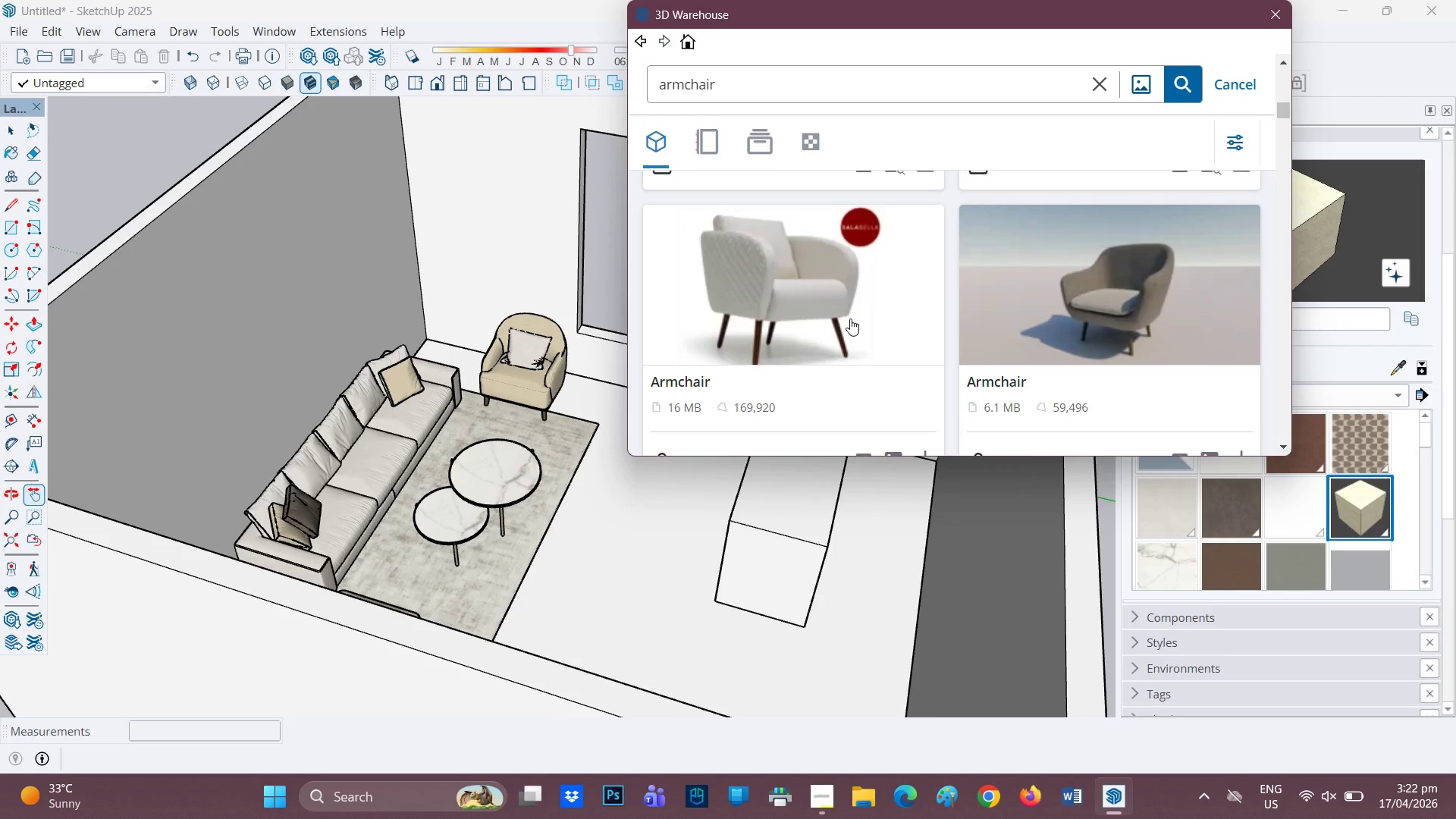 
scroll: coordinate [850, 318], scroll_direction: down, amount: 3.0
 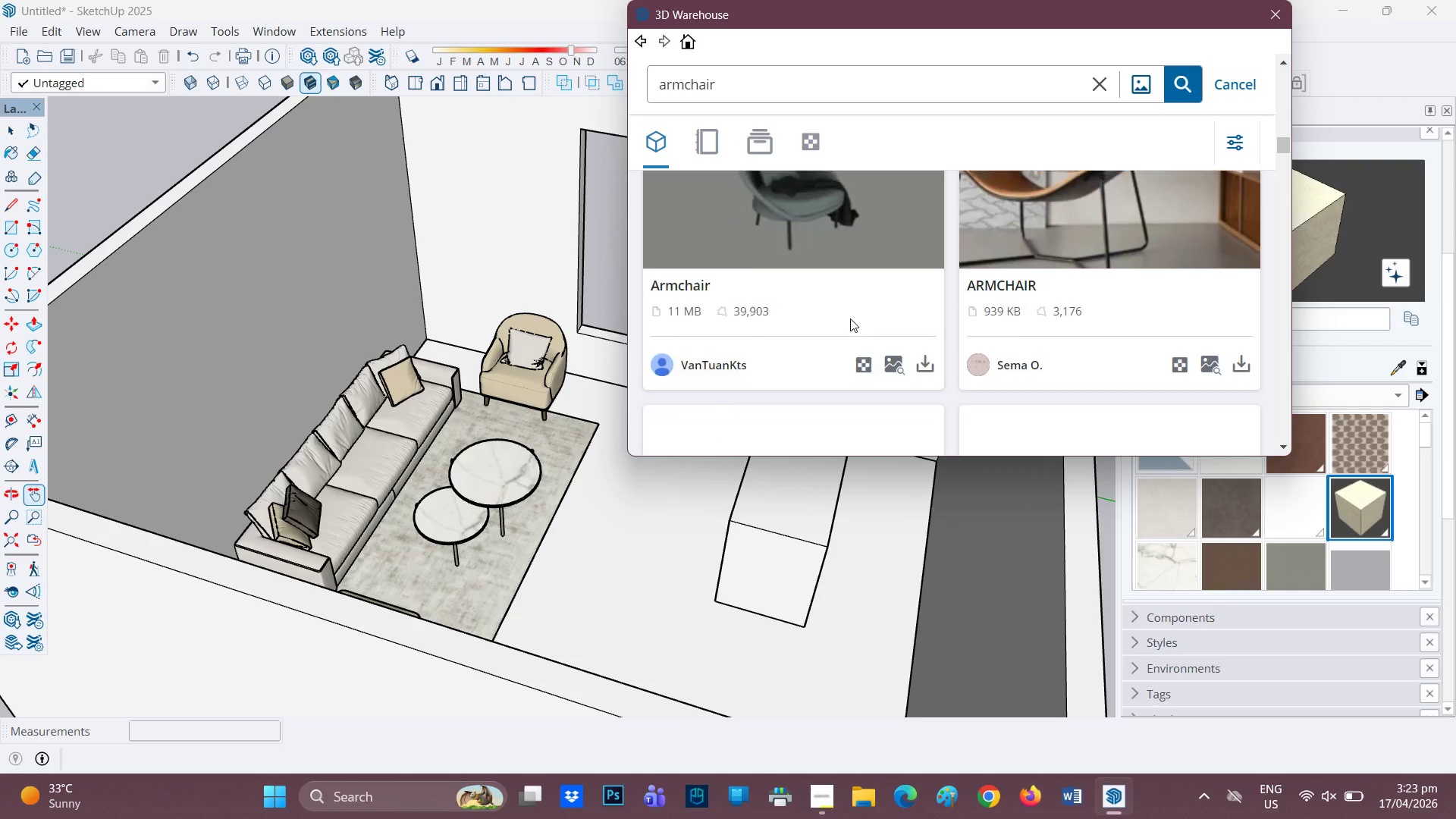 
left_click([747, 89])
 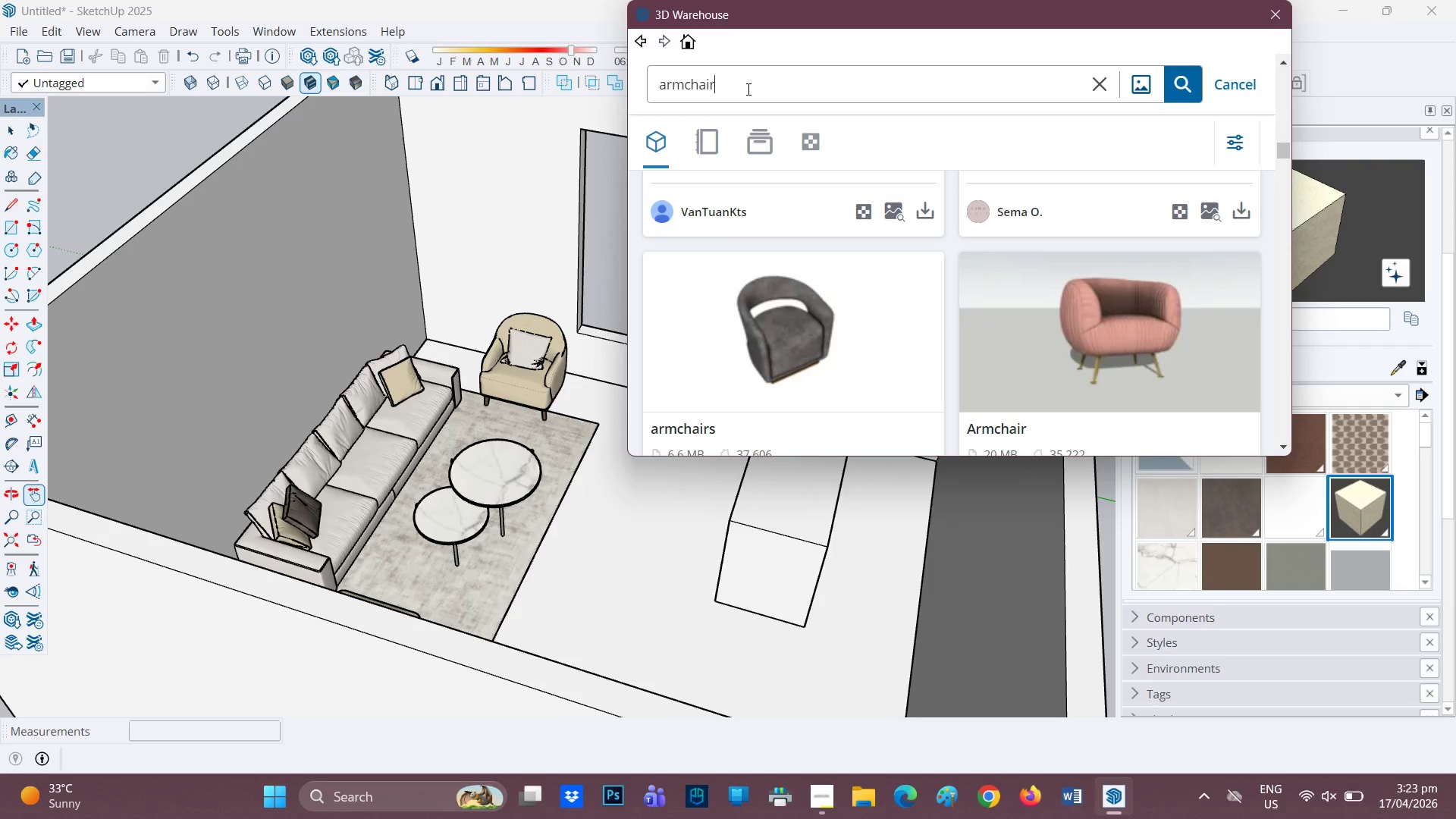 
type( with tble)
key(Backspace)
key(Backspace)
key(Backspace)
type(ale)
 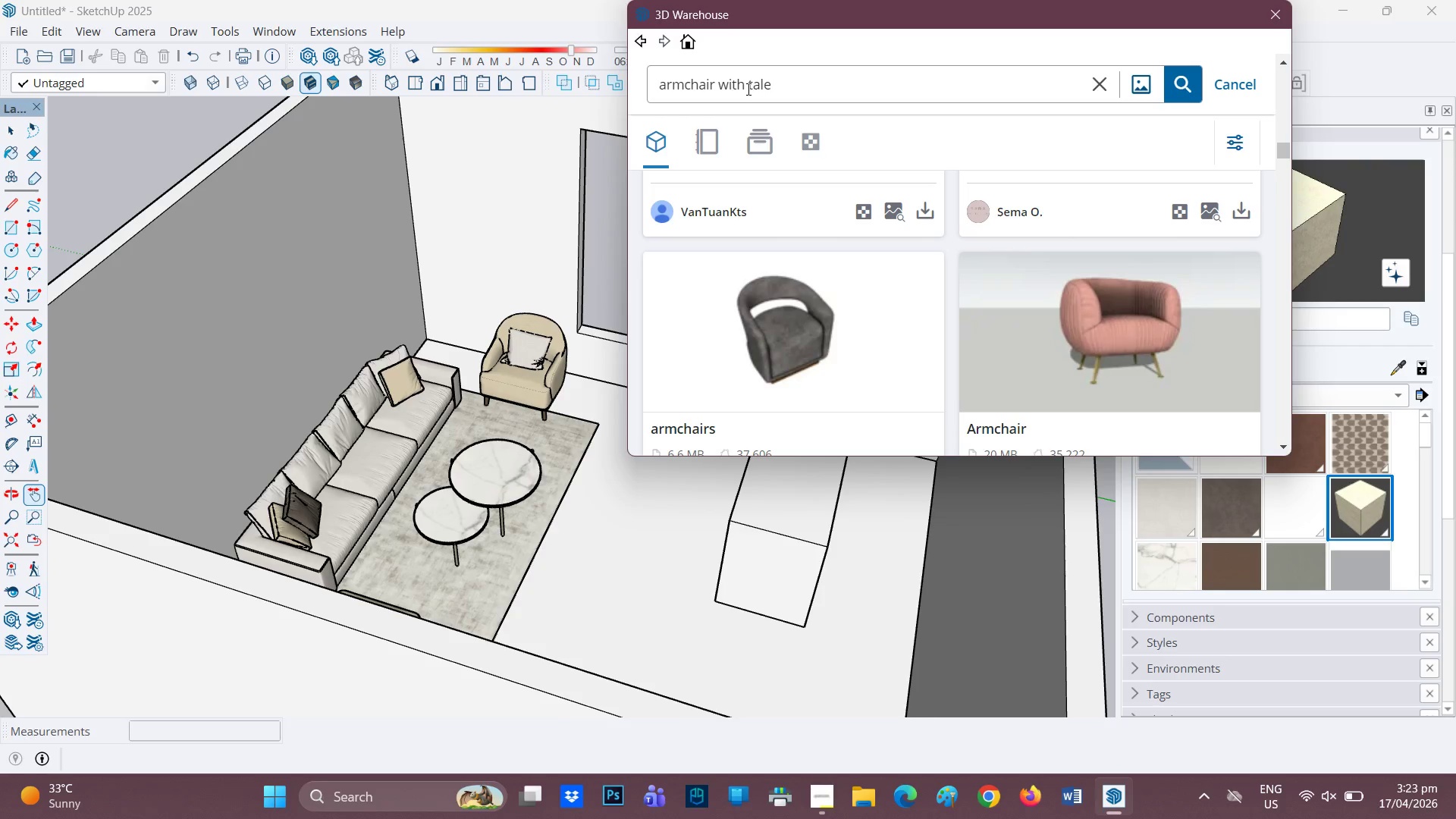 
key(Enter)
 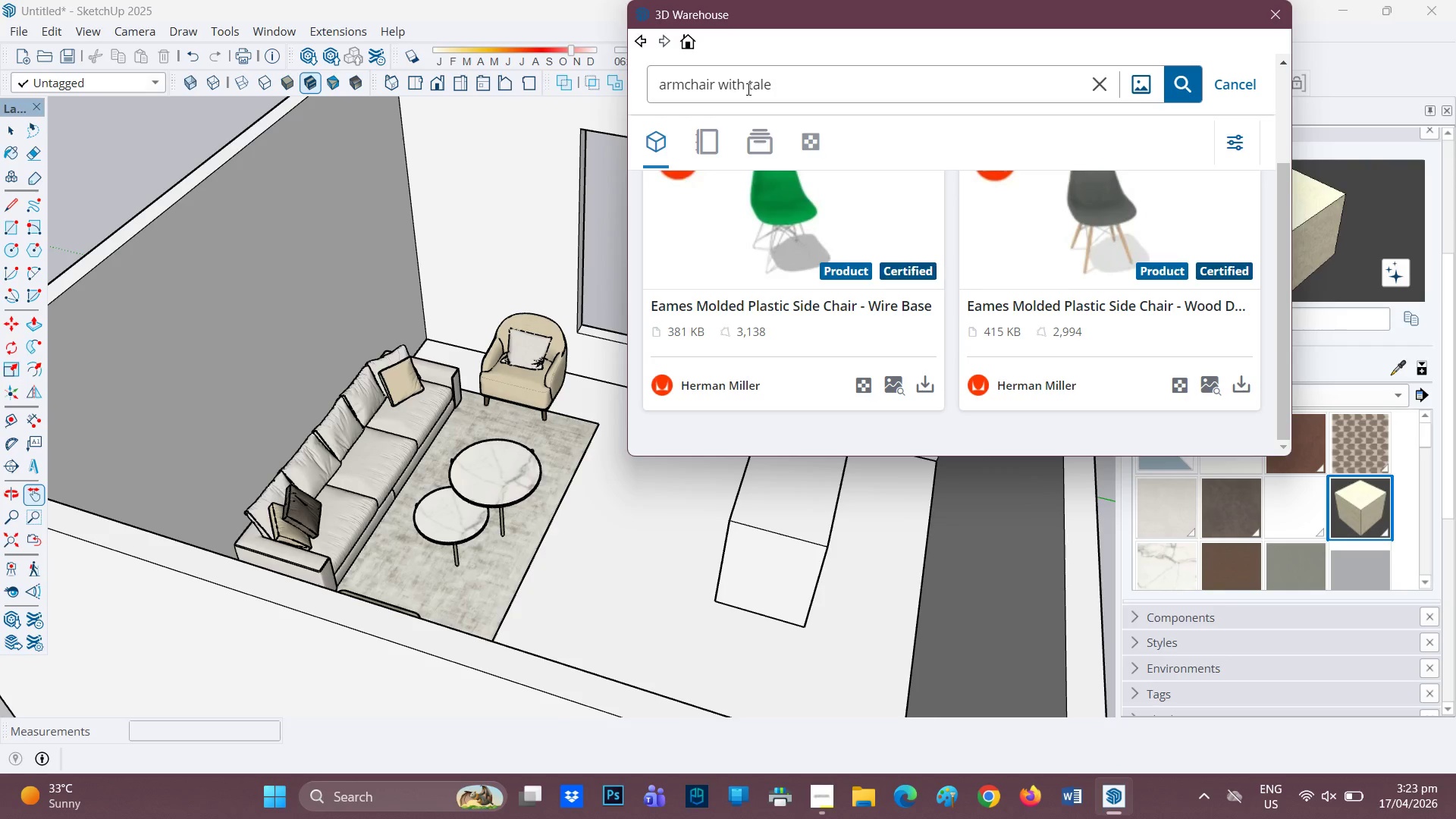 
wait(15.22)
 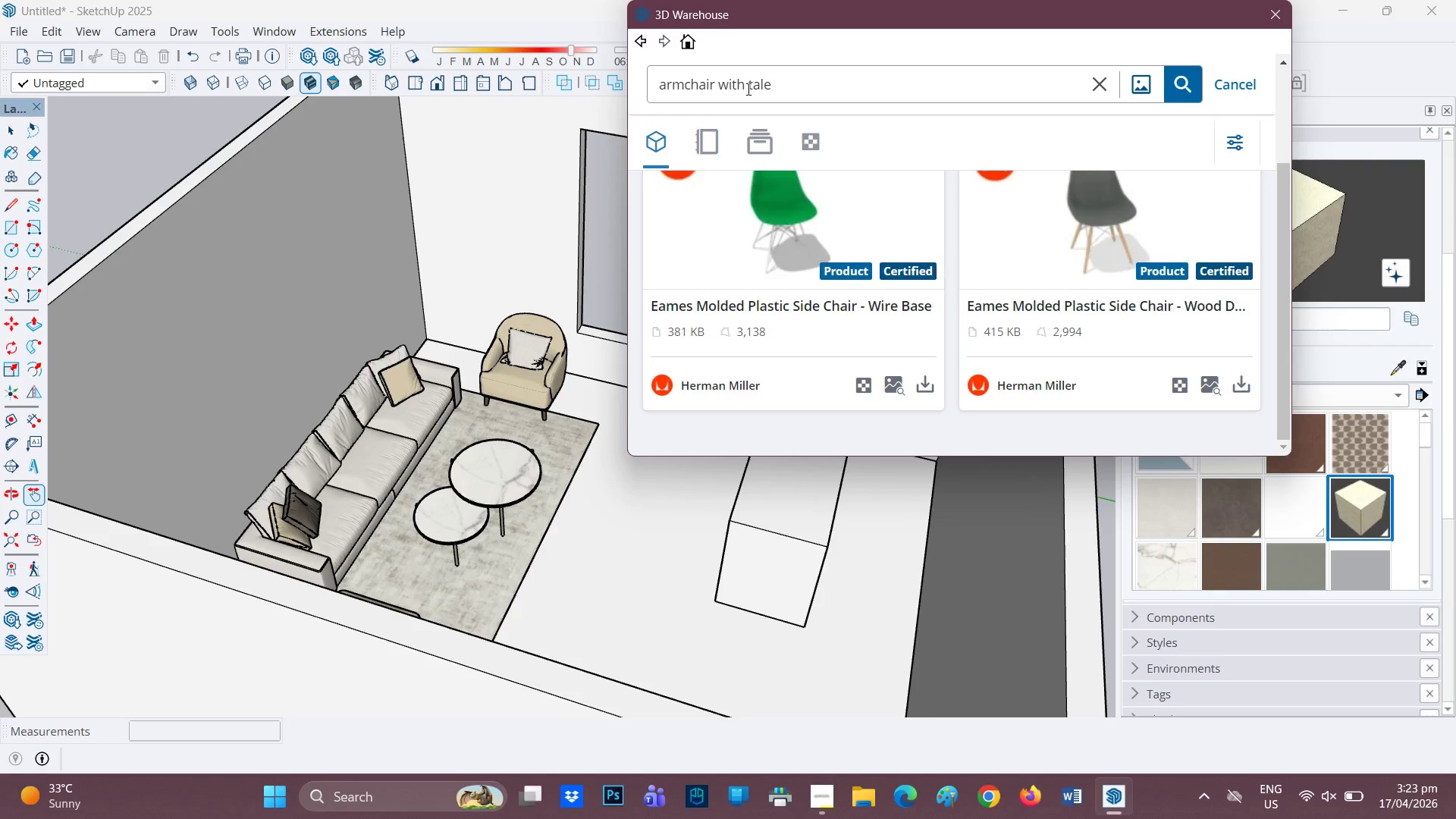 
scroll: coordinate [840, 290], scroll_direction: down, amount: 4.0
 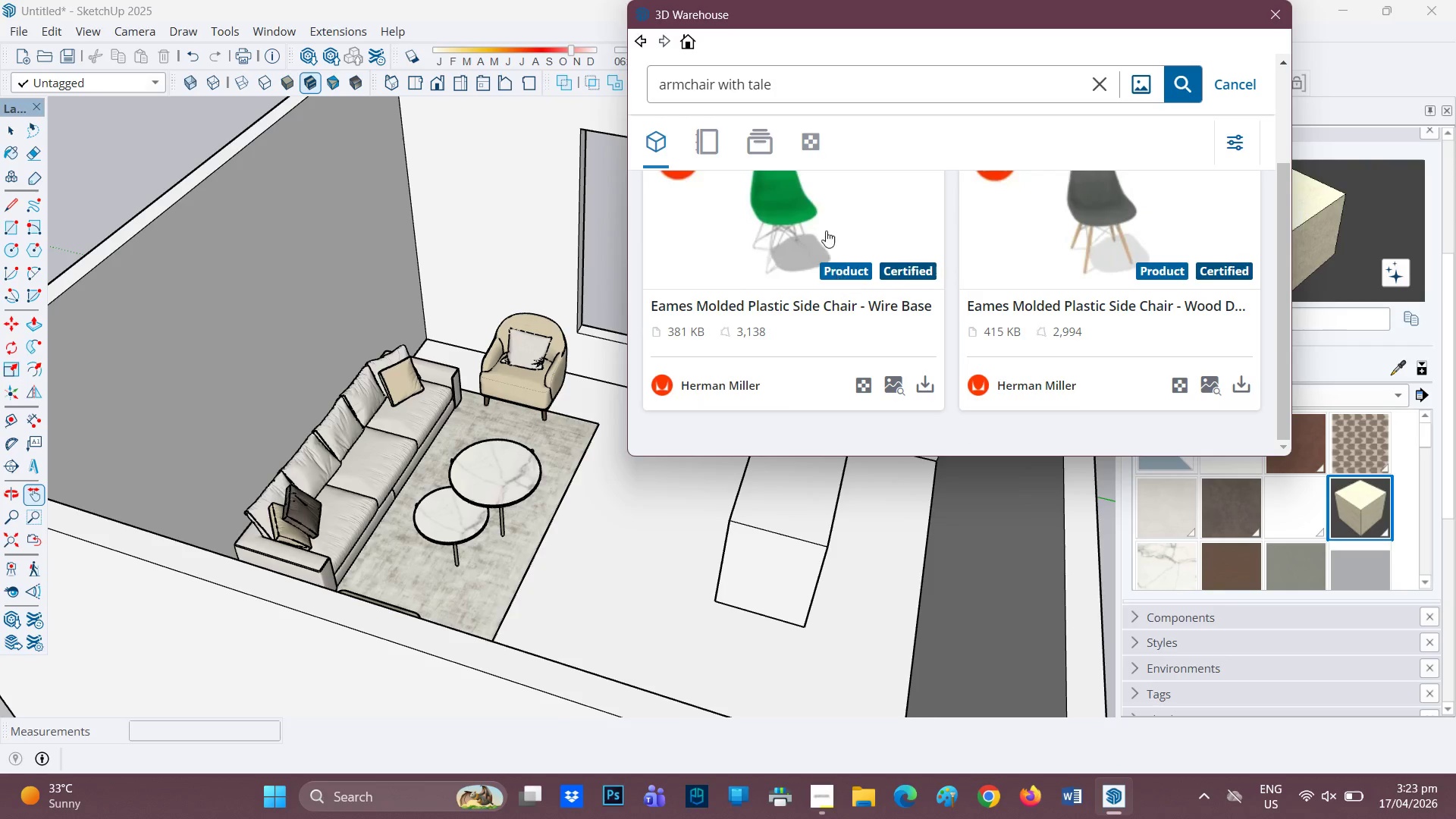 
left_click([806, 80])
 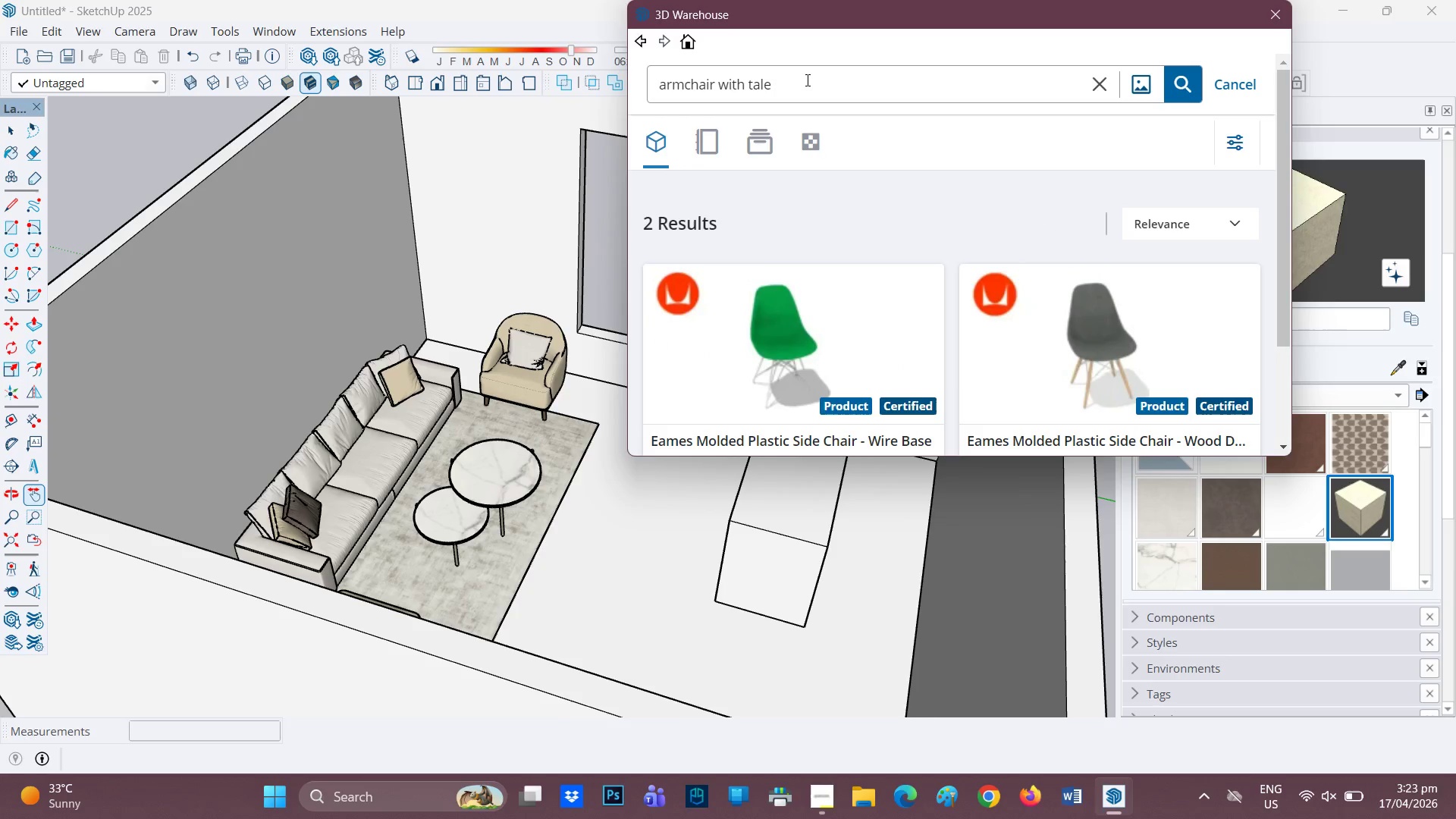 
scroll: coordinate [804, 131], scroll_direction: up, amount: 2.0
 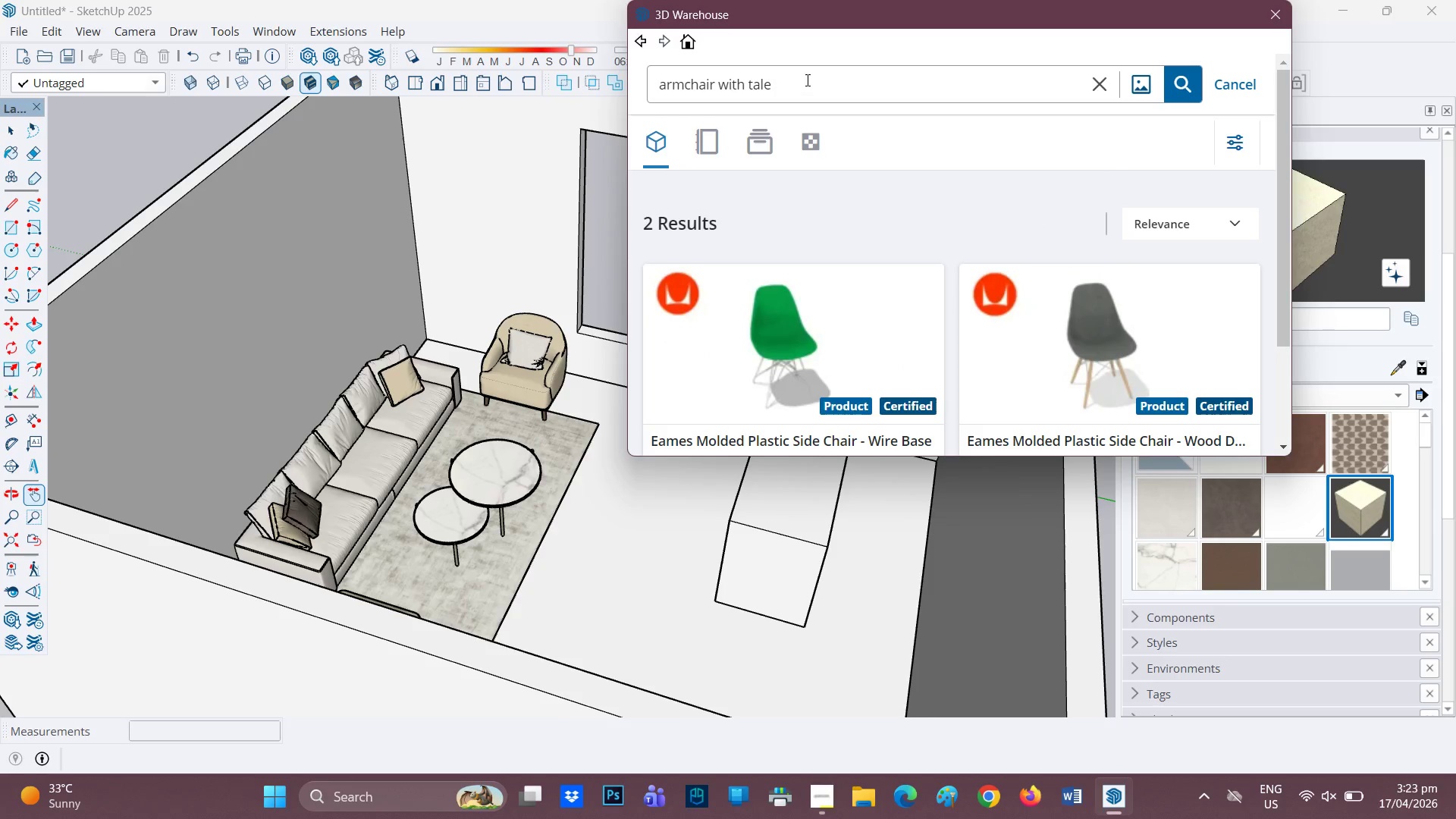 
key(Backspace)
key(Backspace)
type(ble)
 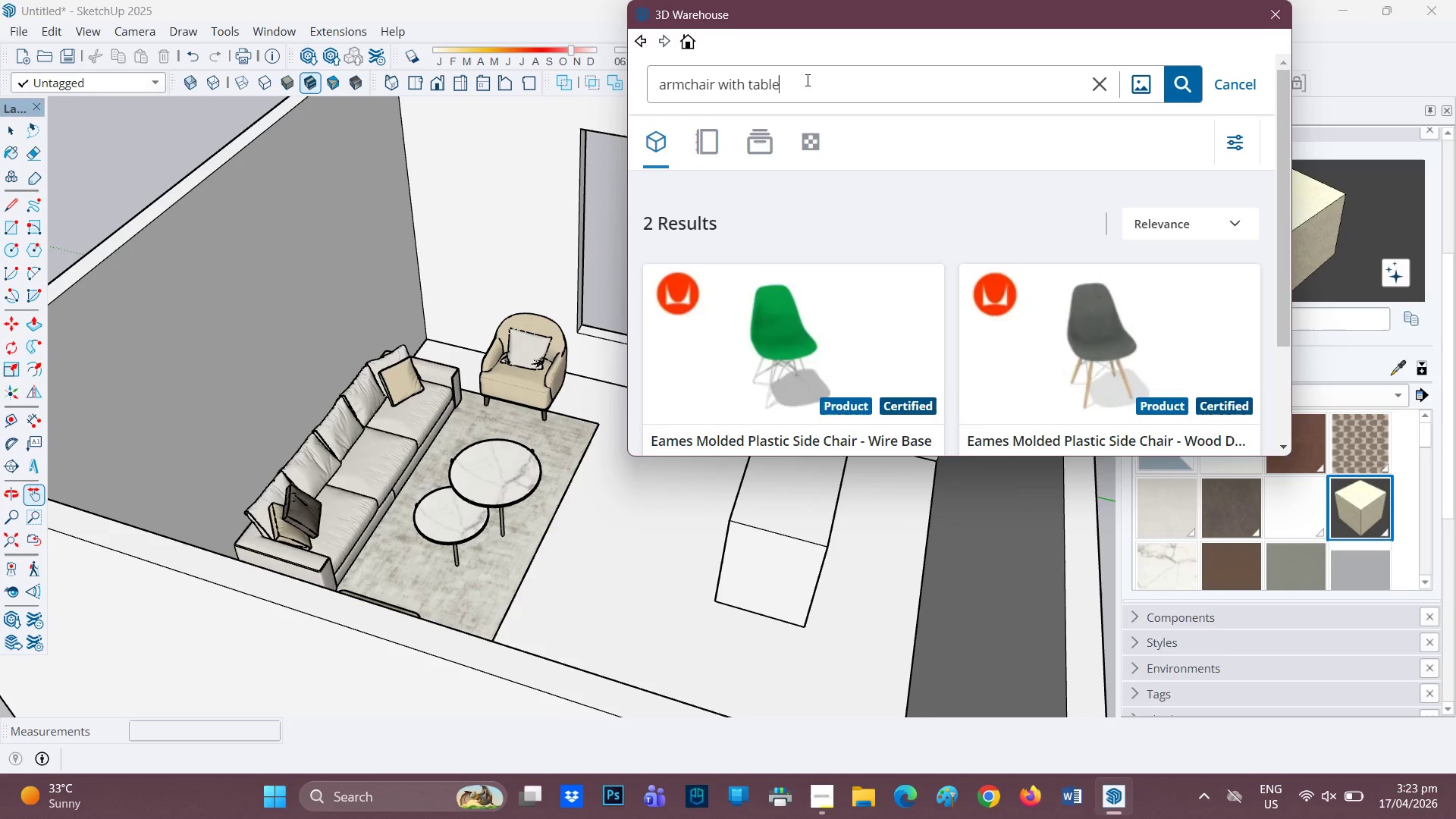 
key(Enter)
 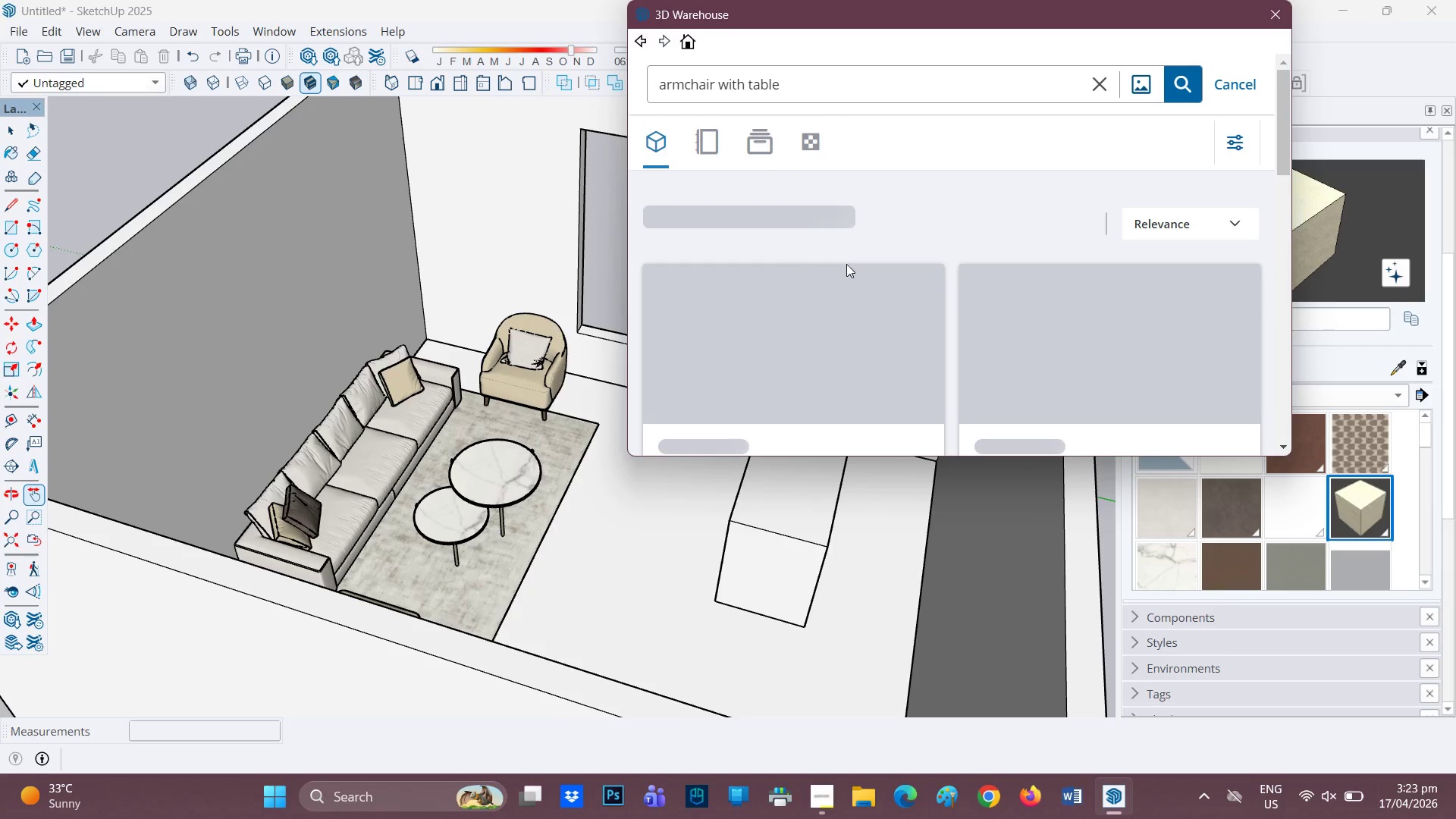 
wait(7.84)
 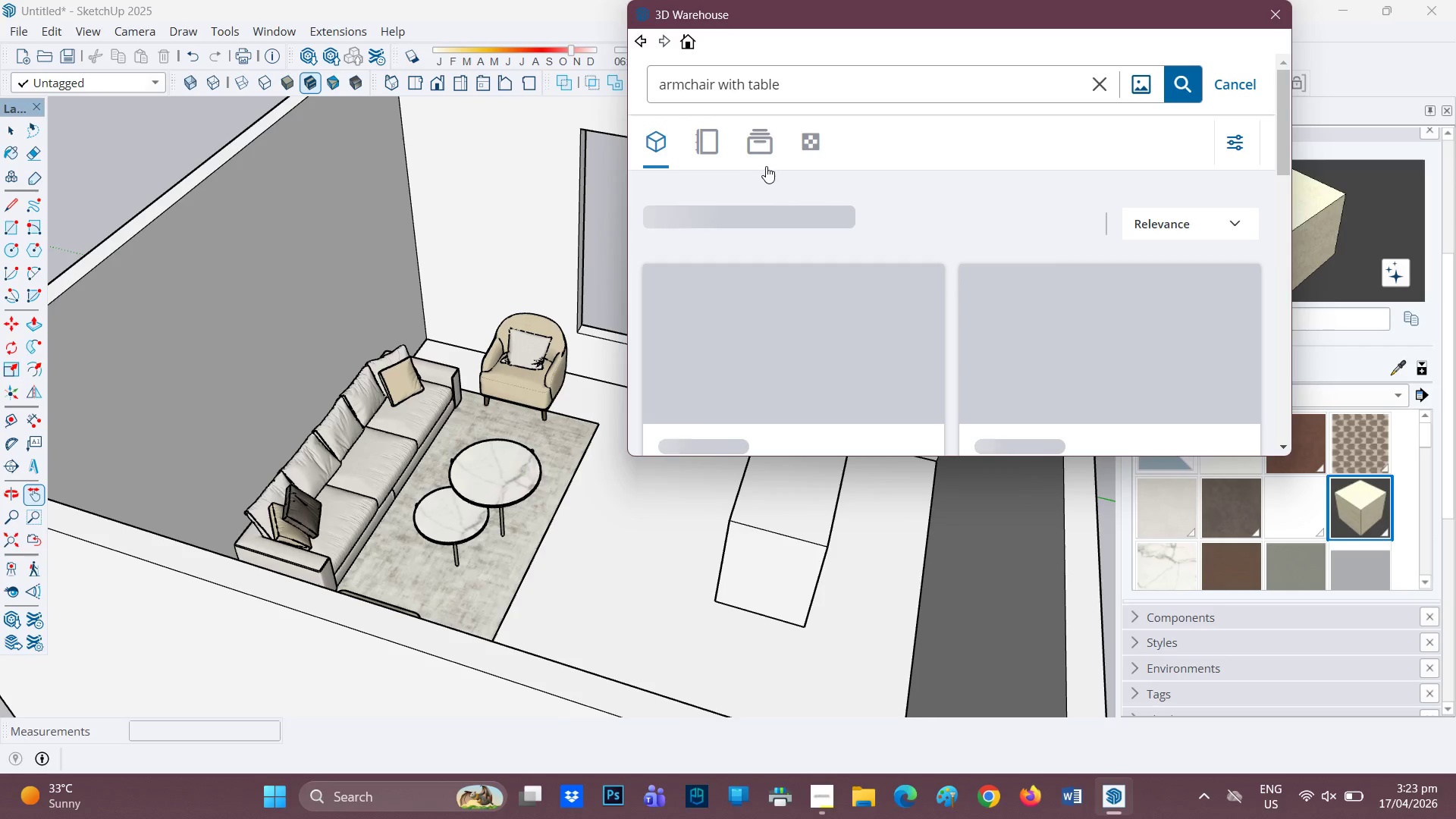 
scroll: coordinate [881, 268], scroll_direction: down, amount: 1.0
 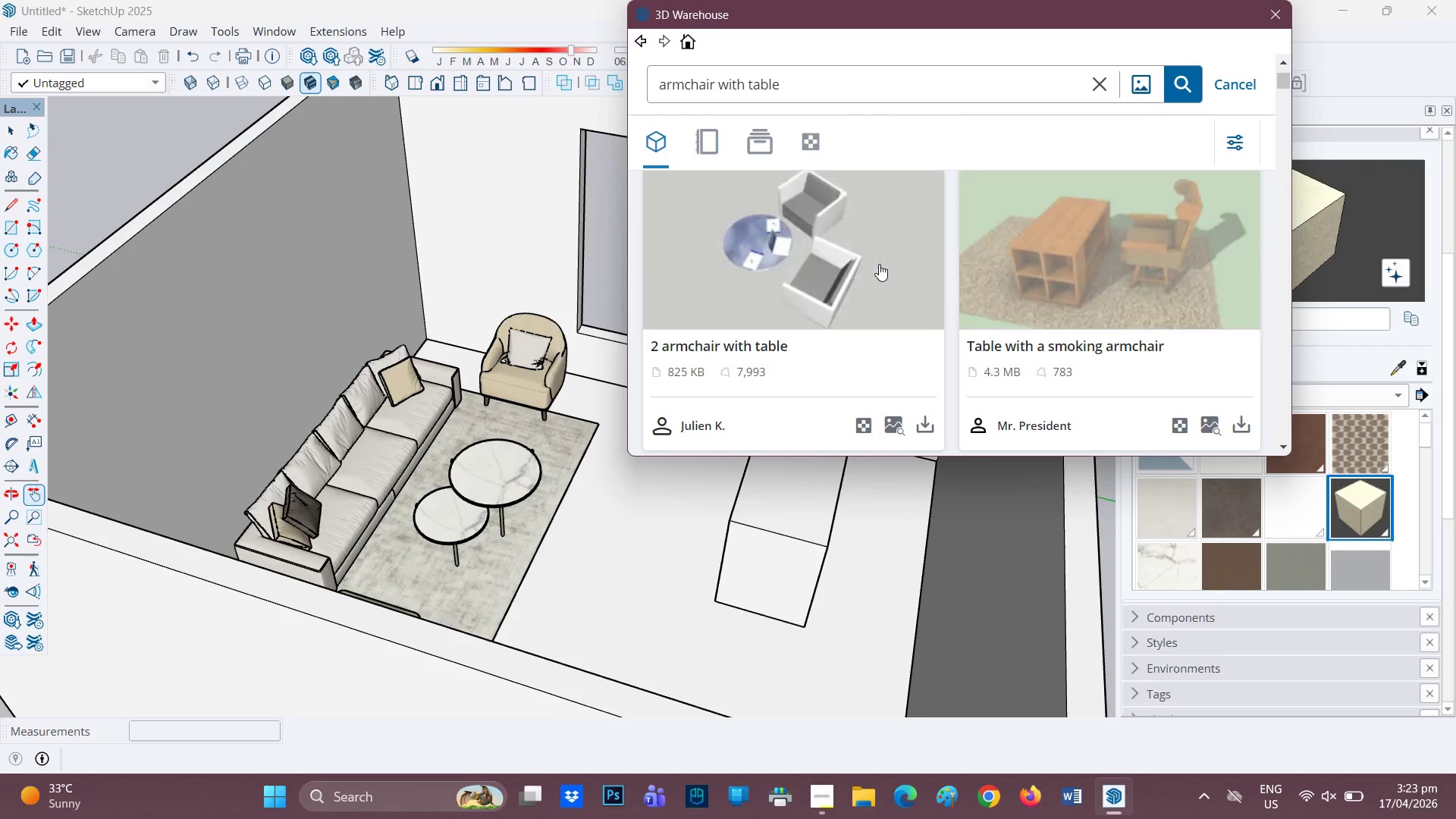 
scroll: coordinate [879, 264], scroll_direction: up, amount: 1.0
 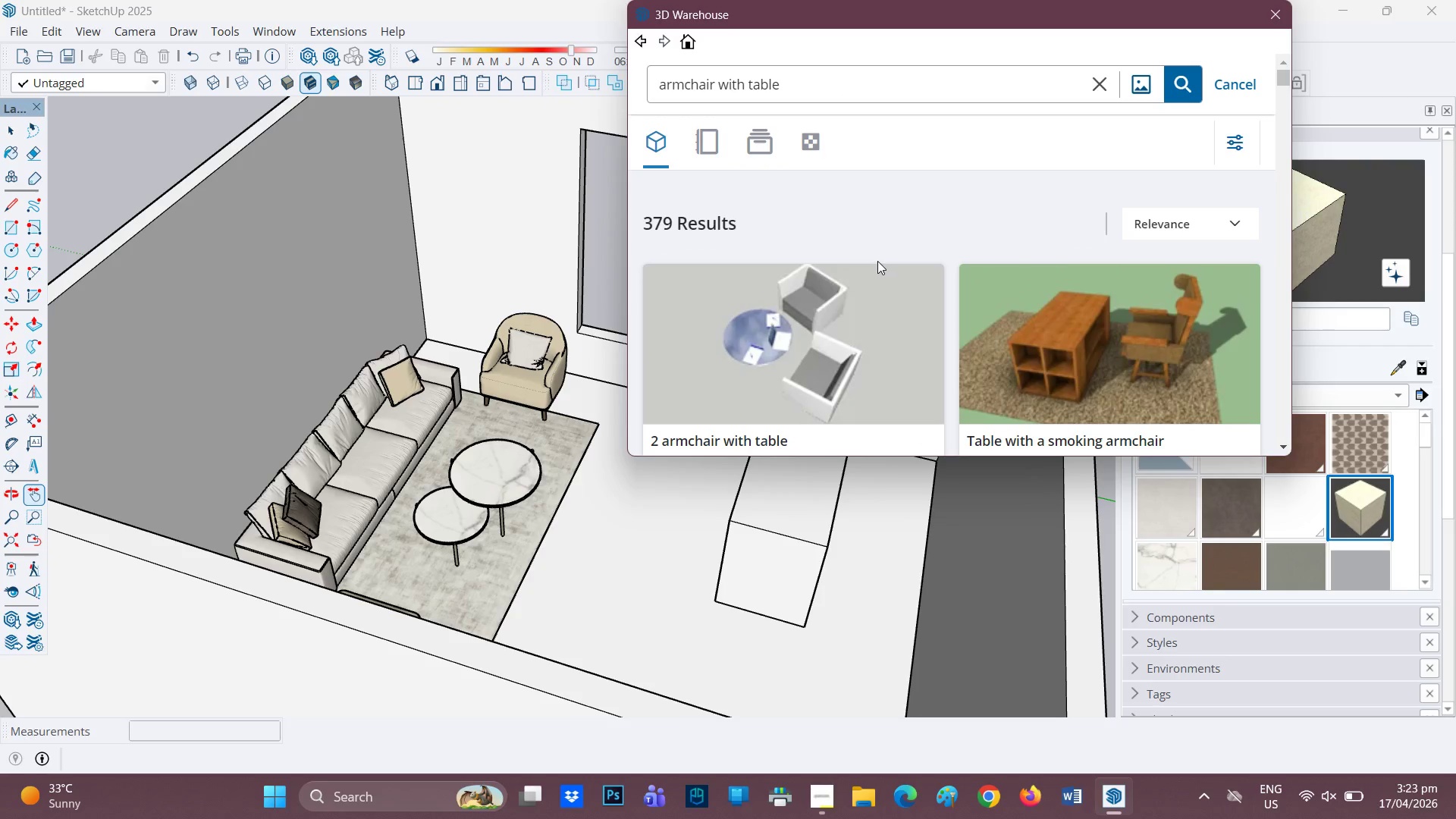 
scroll: coordinate [744, 347], scroll_direction: down, amount: 8.0
 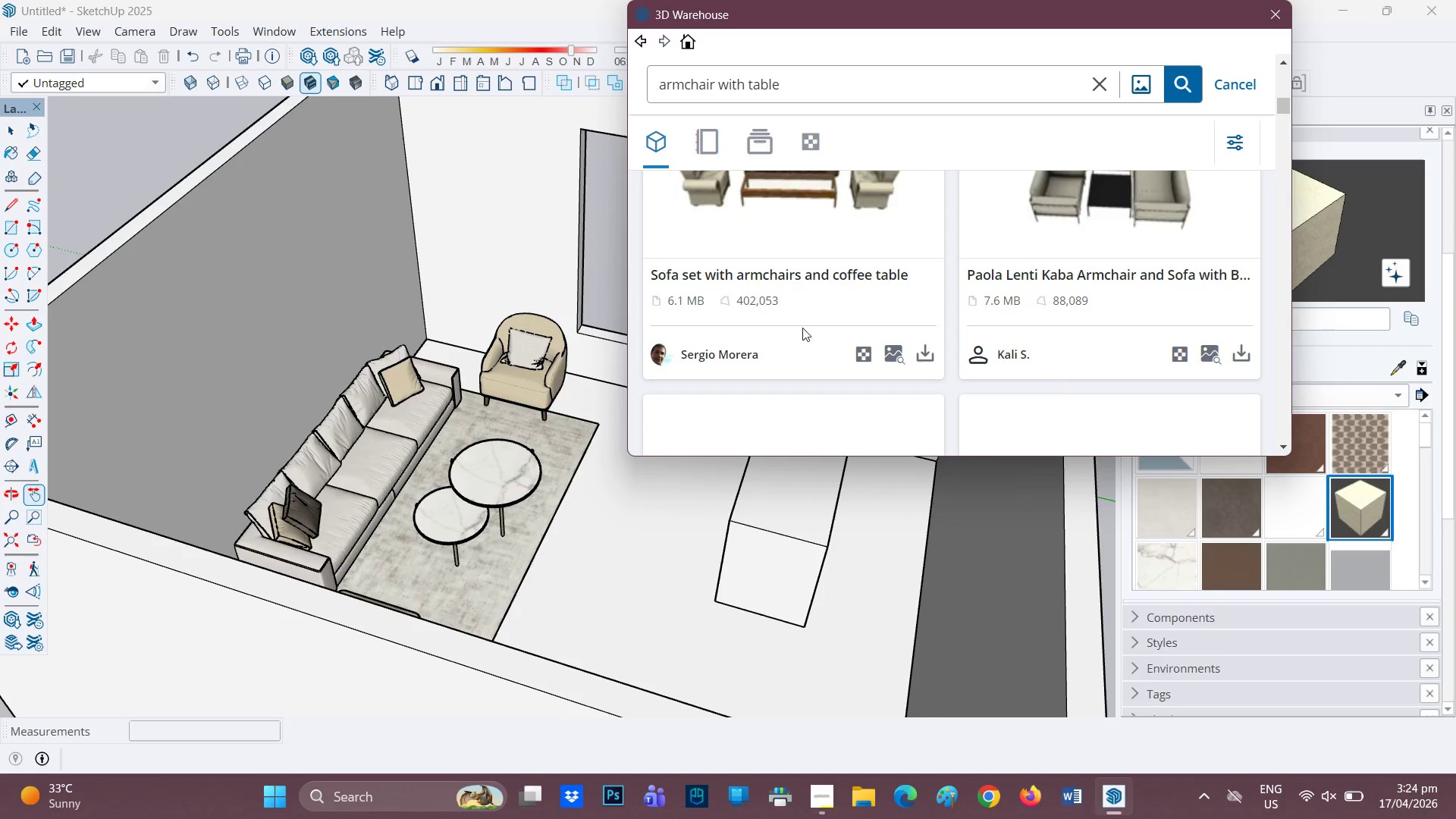 
scroll: coordinate [810, 328], scroll_direction: down, amount: 1.0
 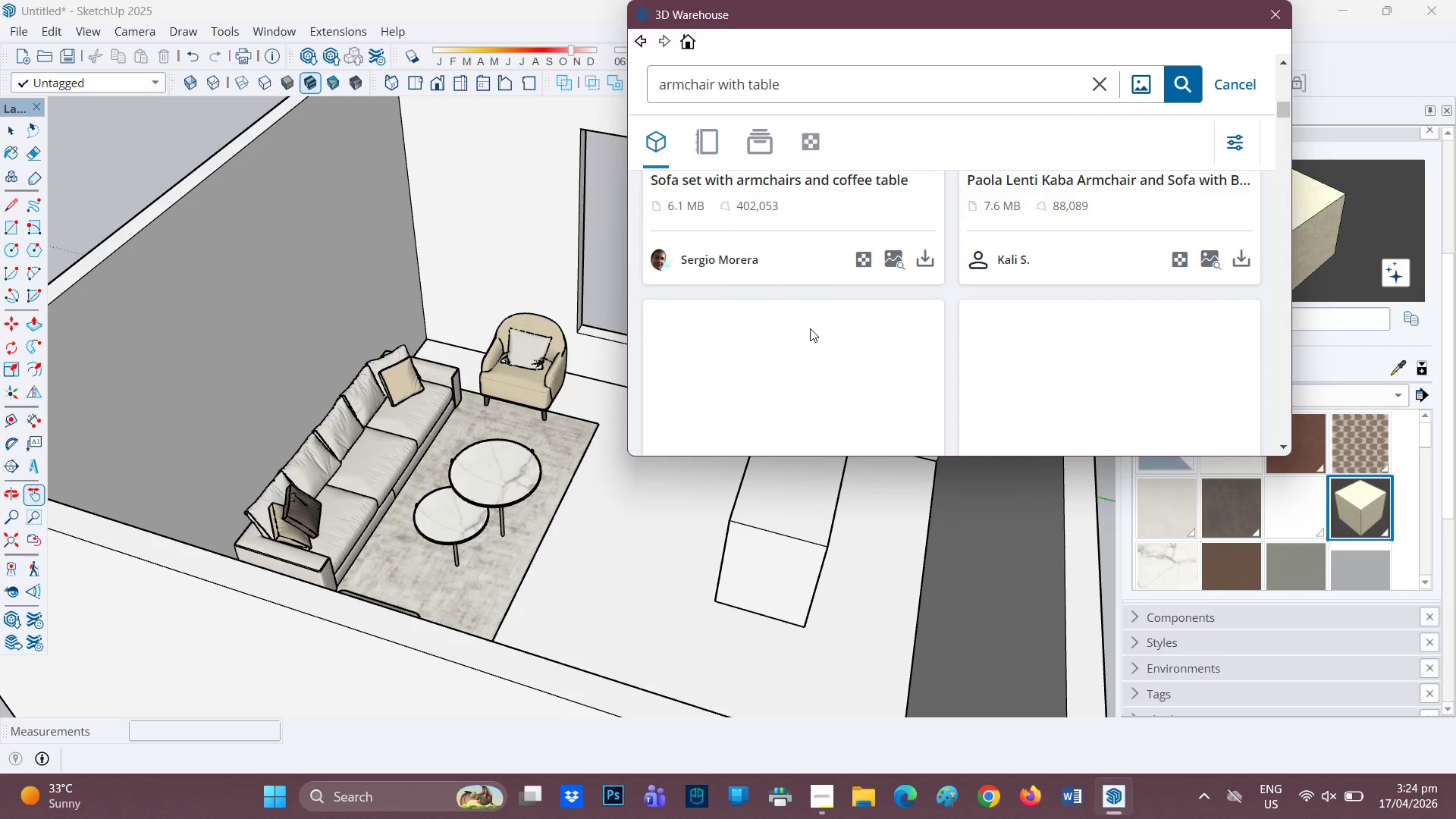 
scroll: coordinate [810, 328], scroll_direction: up, amount: 1.0
 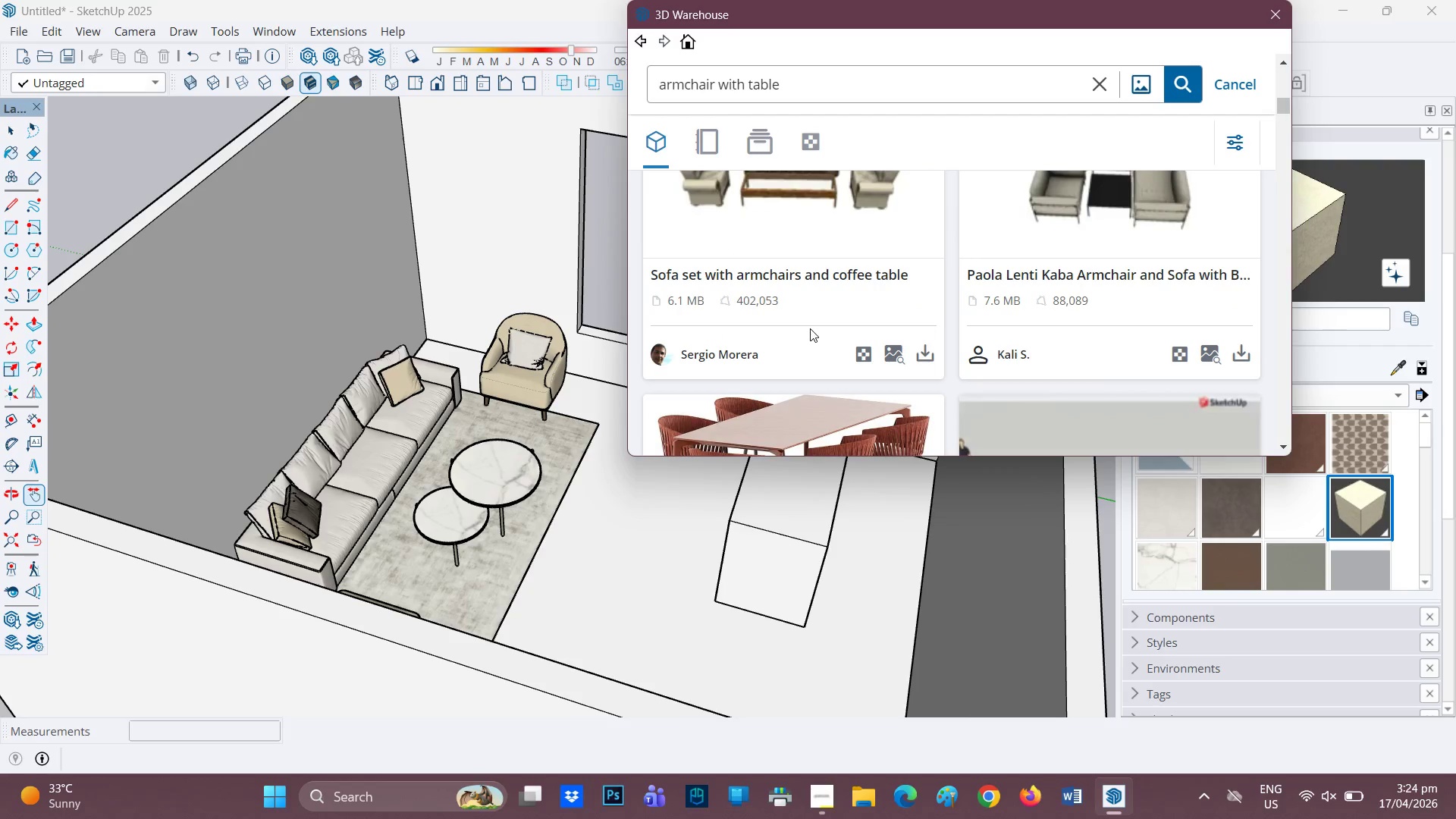 
scroll: coordinate [809, 339], scroll_direction: down, amount: 6.0
 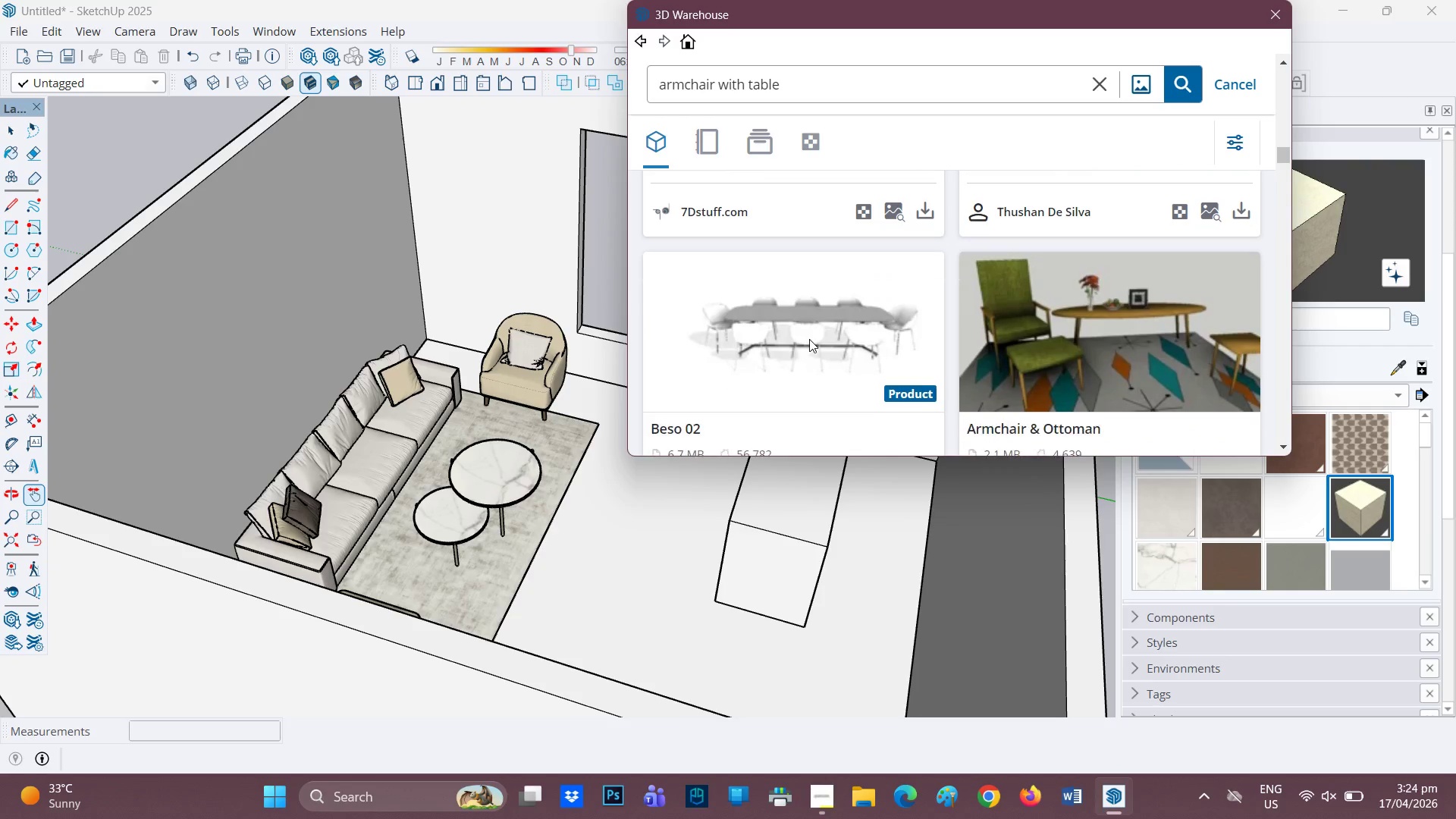 
scroll: coordinate [809, 339], scroll_direction: up, amount: 2.0
 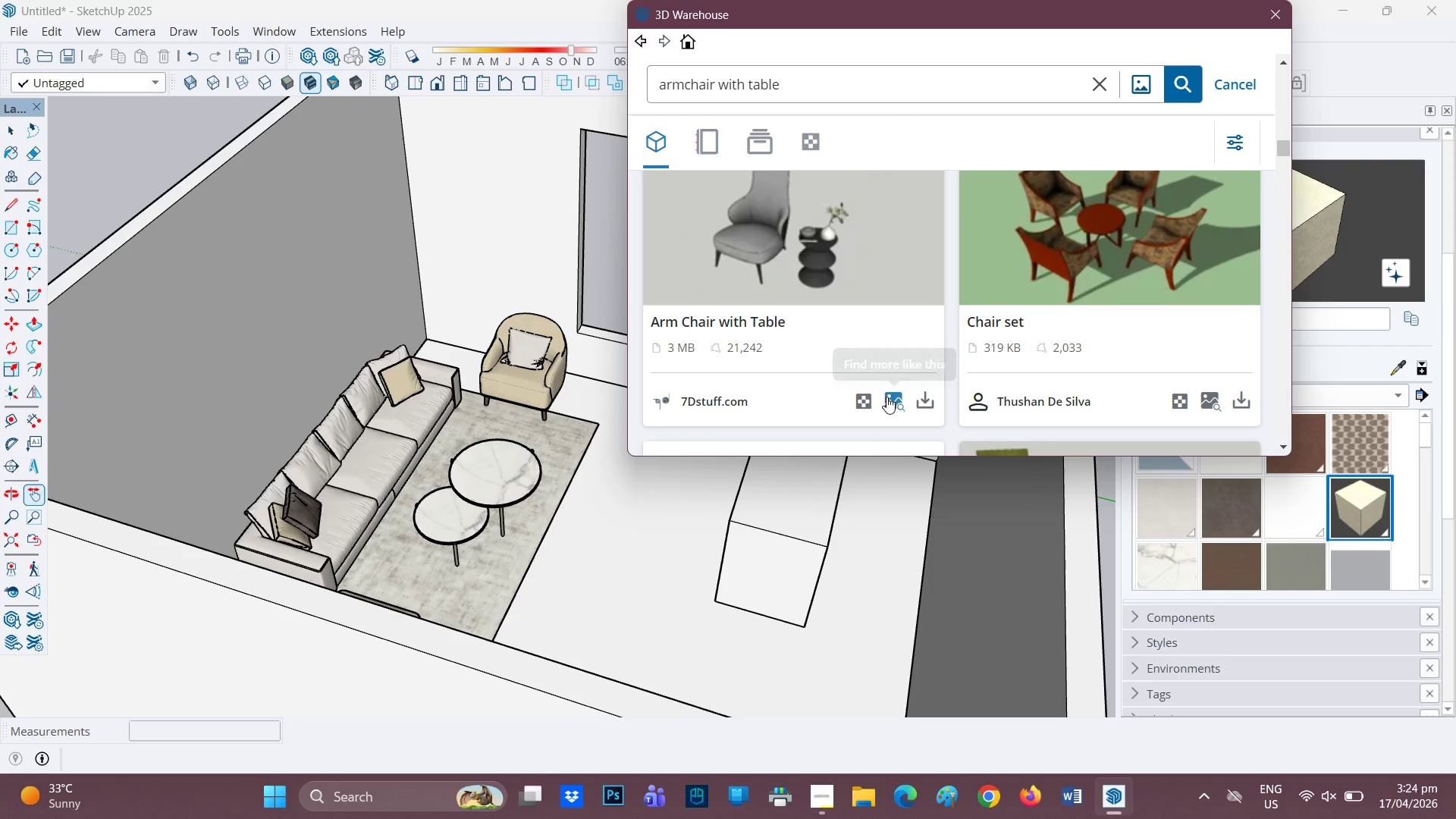 
left_click([888, 397])
 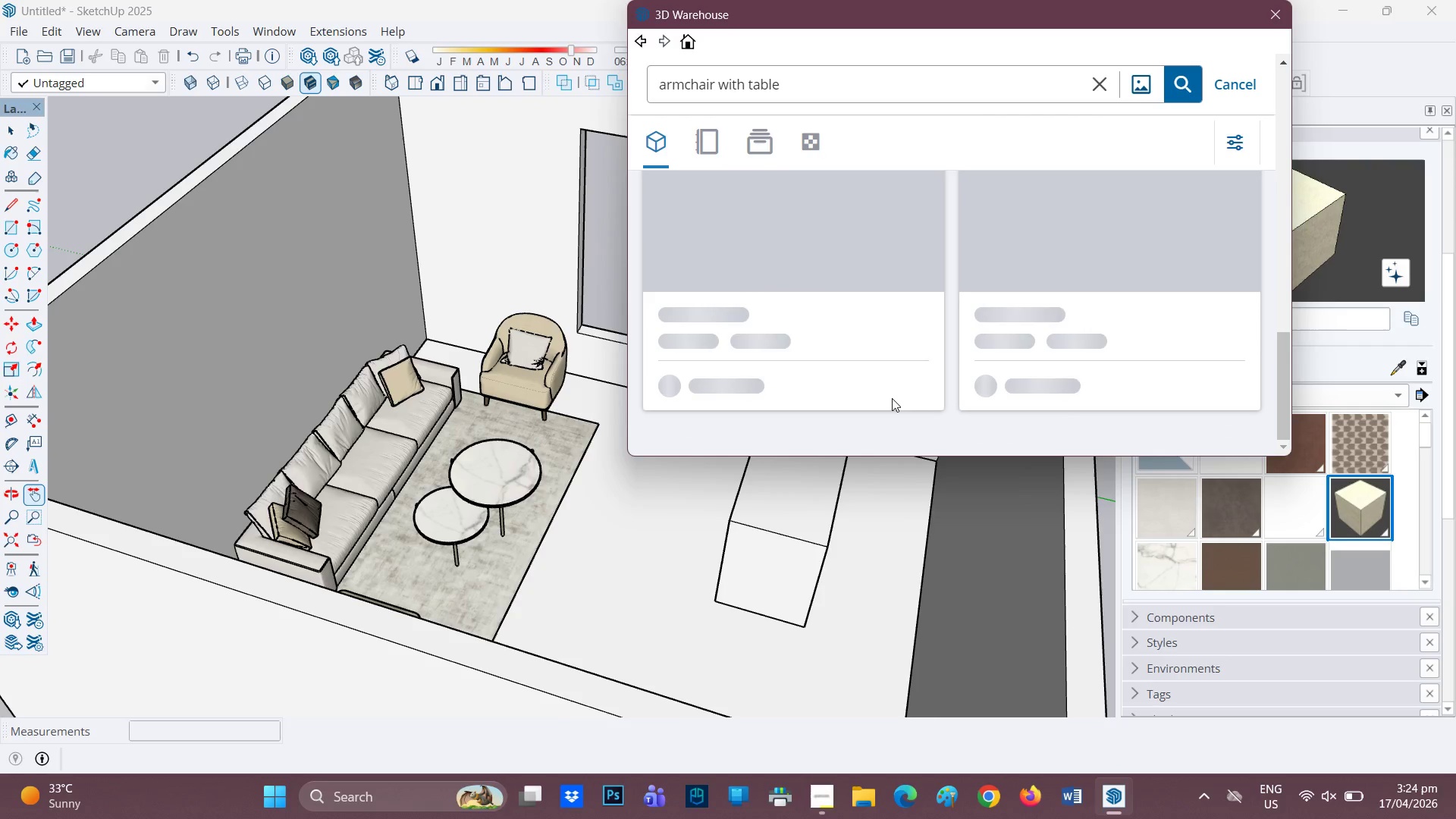 
wait(5.64)
 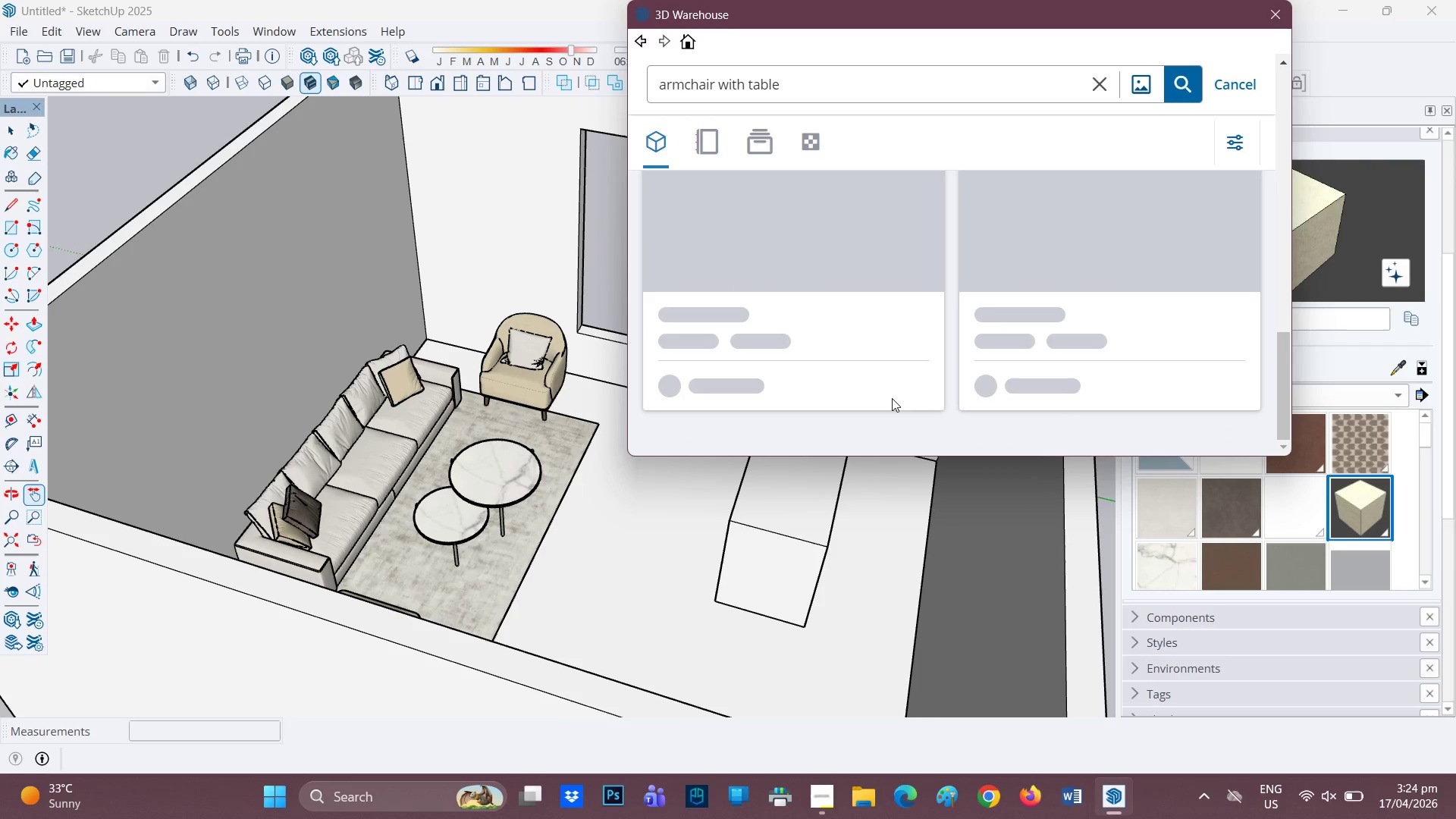 
scroll: coordinate [952, 400], scroll_direction: down, amount: 2.0
 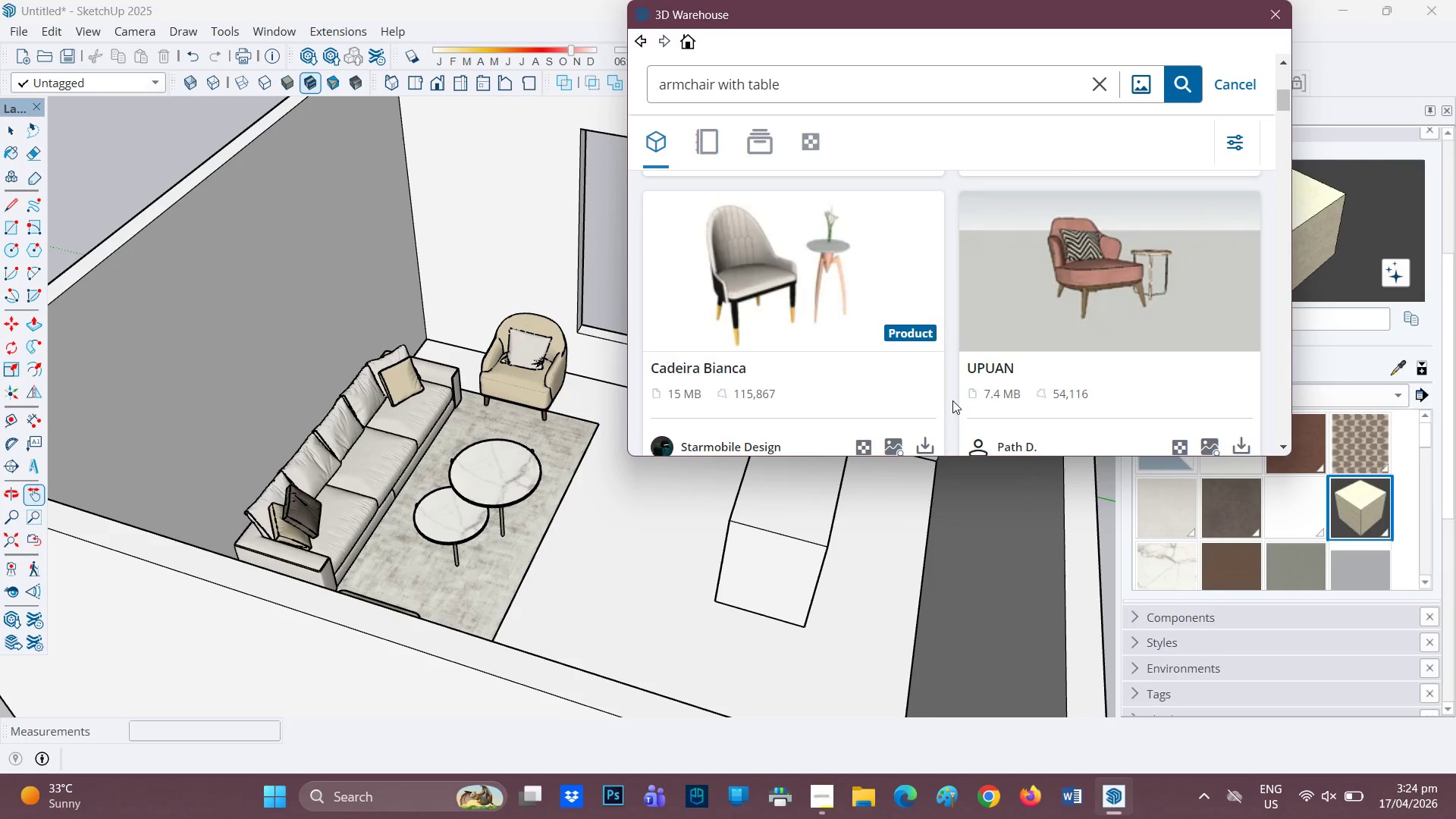 
wait(5.77)
 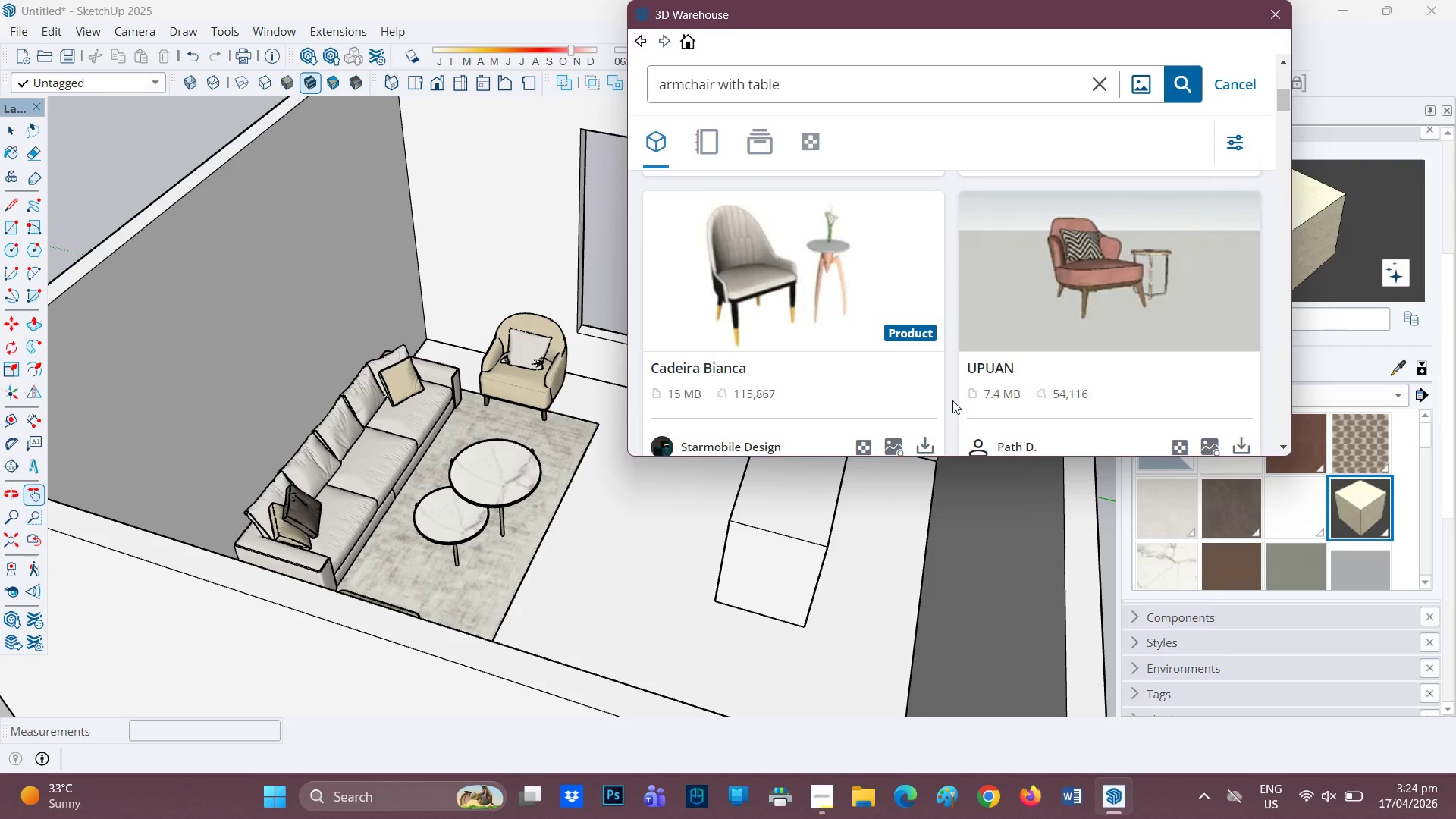 
scroll: coordinate [1101, 353], scroll_direction: down, amount: 4.0
 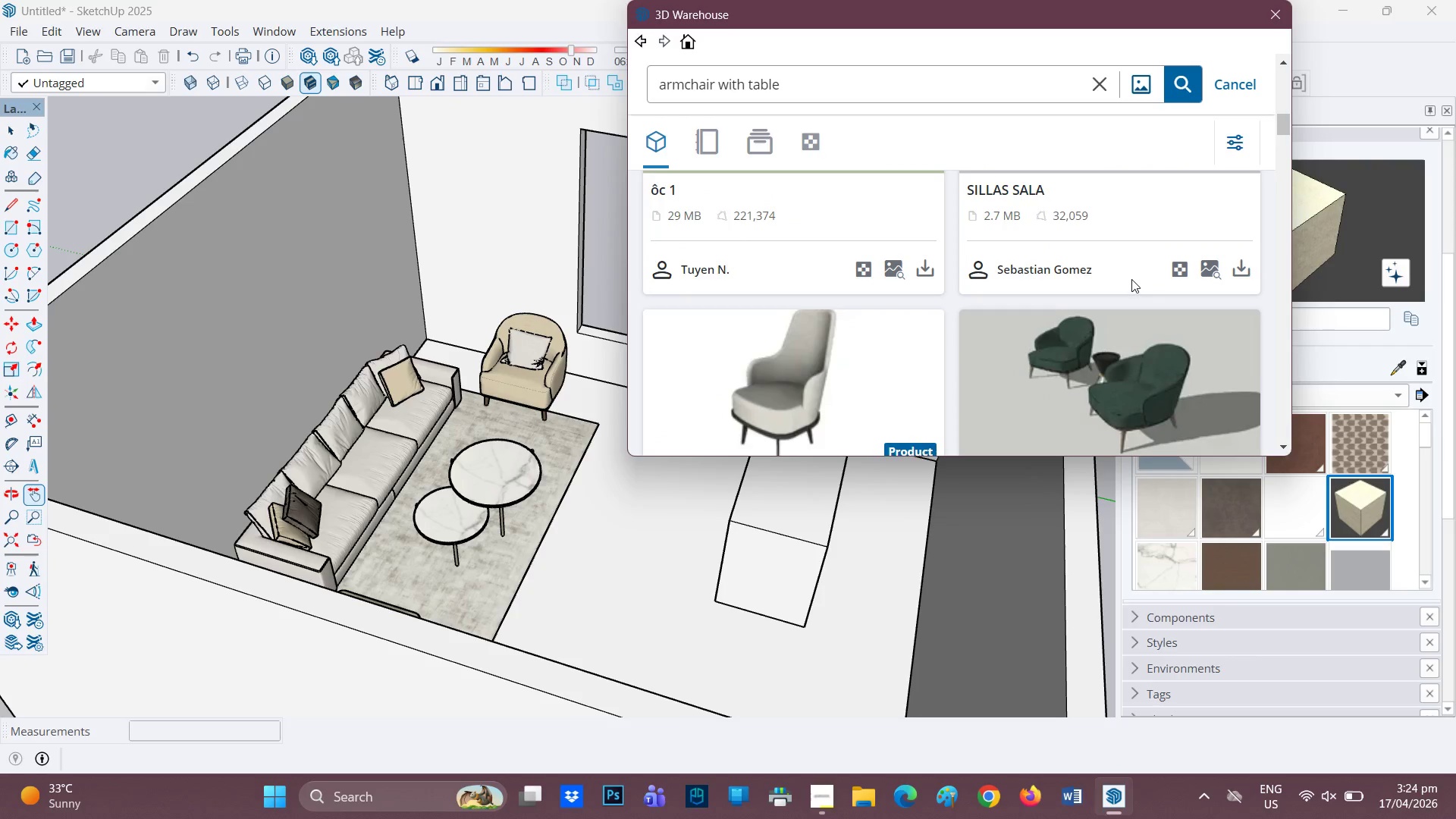 
scroll: coordinate [1131, 279], scroll_direction: up, amount: 1.0
 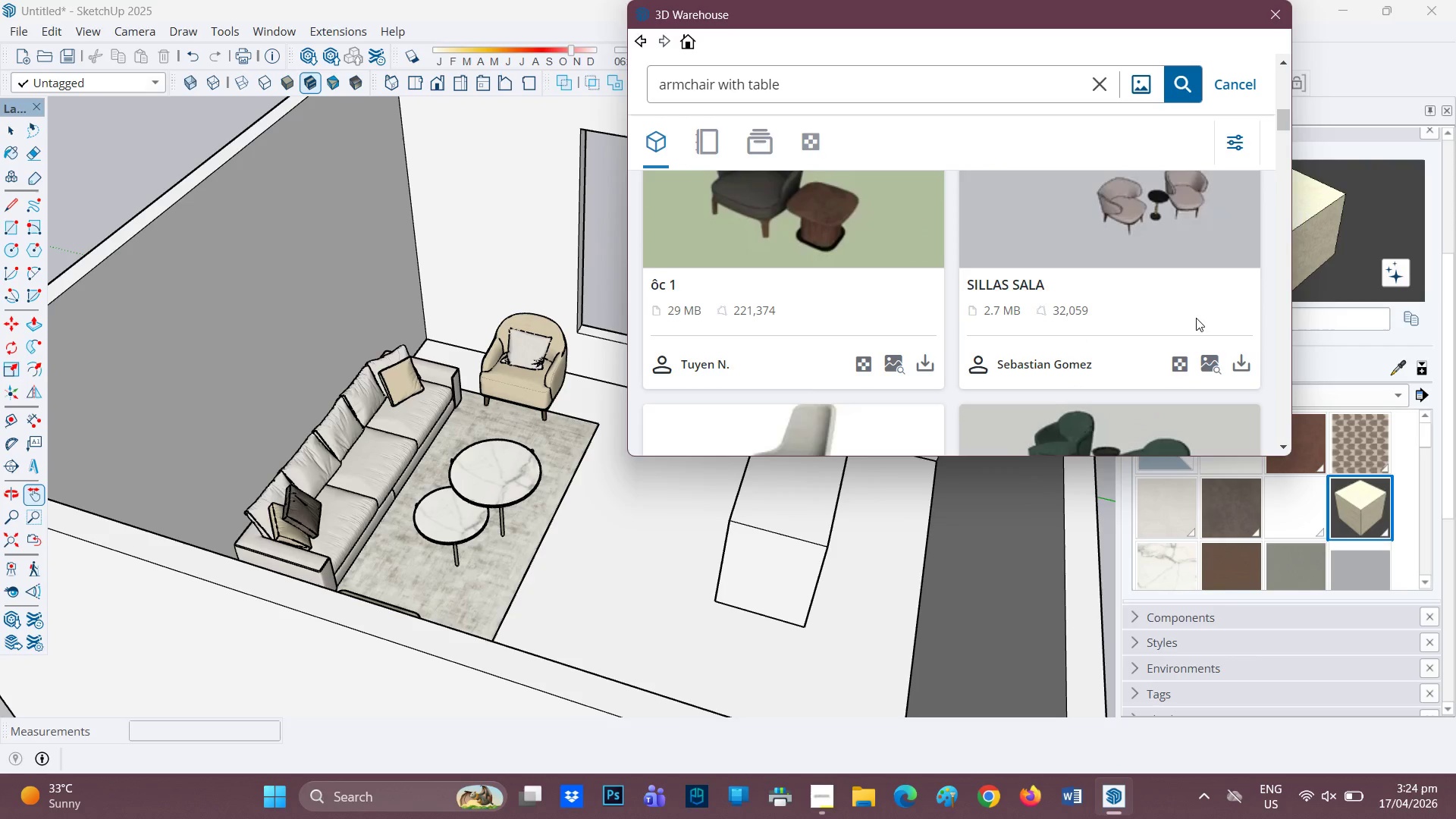 
scroll: coordinate [1033, 313], scroll_direction: down, amount: 8.0
 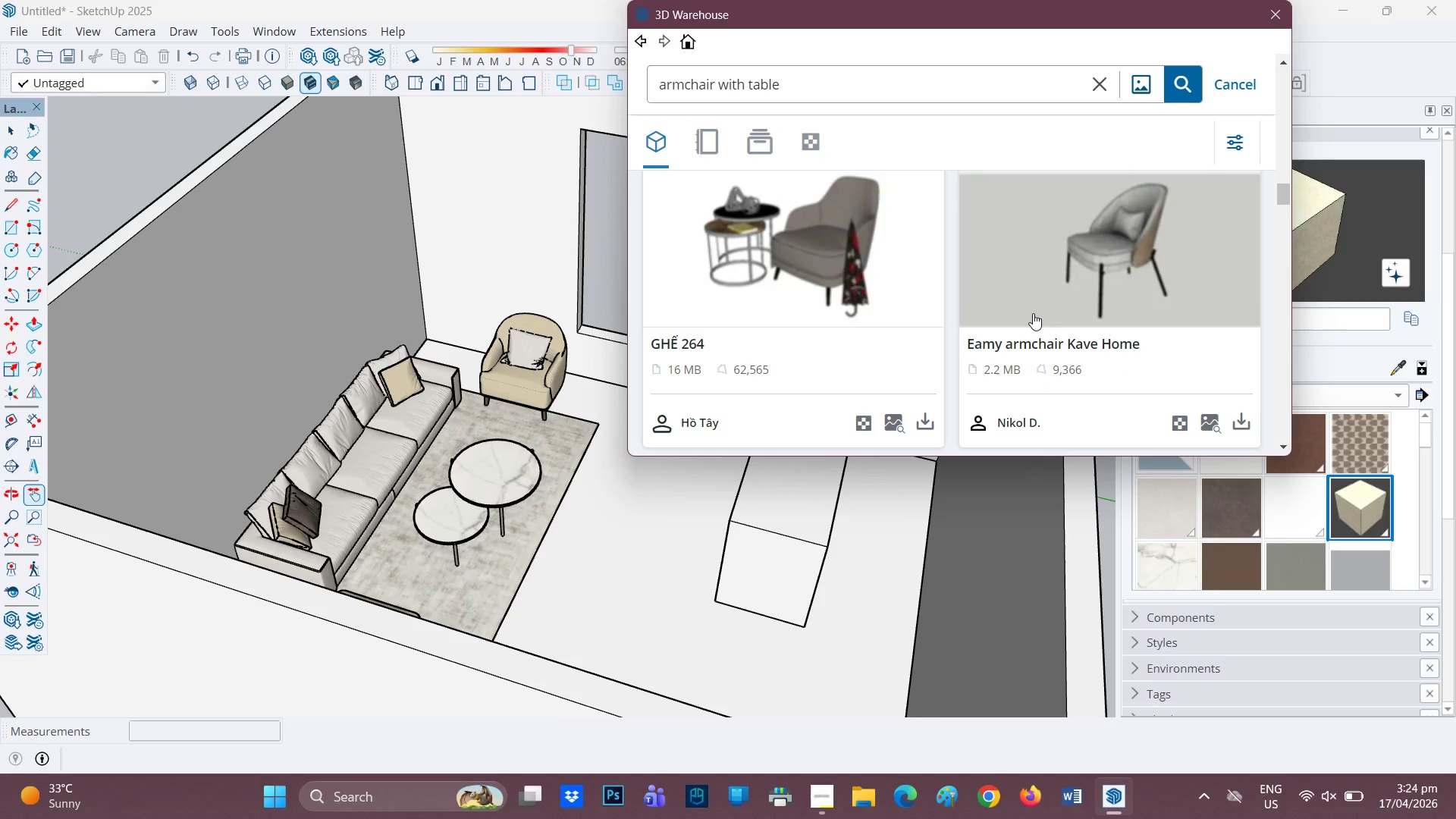 
scroll: coordinate [1029, 322], scroll_direction: down, amount: 13.0
 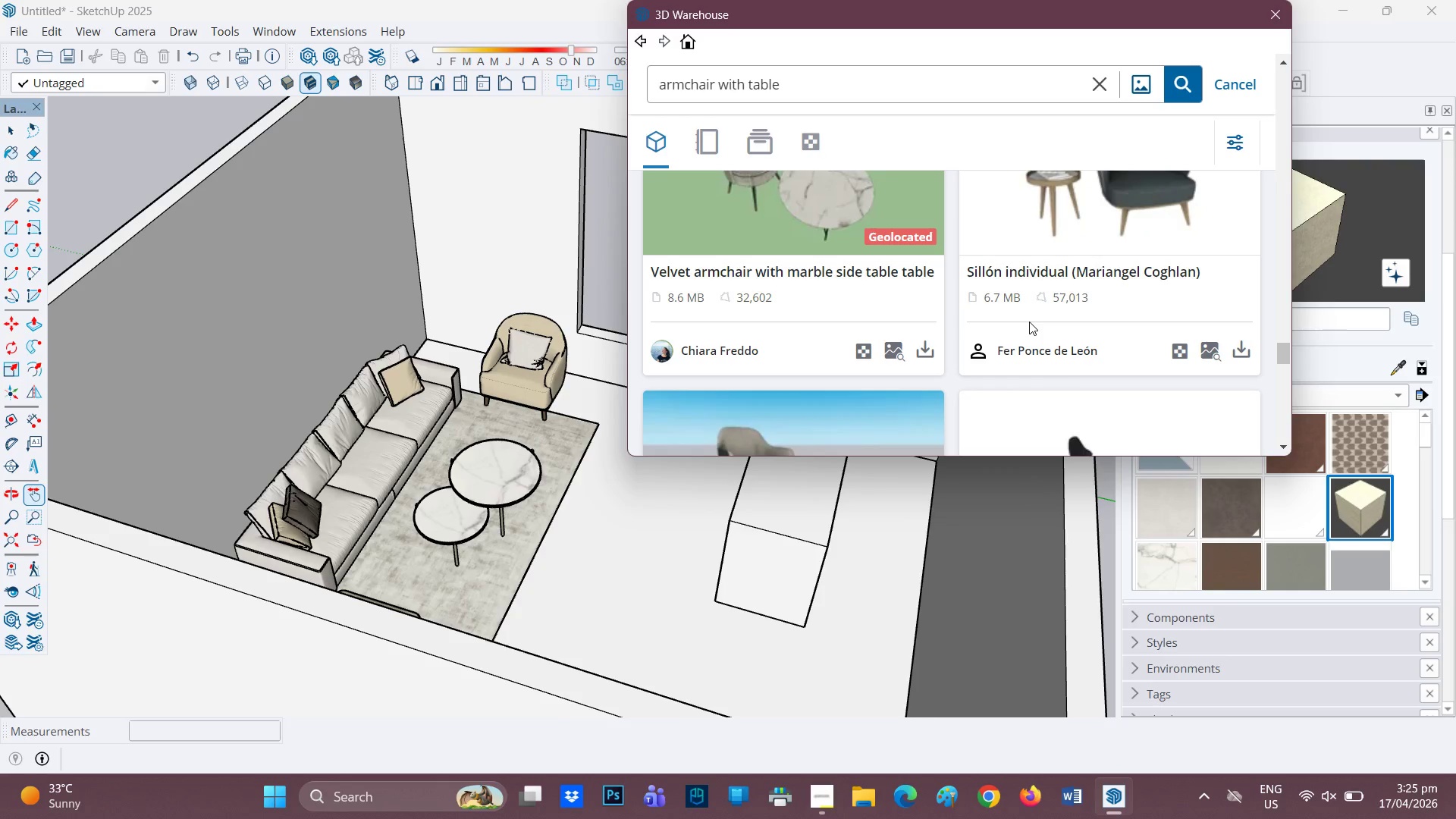 
wait(10.58)
 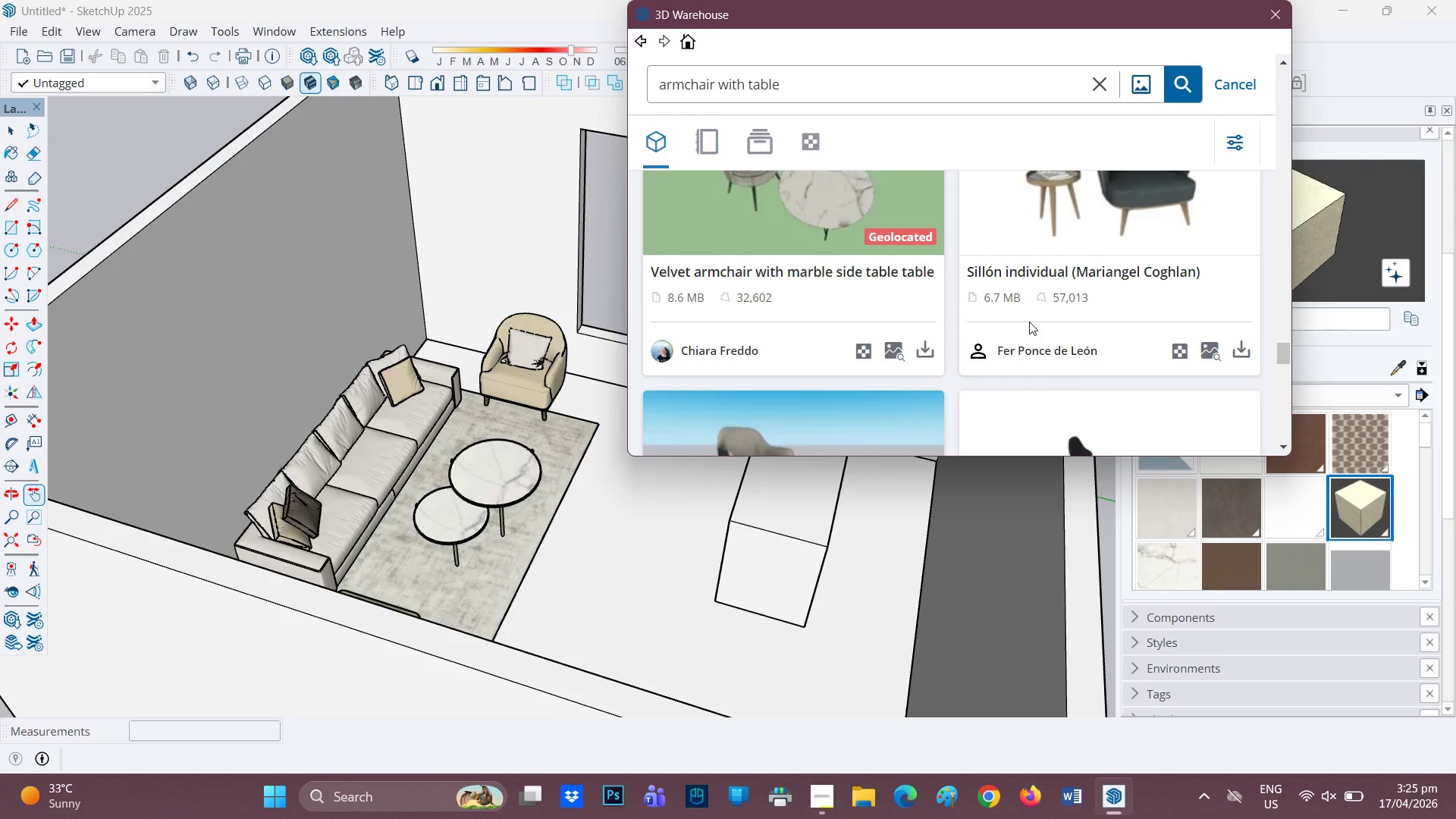 
scroll: coordinate [1029, 322], scroll_direction: down, amount: 1.0
 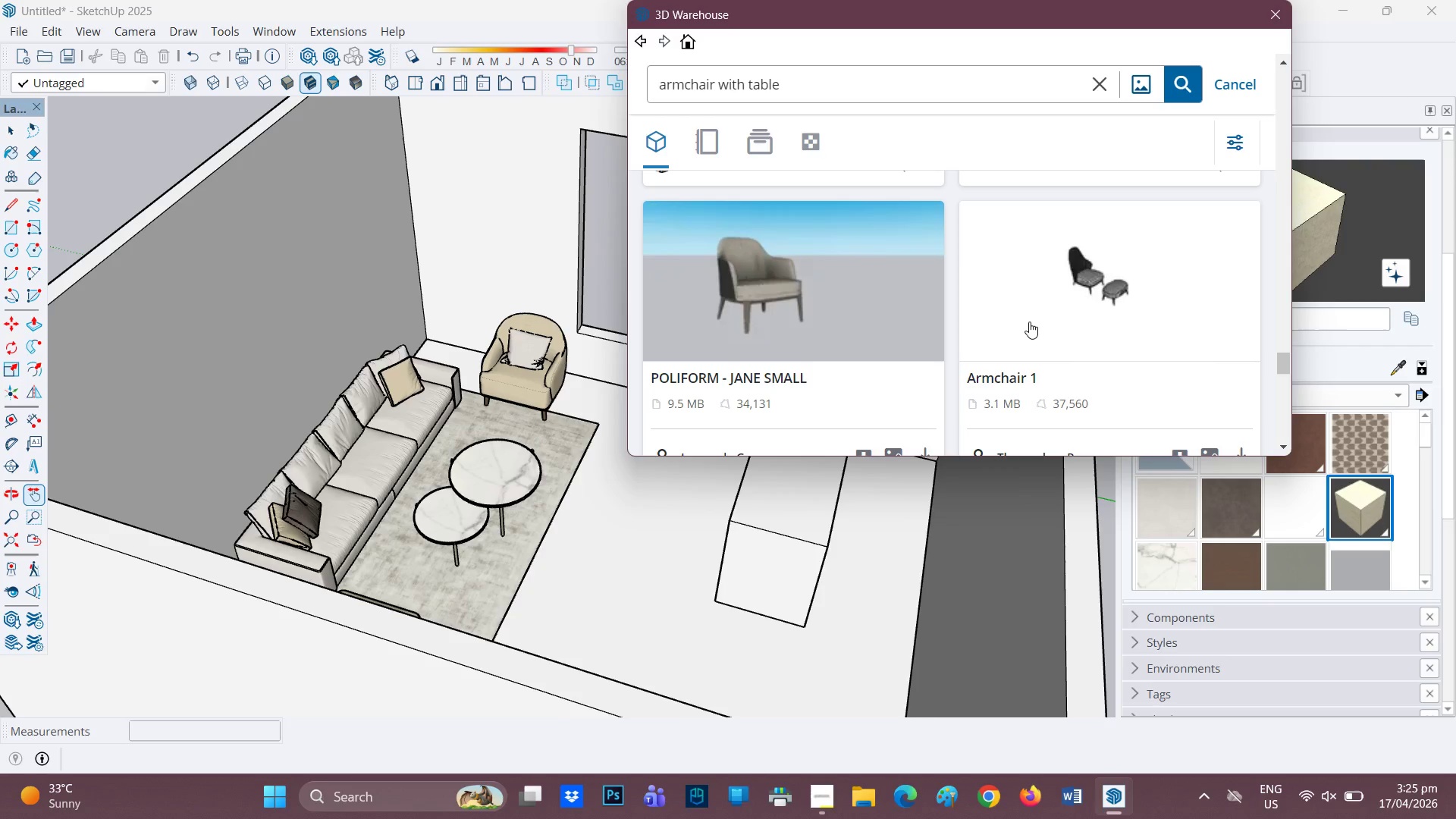 
wait(7.61)
 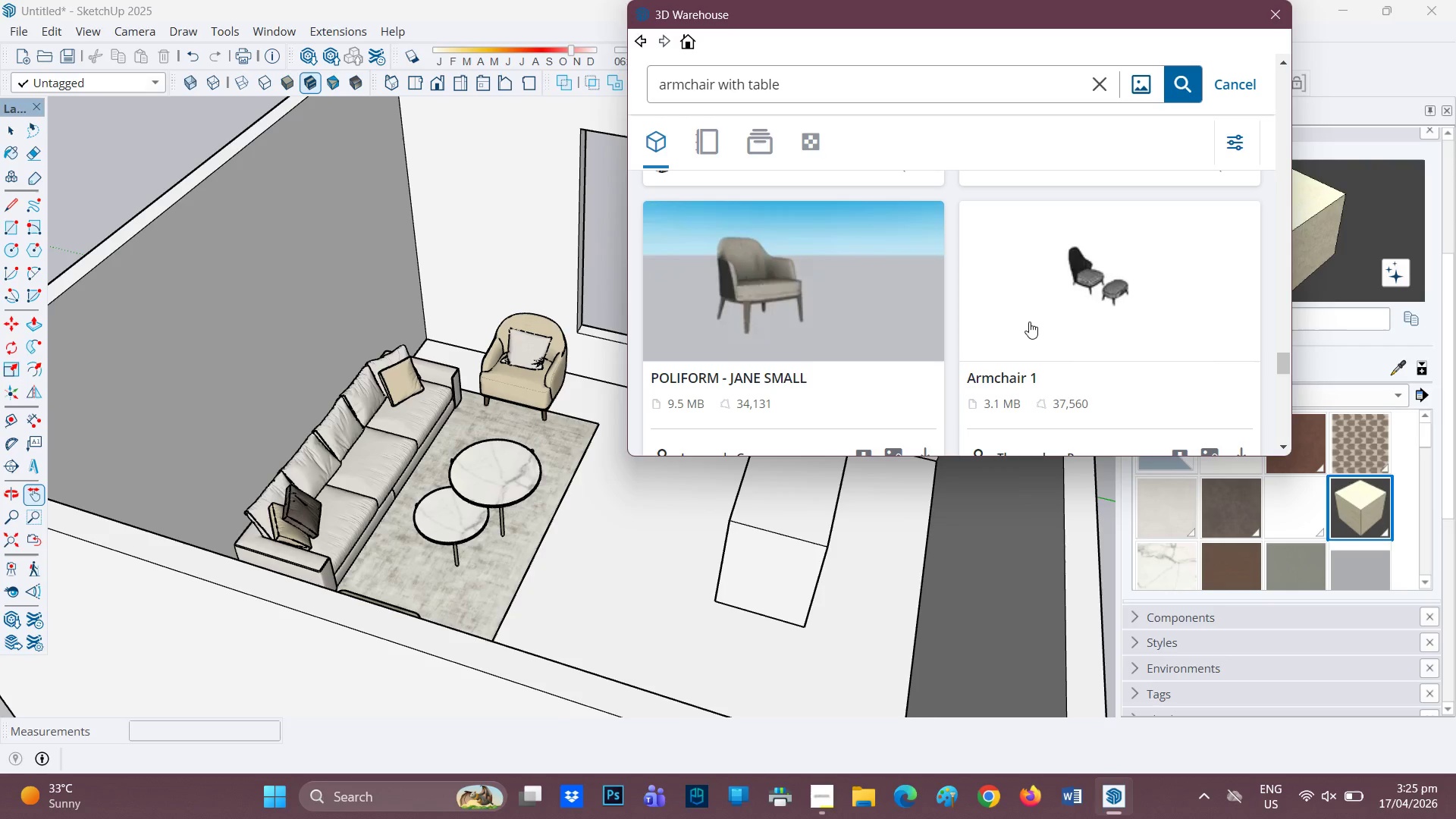 
scroll: coordinate [1030, 340], scroll_direction: down, amount: 9.0
 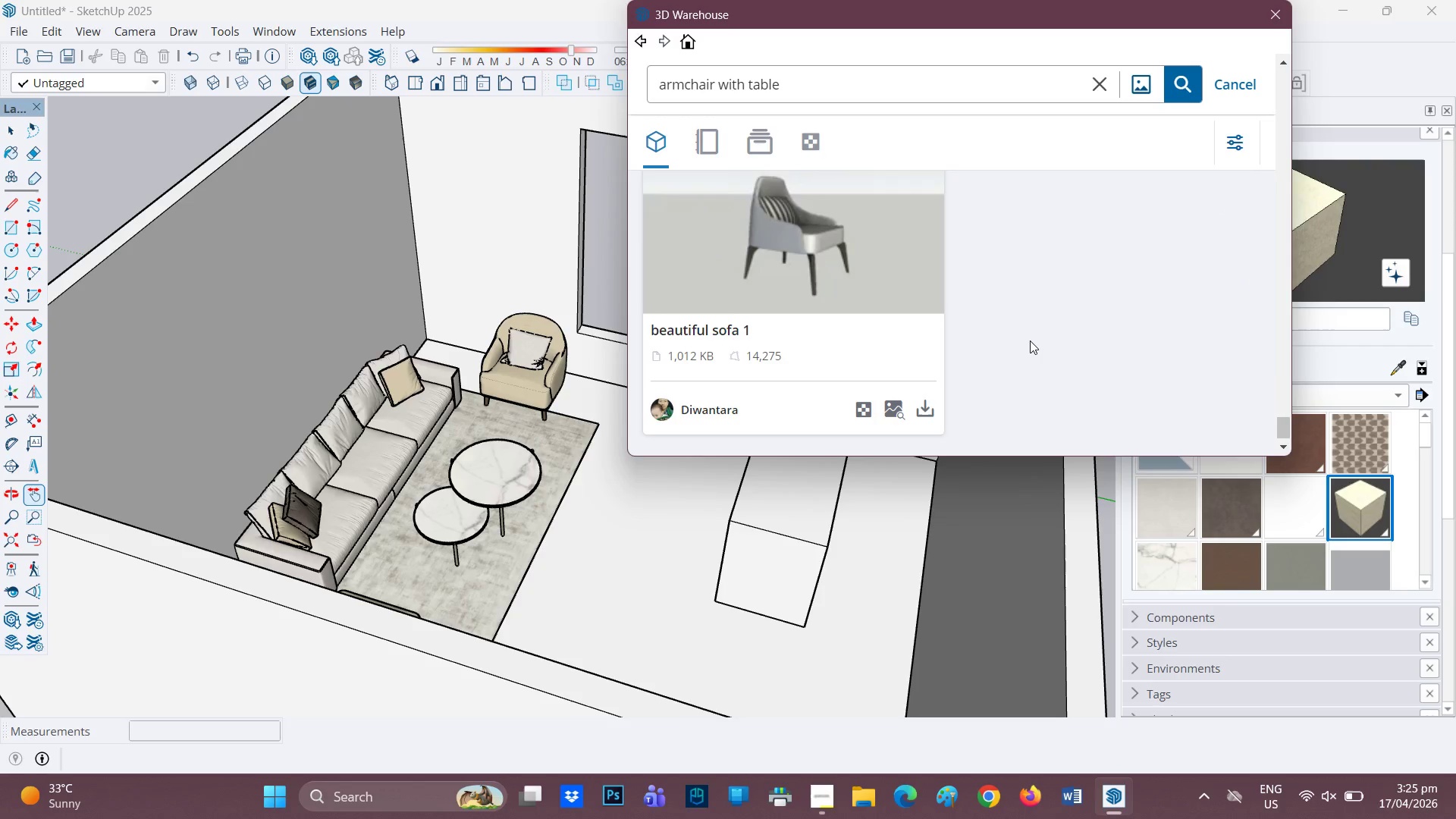 
scroll: coordinate [1041, 324], scroll_direction: up, amount: 25.0
 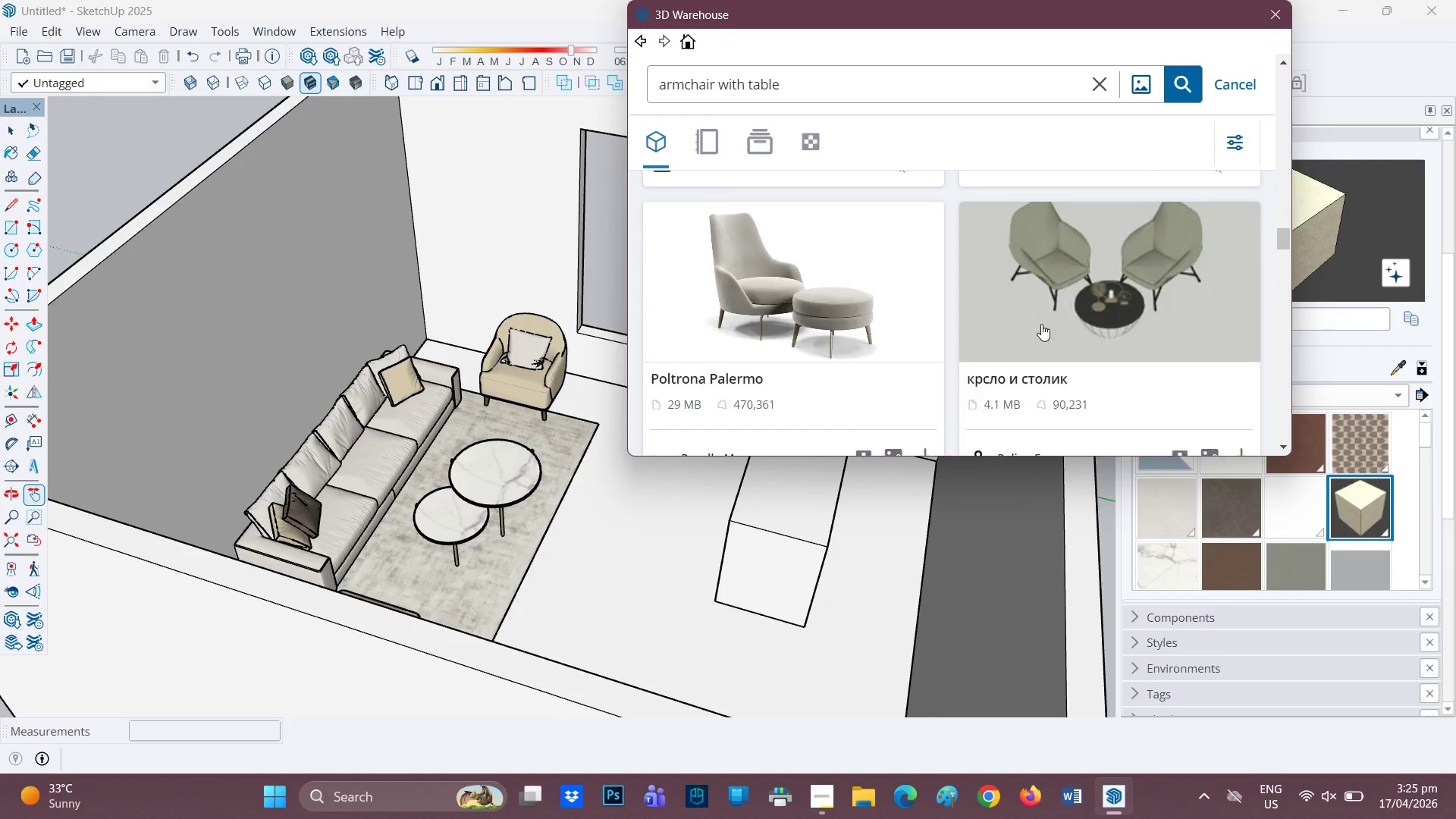 
scroll: coordinate [1040, 322], scroll_direction: up, amount: 4.0
 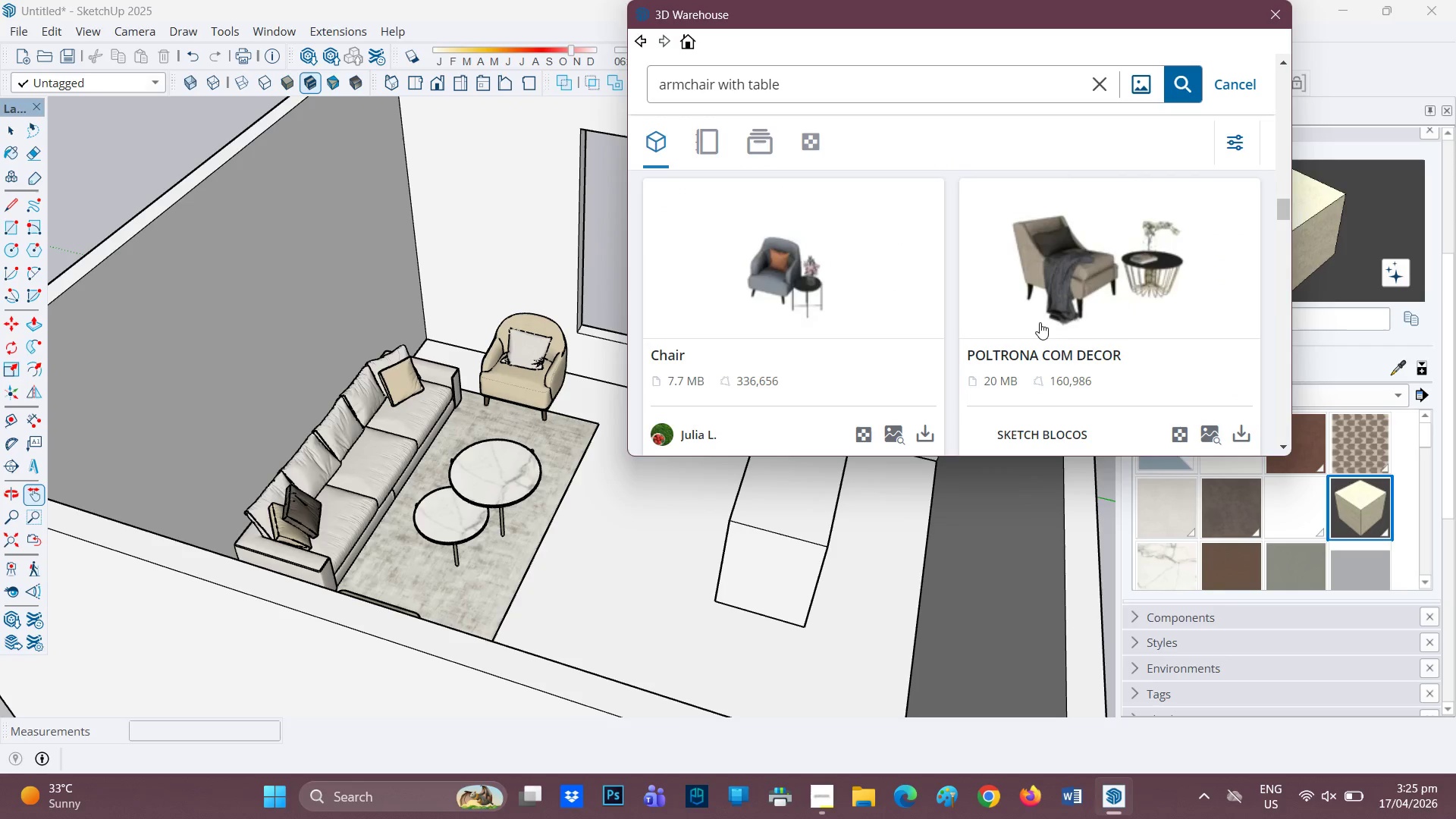 
wait(5.56)
 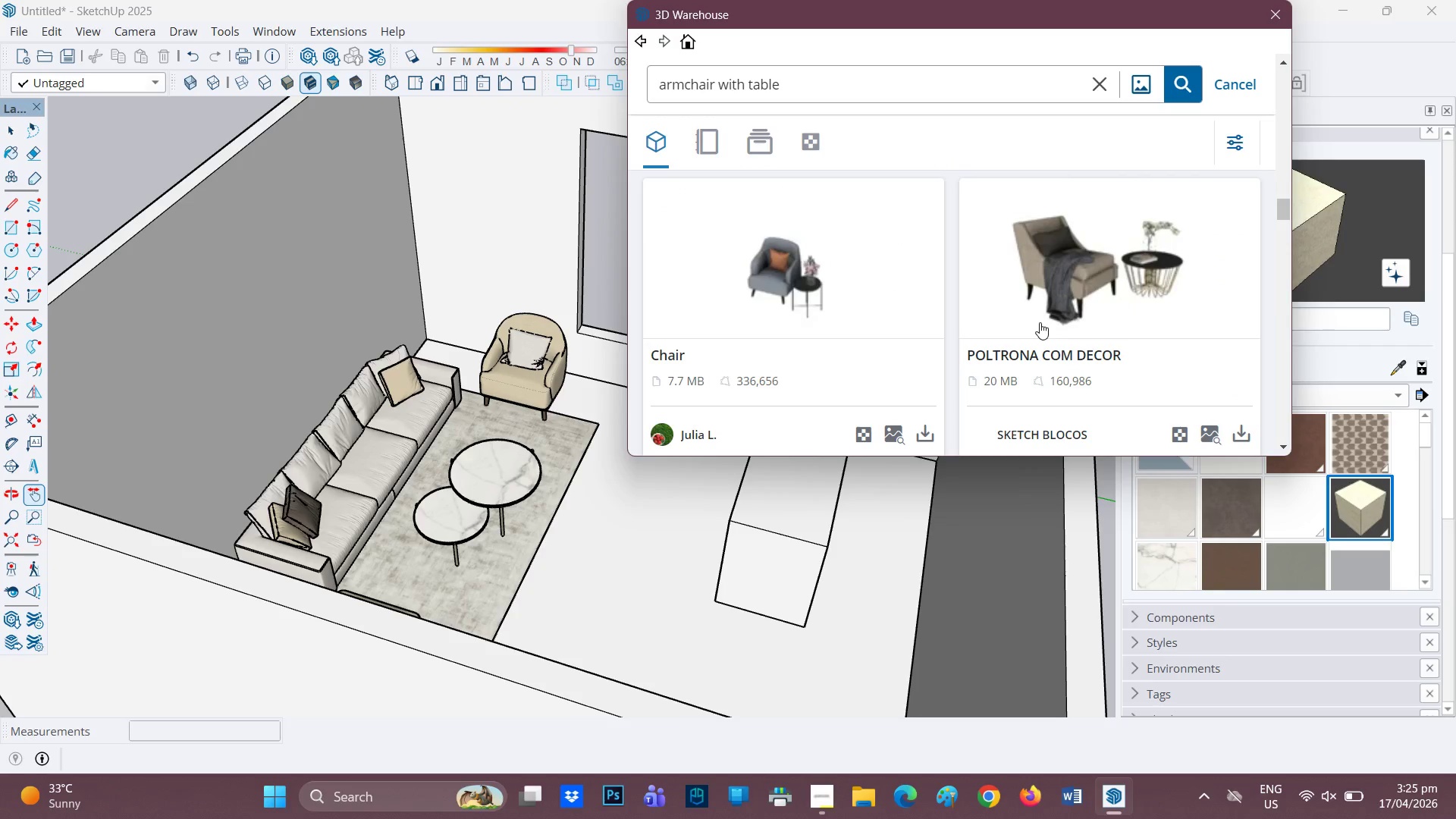 
scroll: coordinate [1040, 322], scroll_direction: up, amount: 5.0
 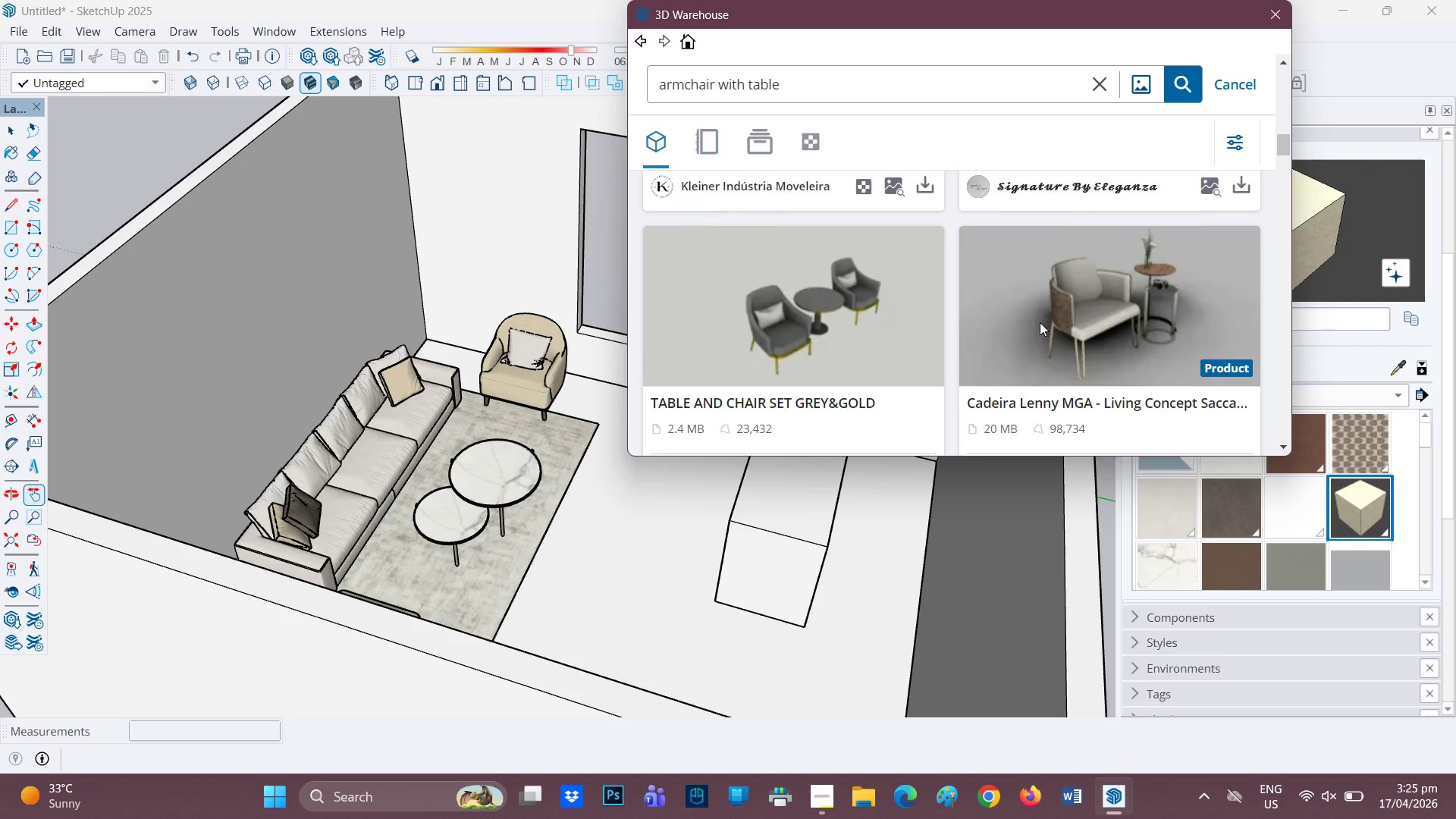 
scroll: coordinate [1056, 323], scroll_direction: down, amount: 1.0
 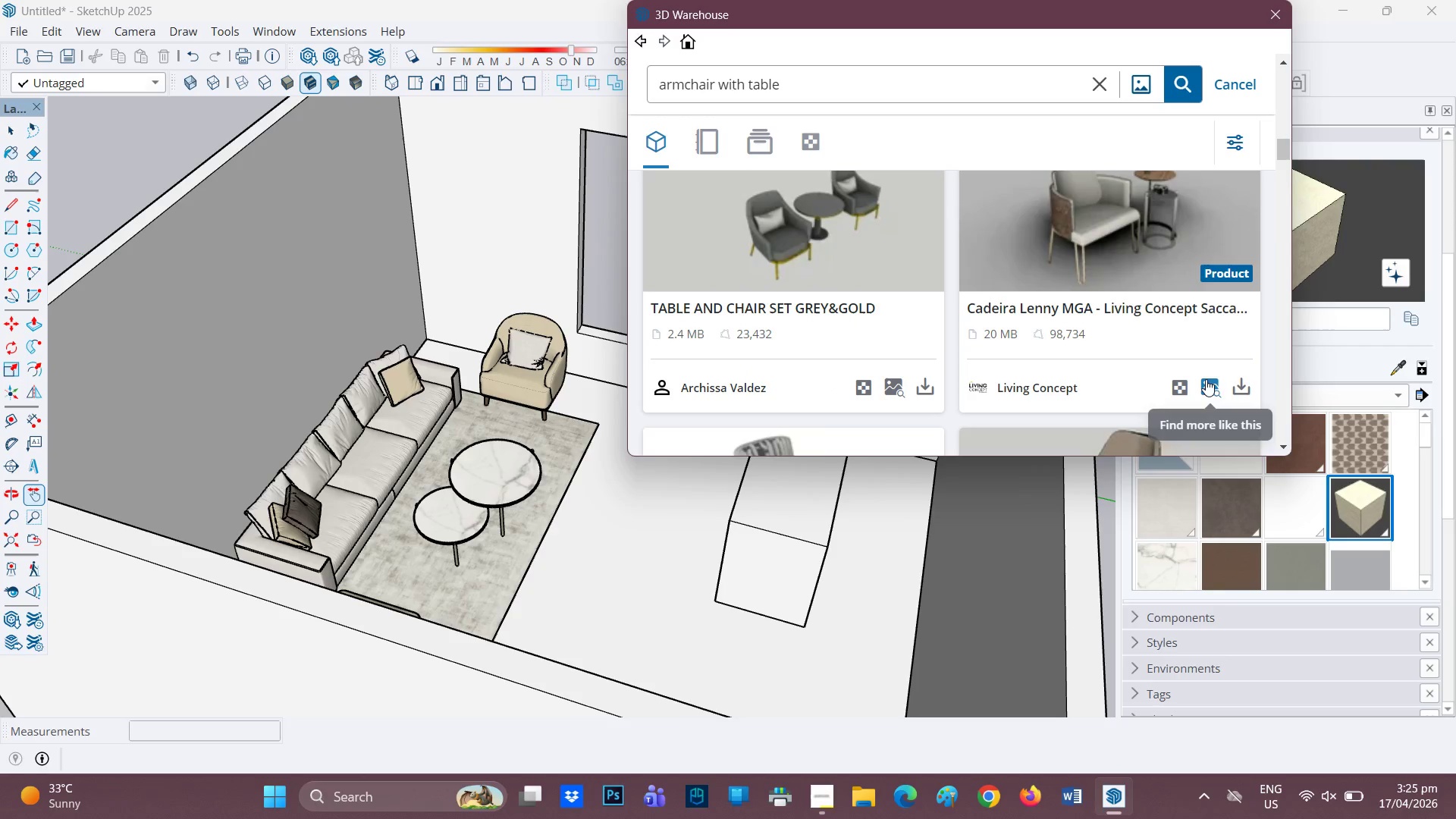 
left_click([1206, 379])
 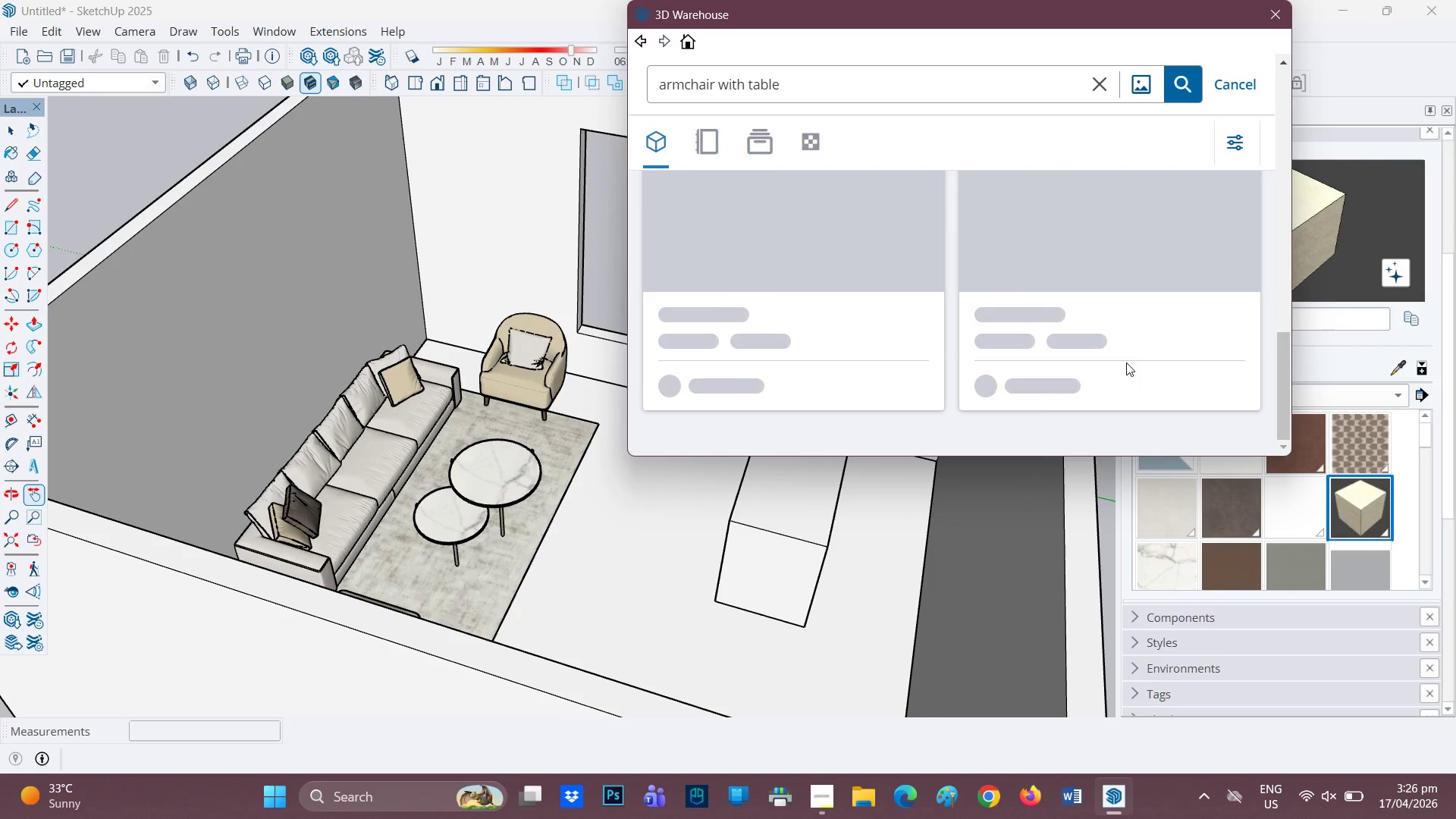 
wait(12.17)
 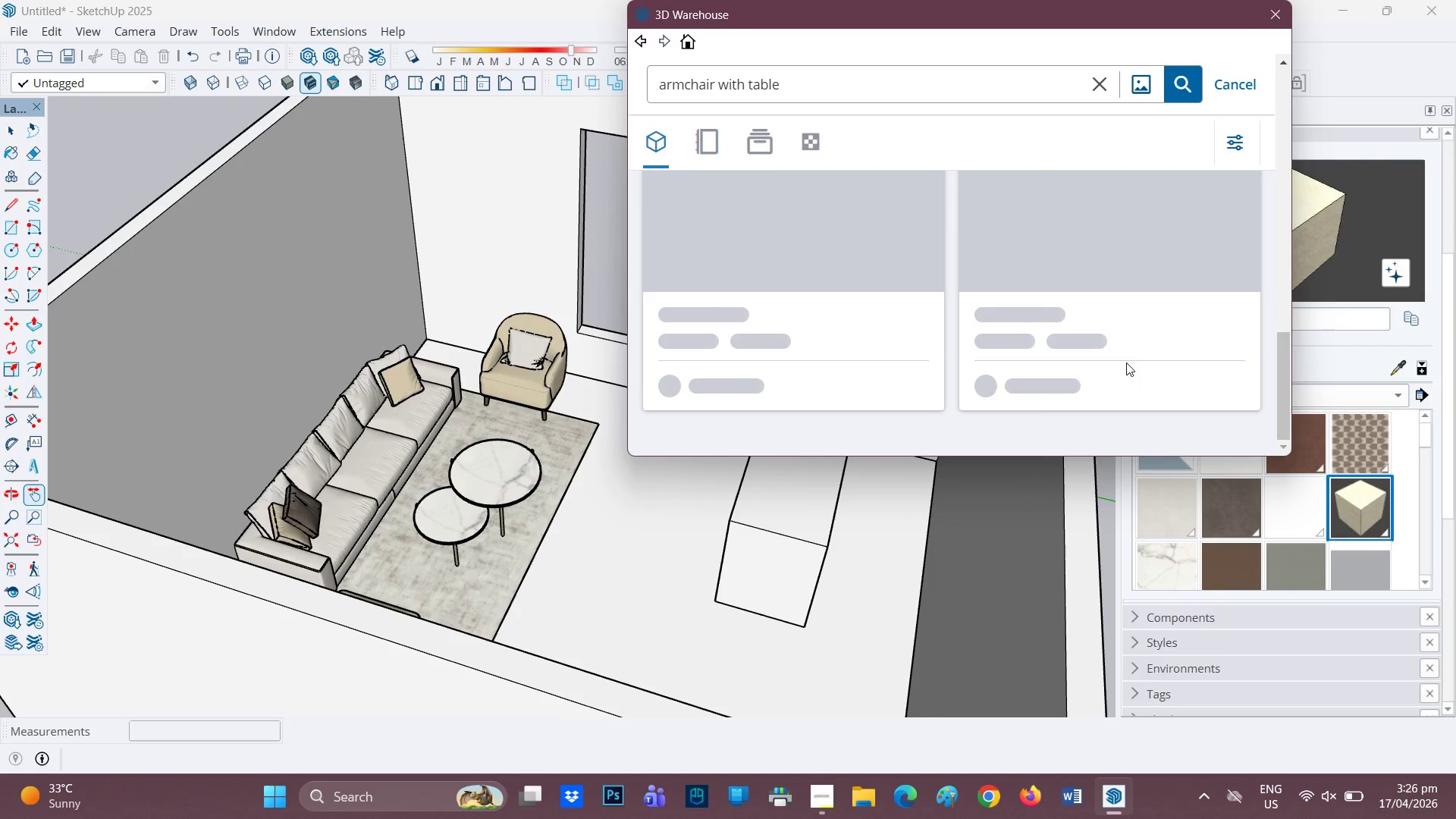 
scroll: coordinate [1080, 358], scroll_direction: down, amount: 5.0
 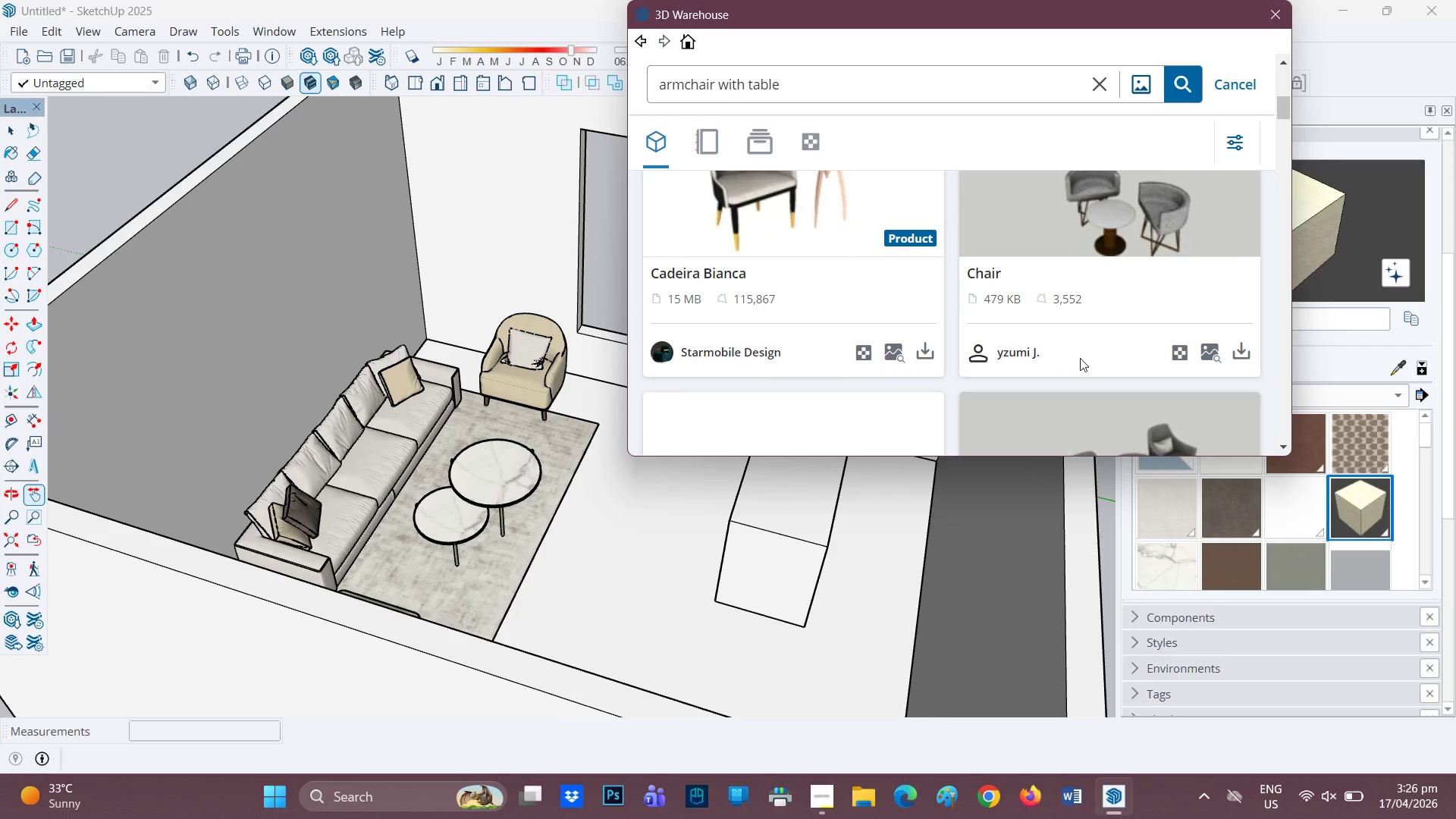 
scroll: coordinate [1080, 358], scroll_direction: none, amount: 0.0
 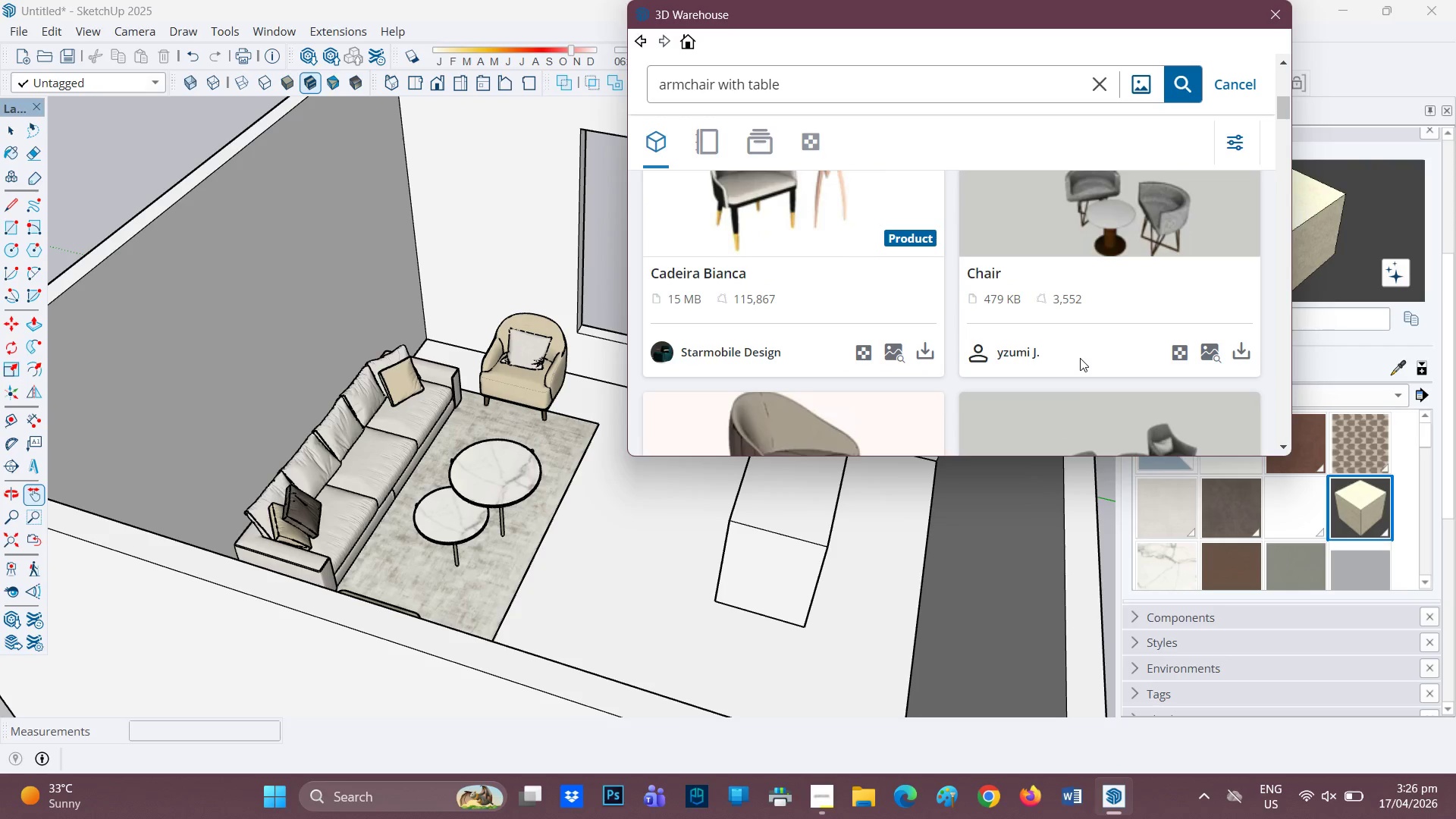 
scroll: coordinate [1080, 358], scroll_direction: down, amount: 5.0
 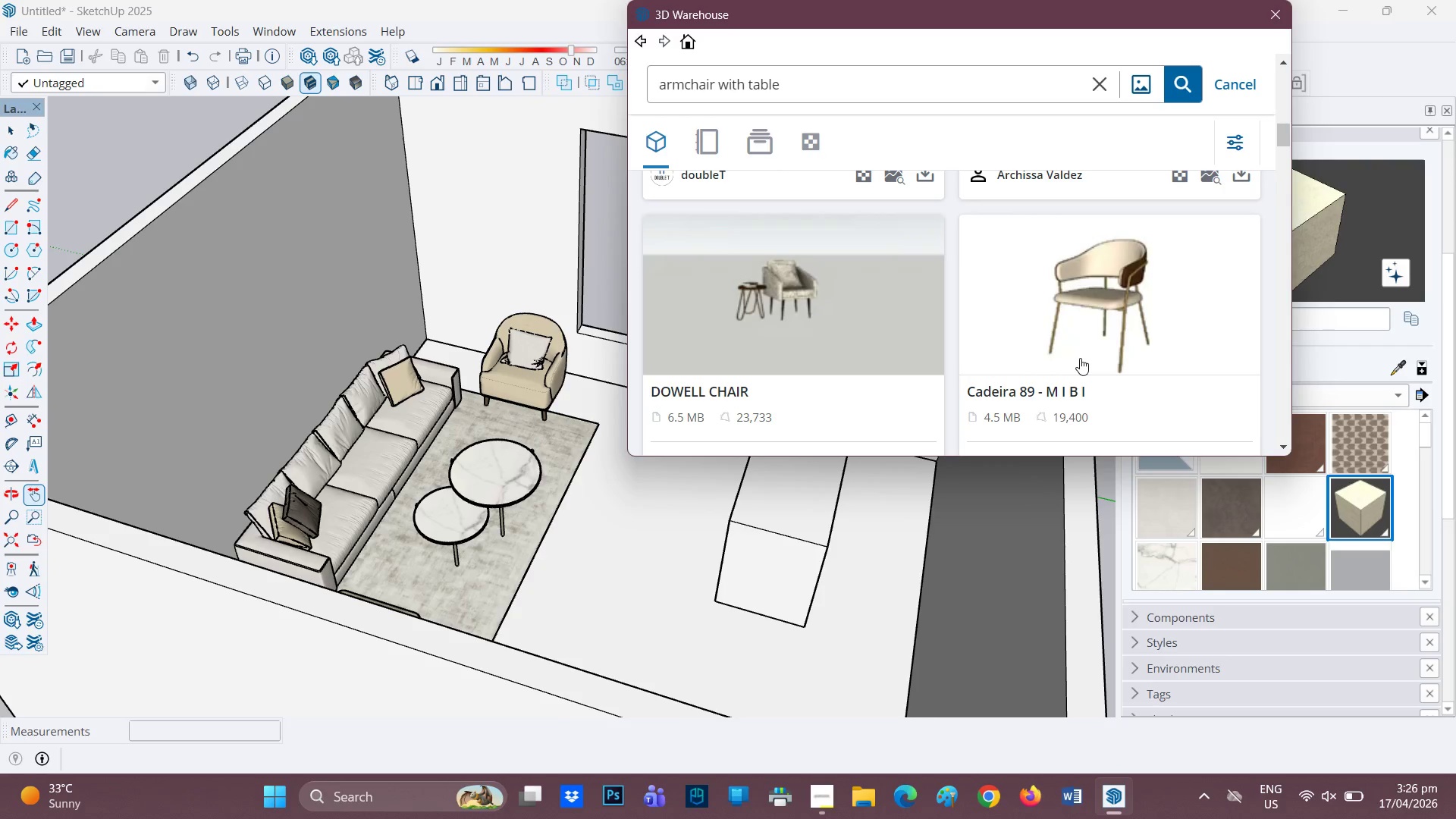 
wait(10.52)
 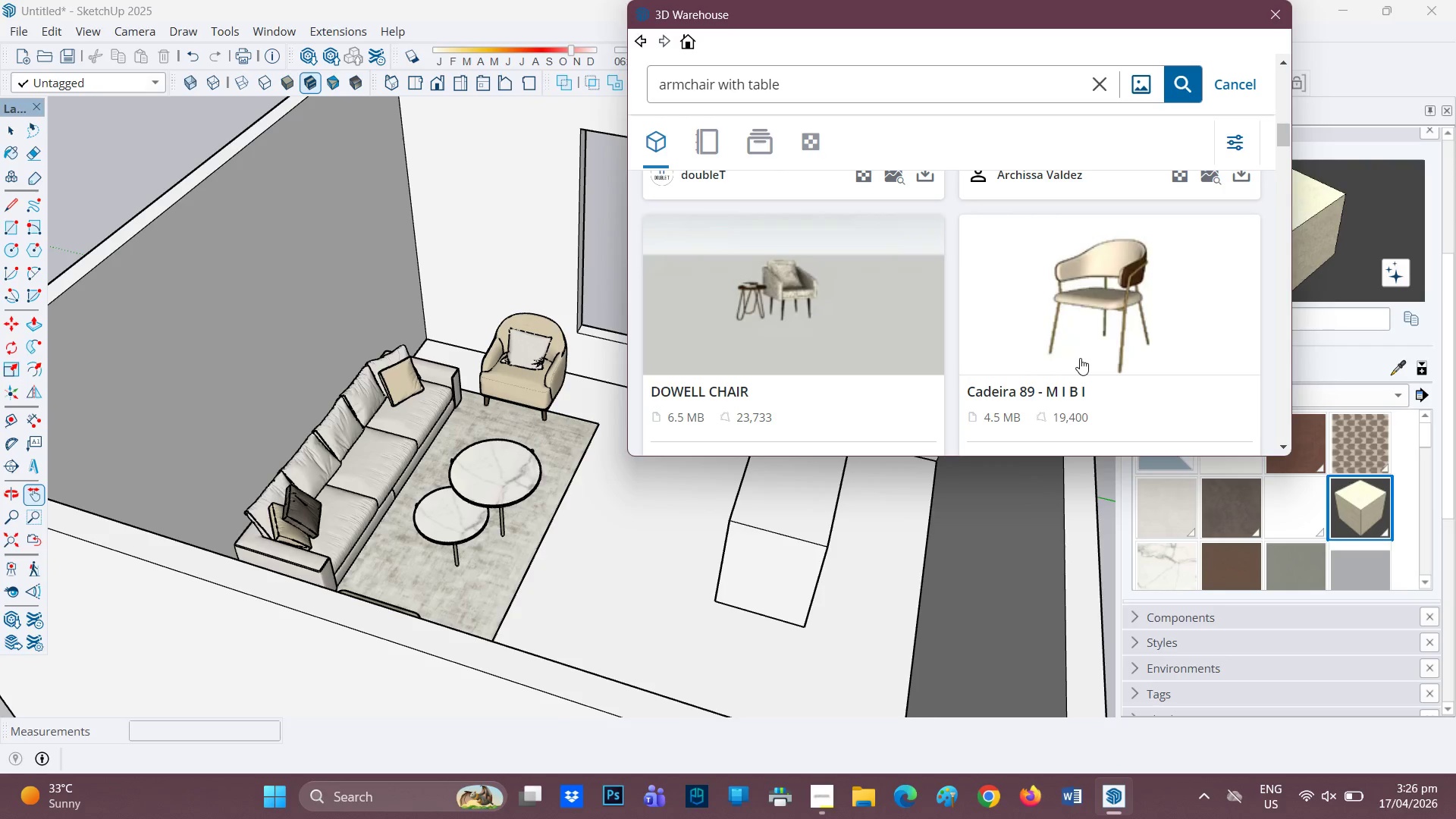 
scroll: coordinate [1080, 357], scroll_direction: down, amount: 4.0
 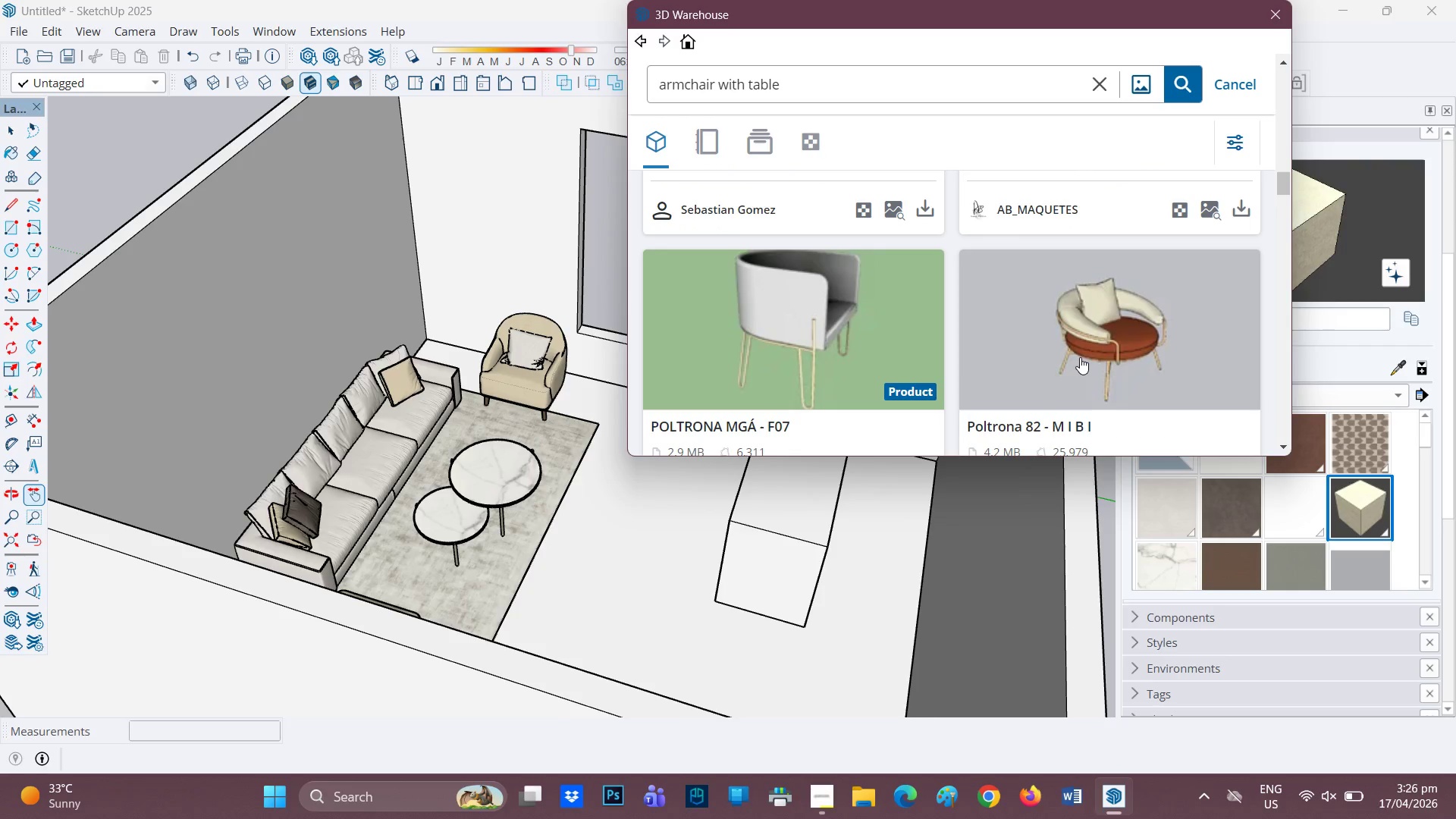 
wait(7.67)
 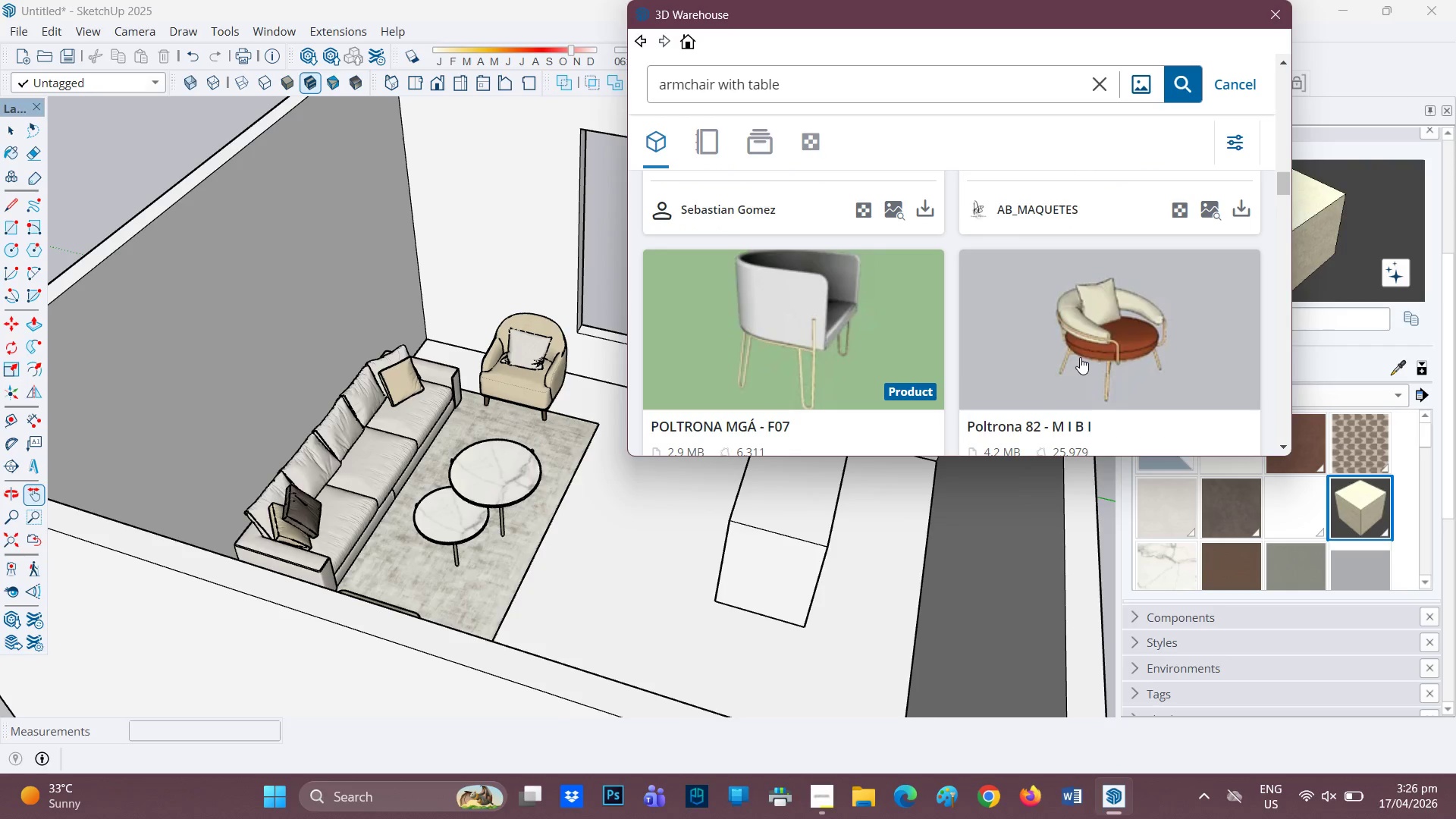 
scroll: coordinate [1082, 360], scroll_direction: down, amount: 9.0
 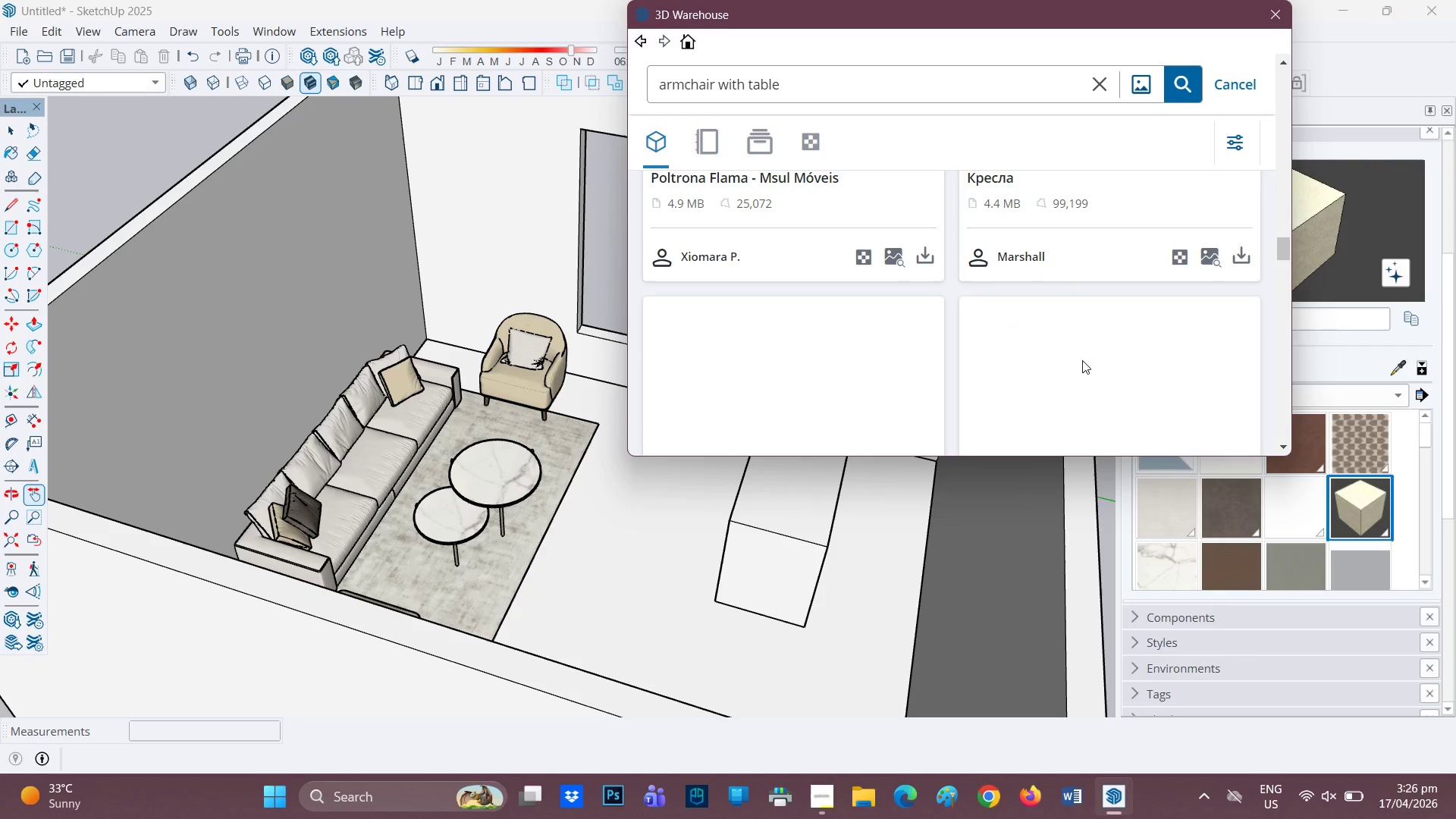 
scroll: coordinate [1082, 360], scroll_direction: up, amount: 2.0
 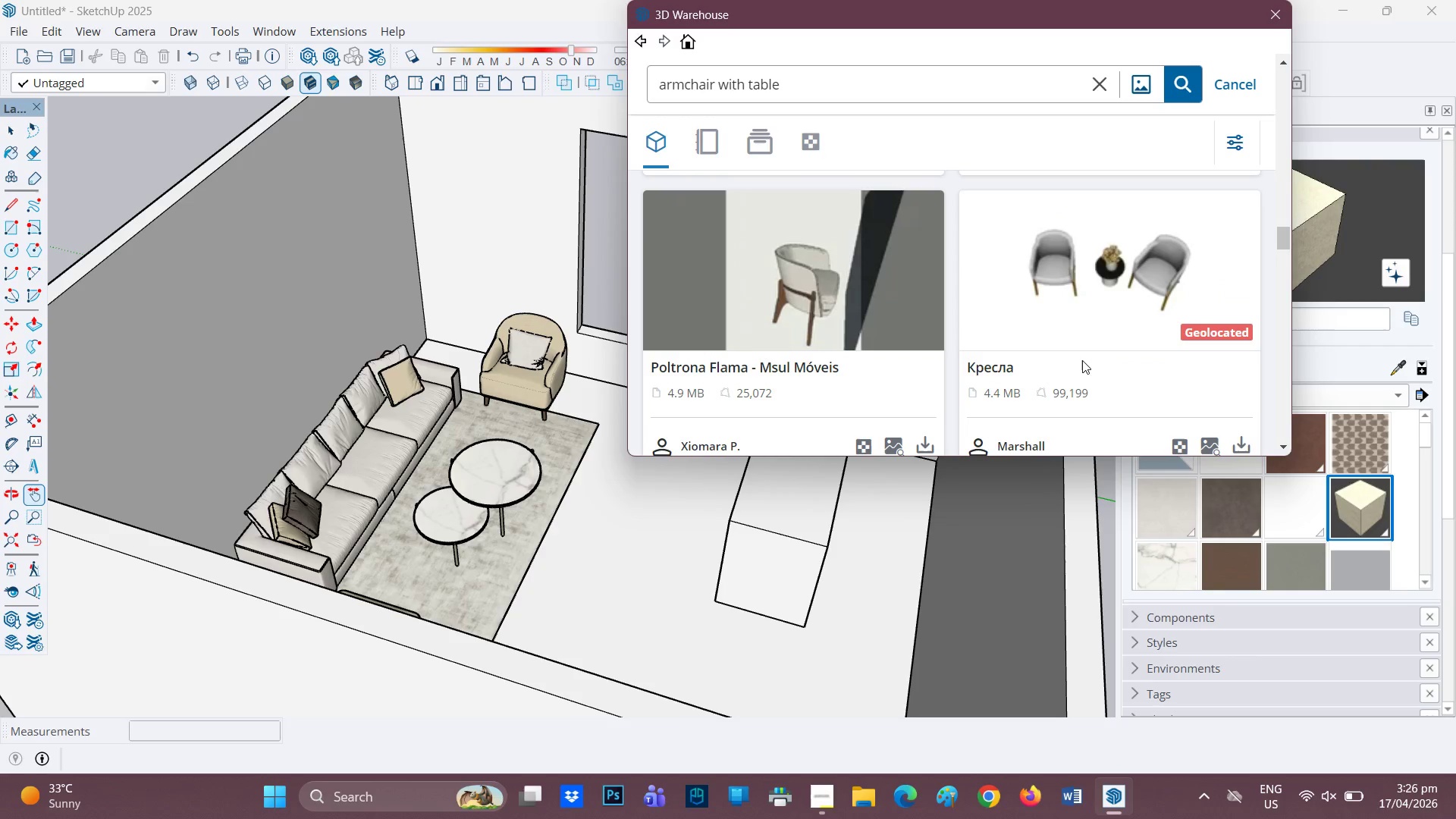 
scroll: coordinate [1082, 360], scroll_direction: down, amount: 7.0
 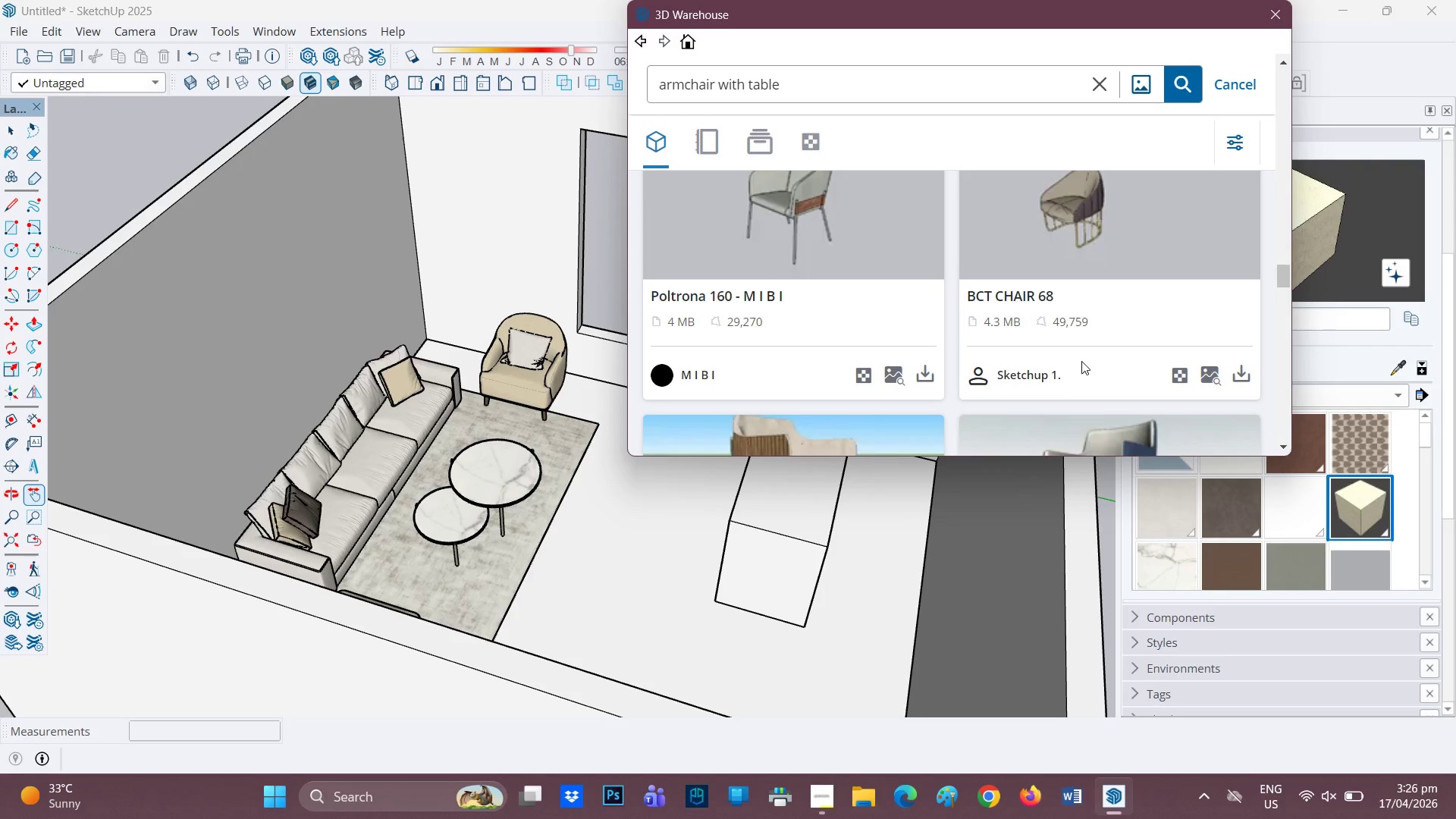 
wait(5.72)
 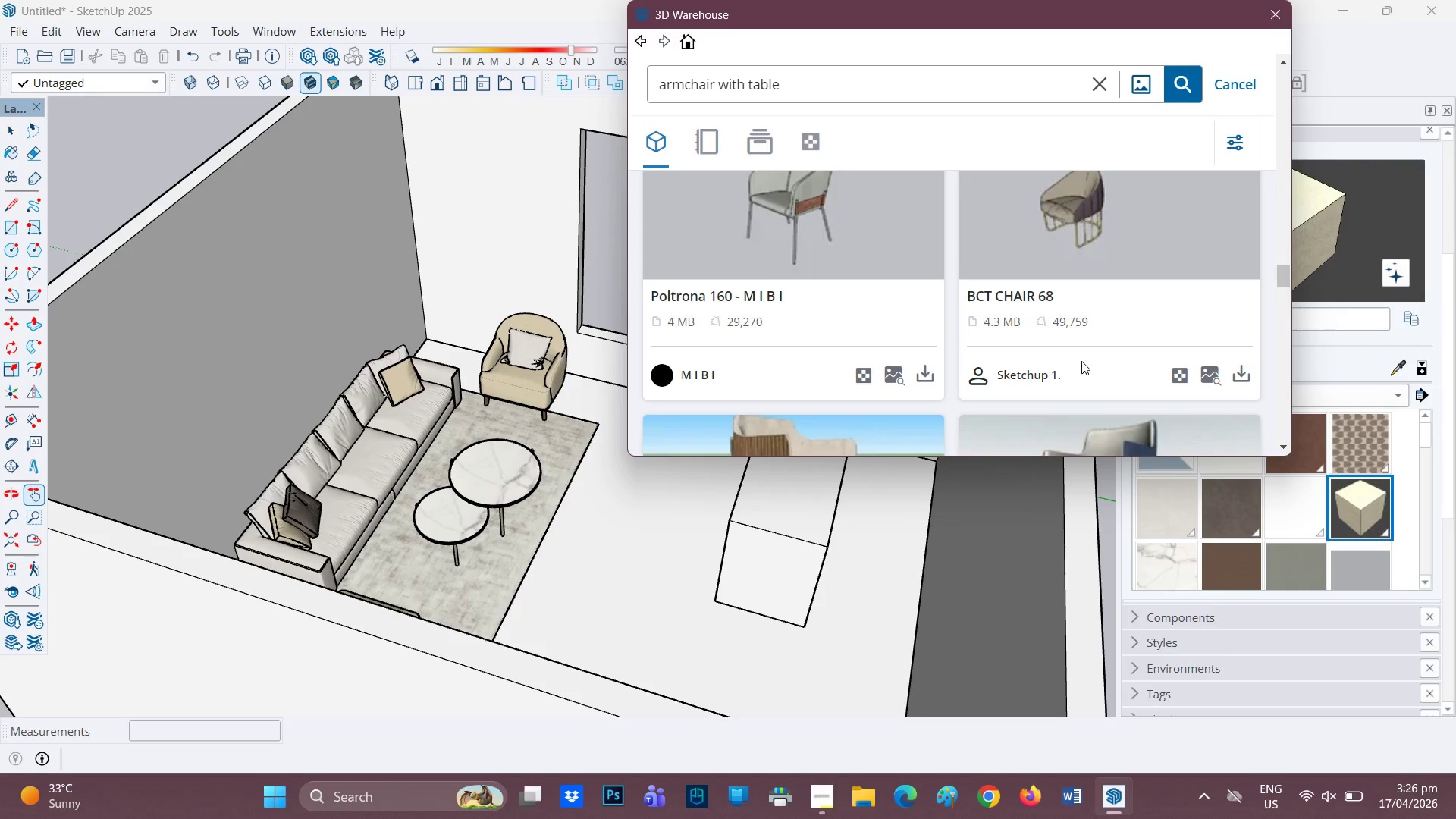 
scroll: coordinate [1078, 359], scroll_direction: down, amount: 17.0
 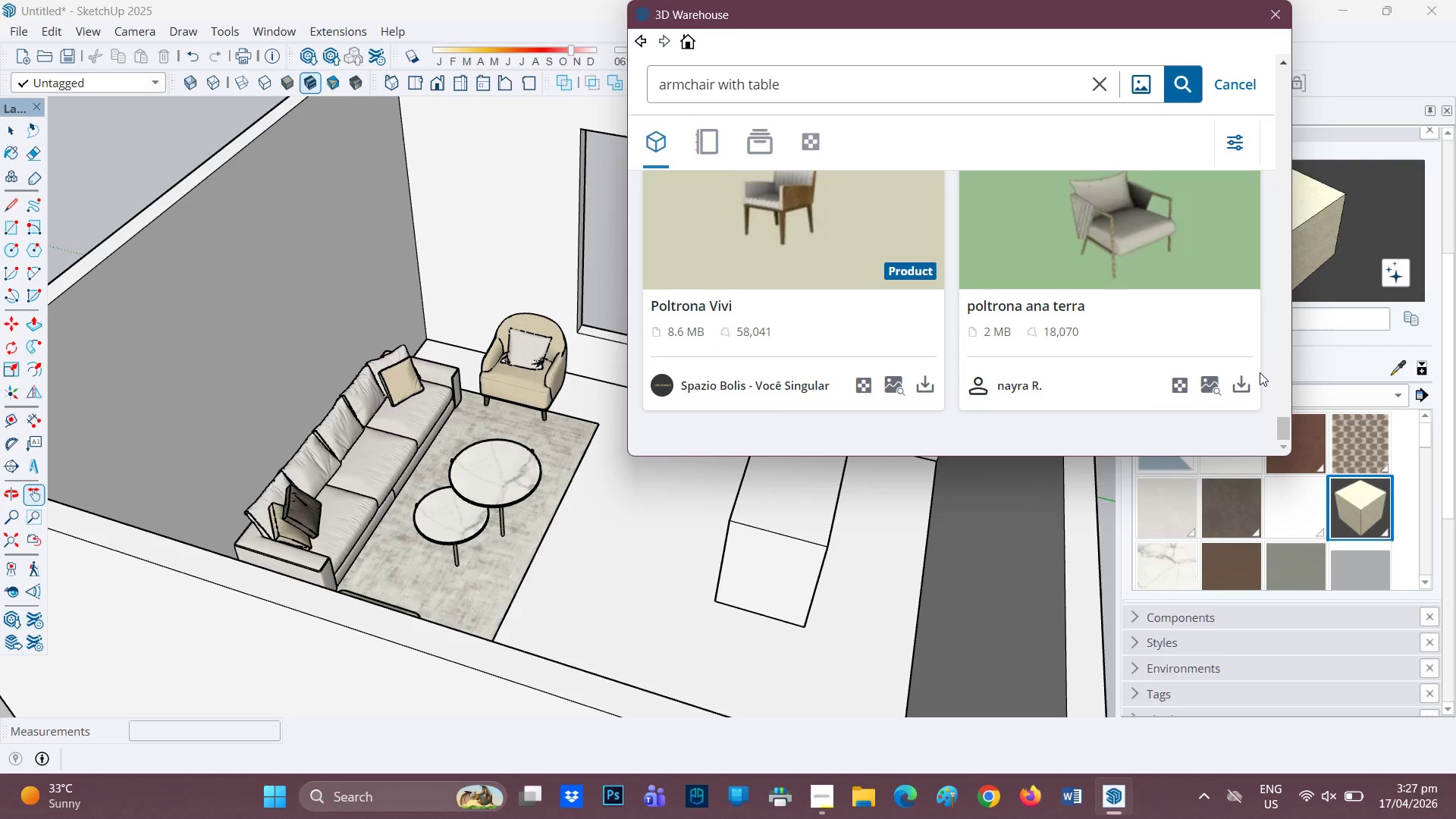 
left_click_drag(start_coordinate=[1279, 427], to_coordinate=[1172, 67])
 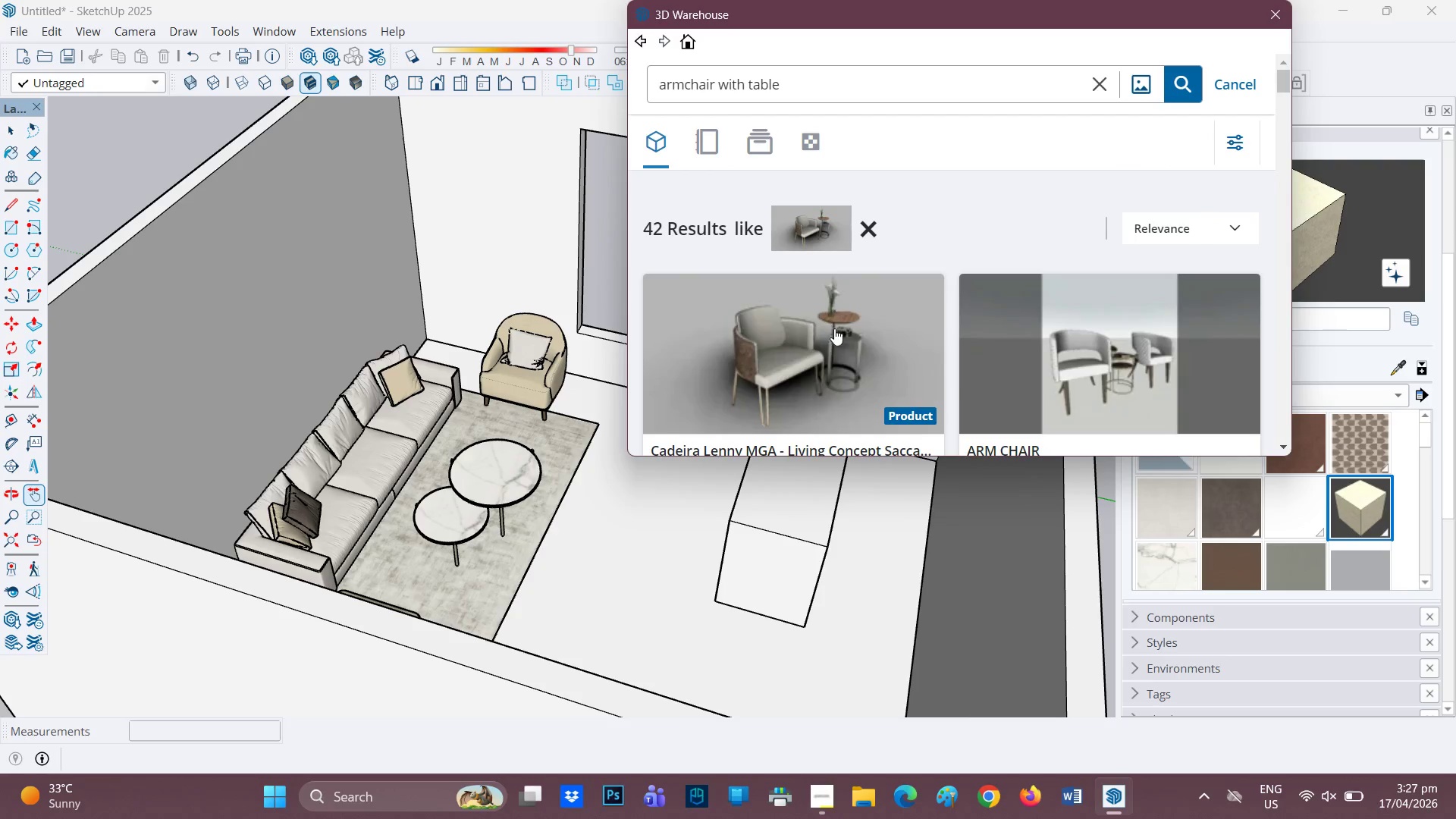 
scroll: coordinate [846, 325], scroll_direction: down, amount: 2.0
 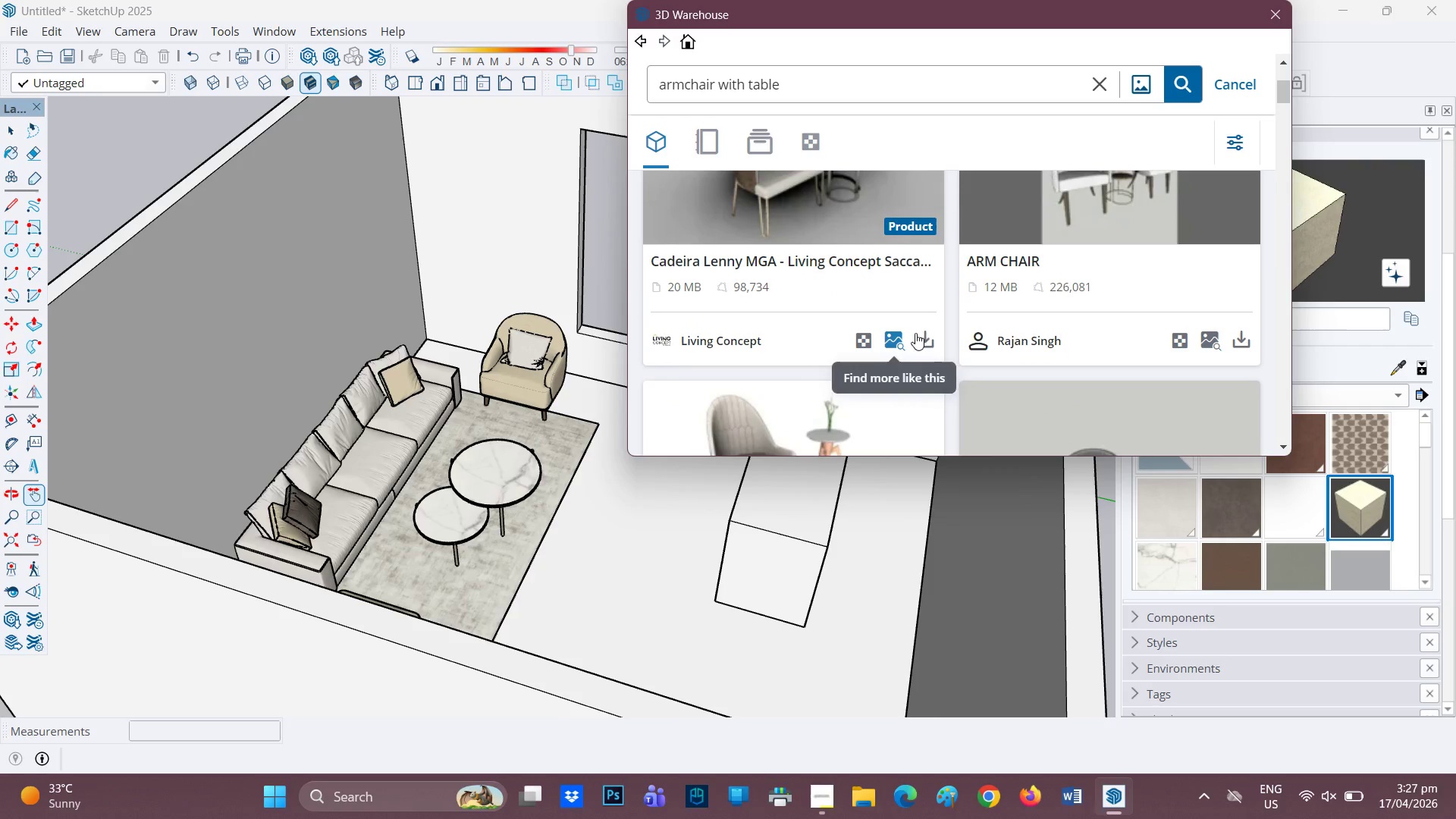 
left_click([922, 333])
 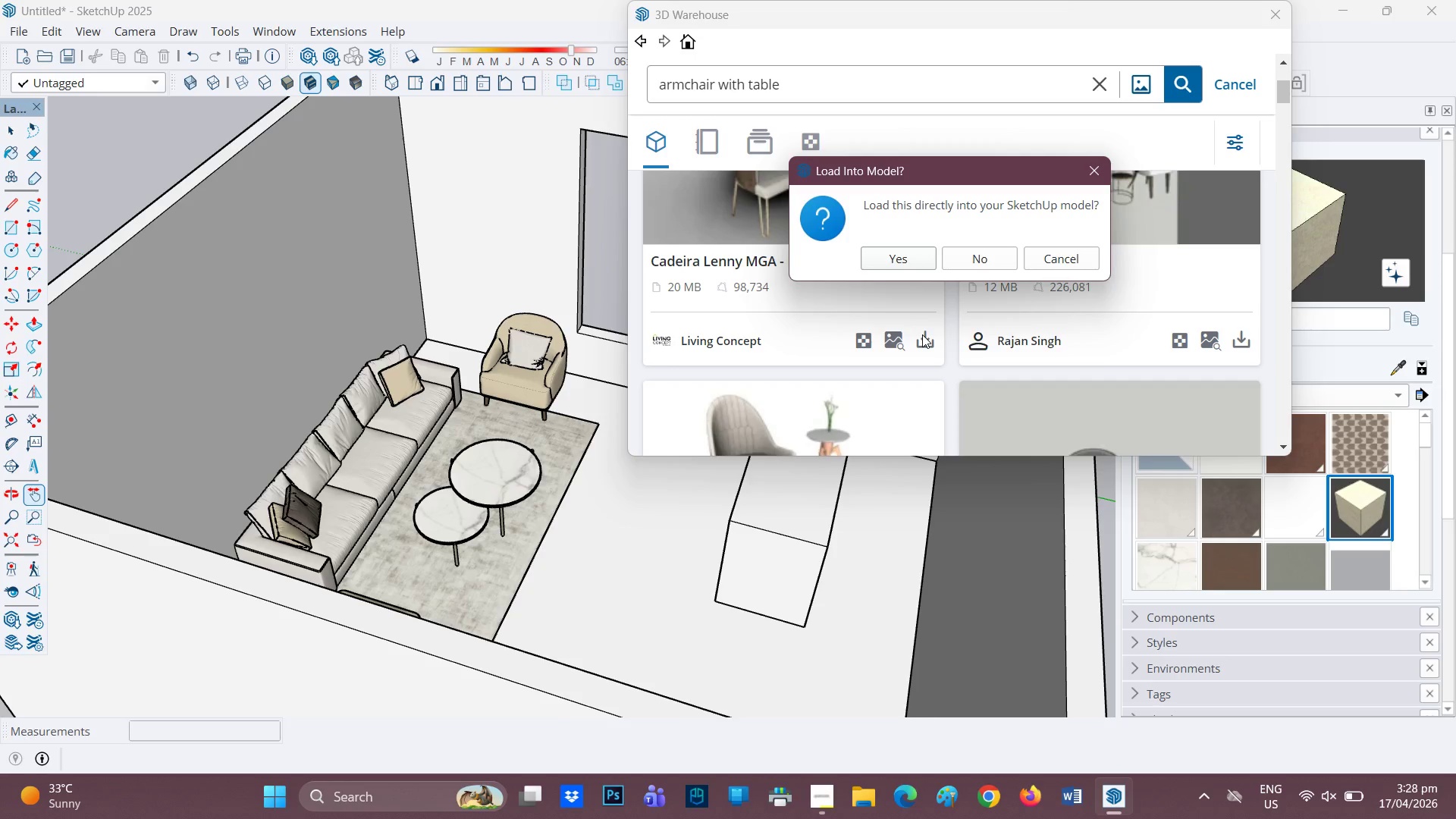 
wait(56.19)
 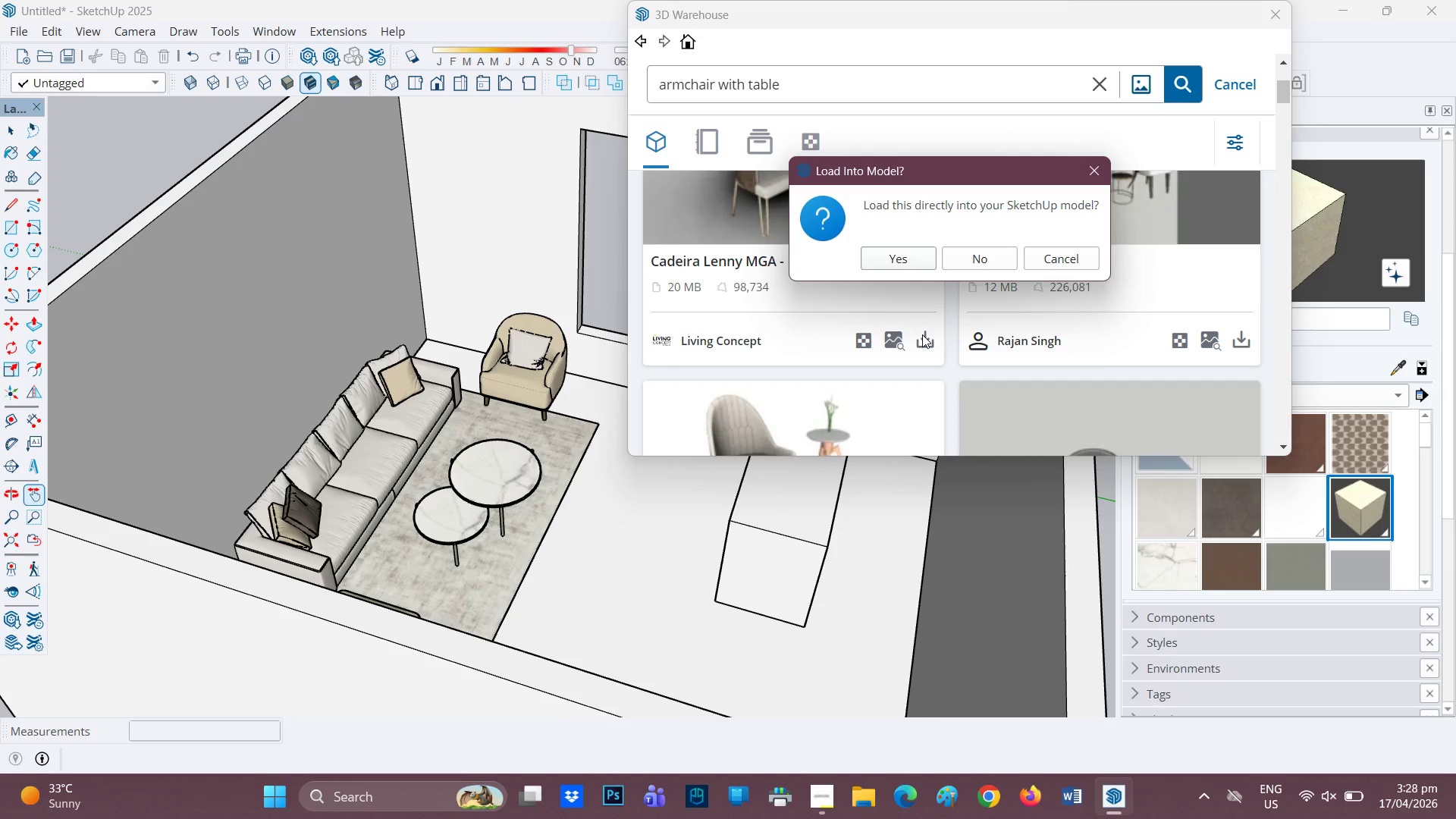 
left_click([889, 262])
 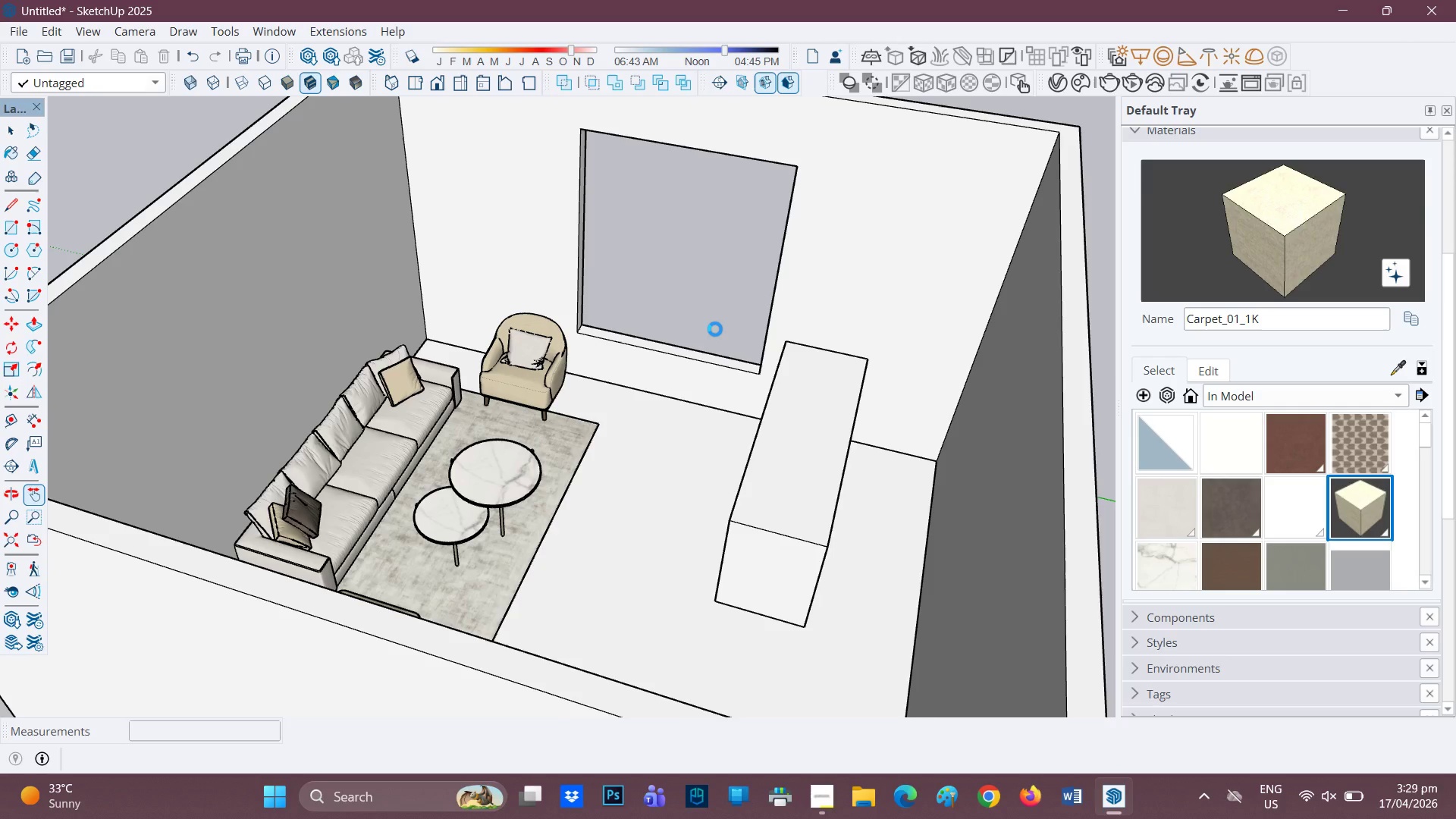 
wait(74.08)
 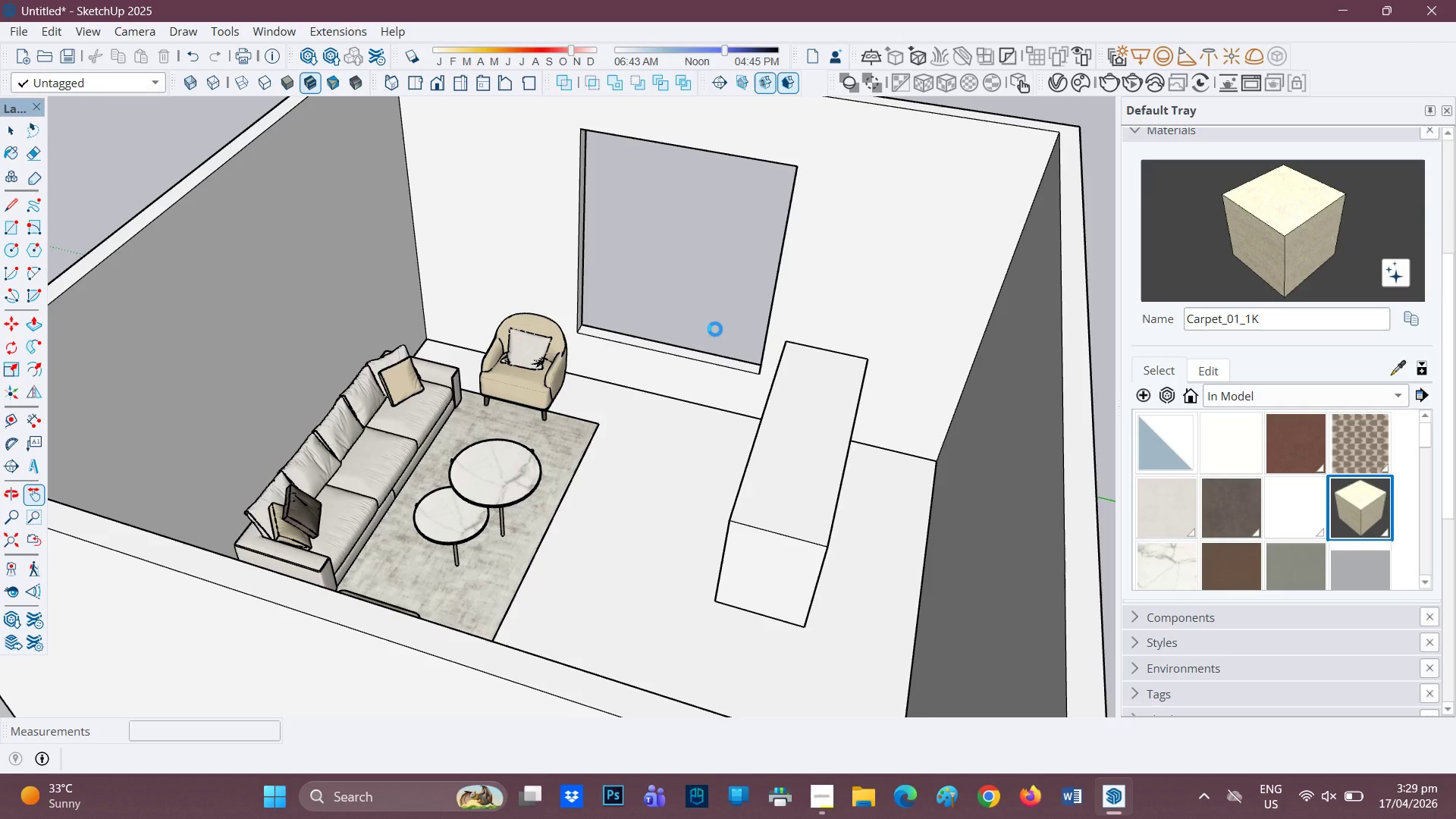 
scroll: coordinate [870, 252], scroll_direction: down, amount: 74.0
 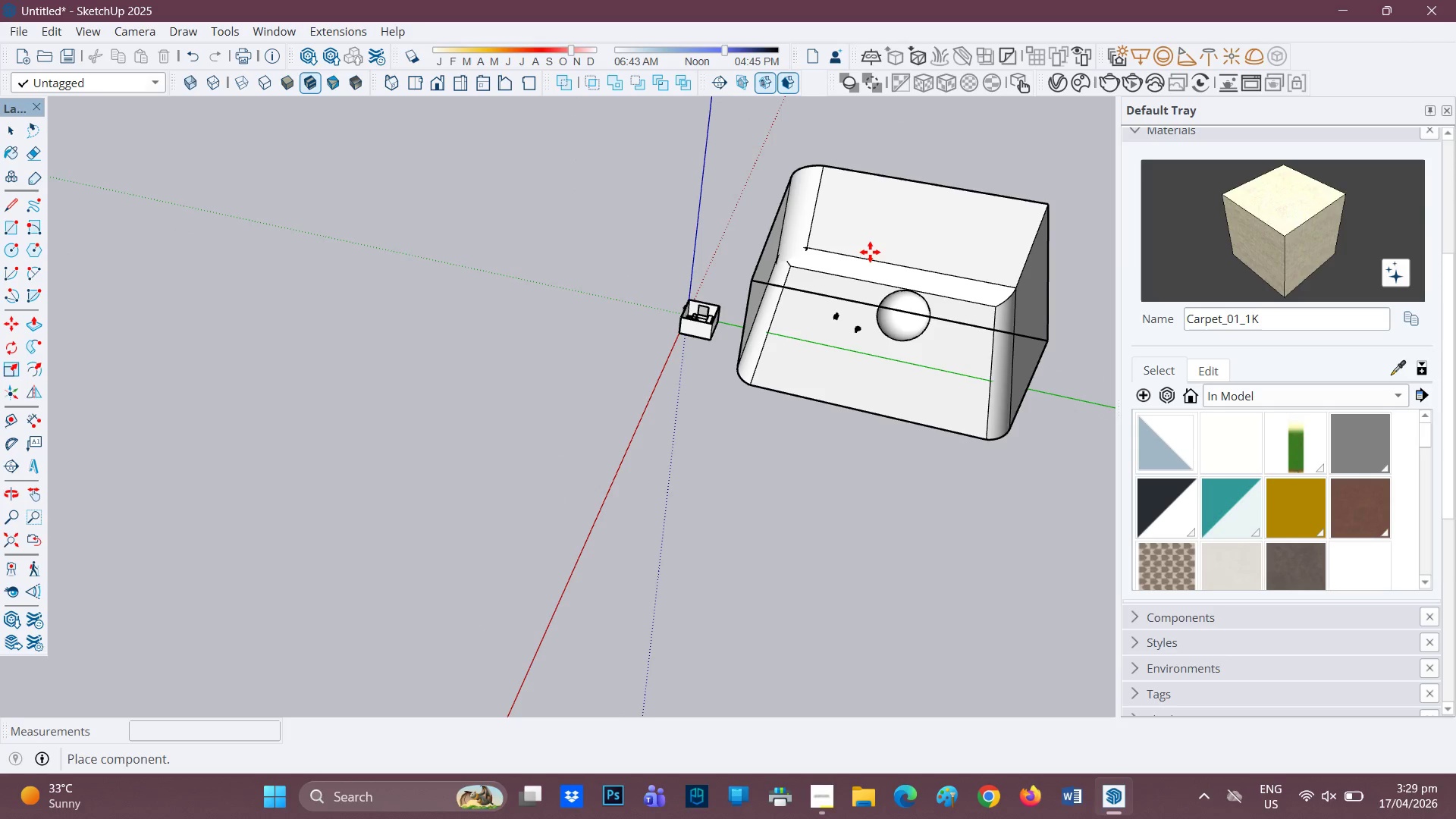 
left_click([870, 252])
 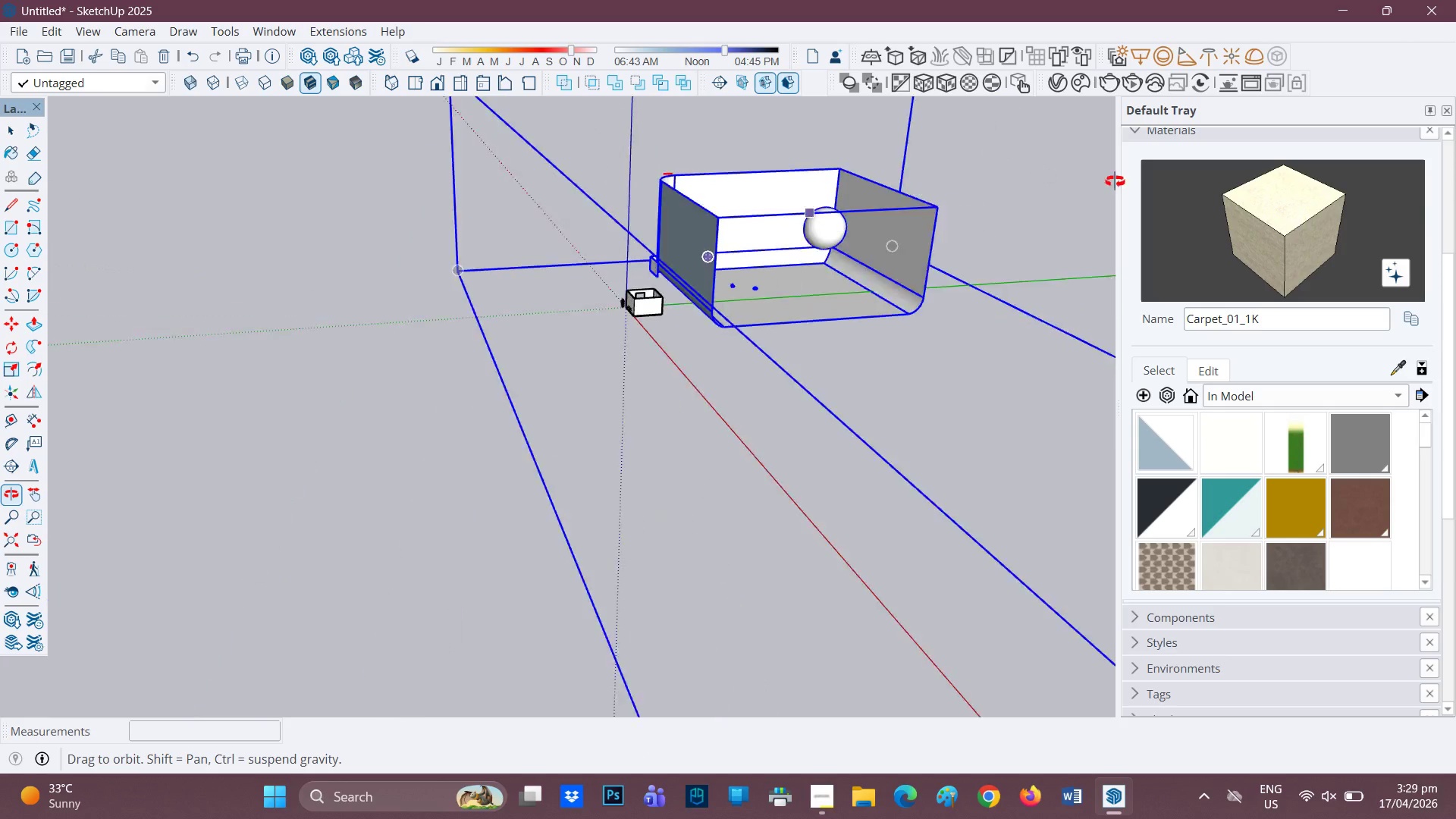 
scroll: coordinate [750, 290], scroll_direction: down, amount: 14.0
 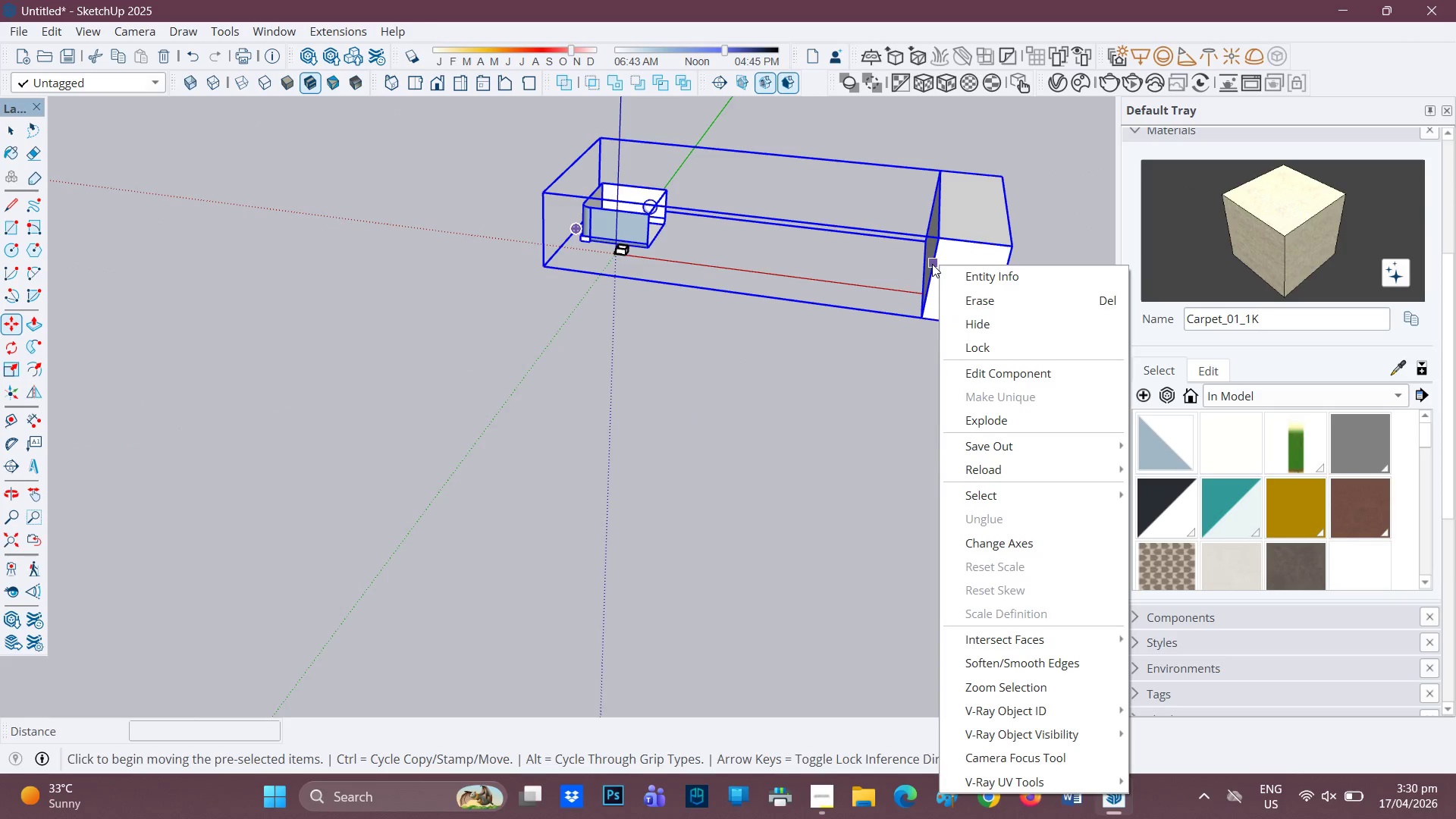 
left_click([978, 294])
 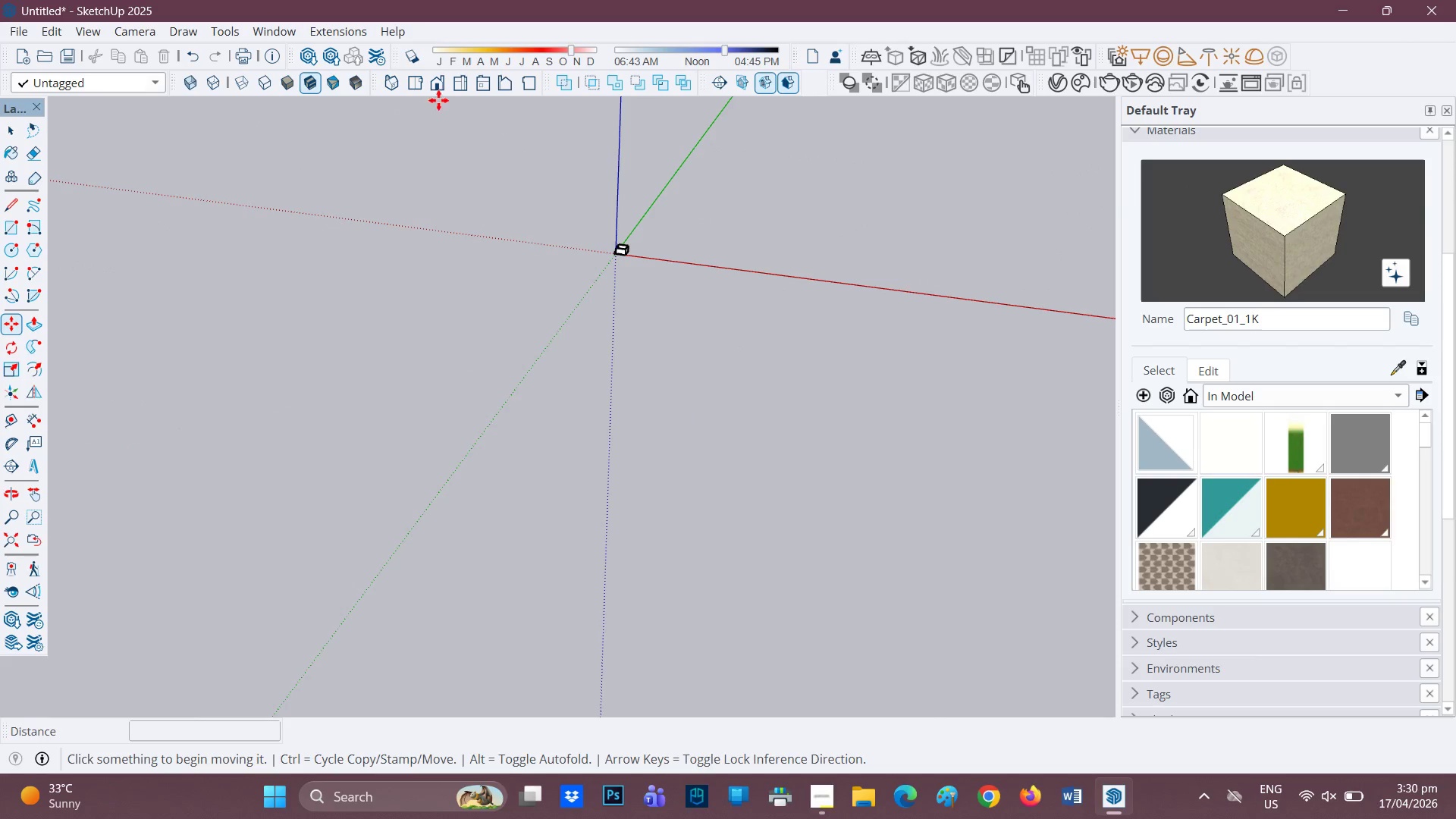 
scroll: coordinate [389, 96], scroll_direction: up, amount: 2.0
 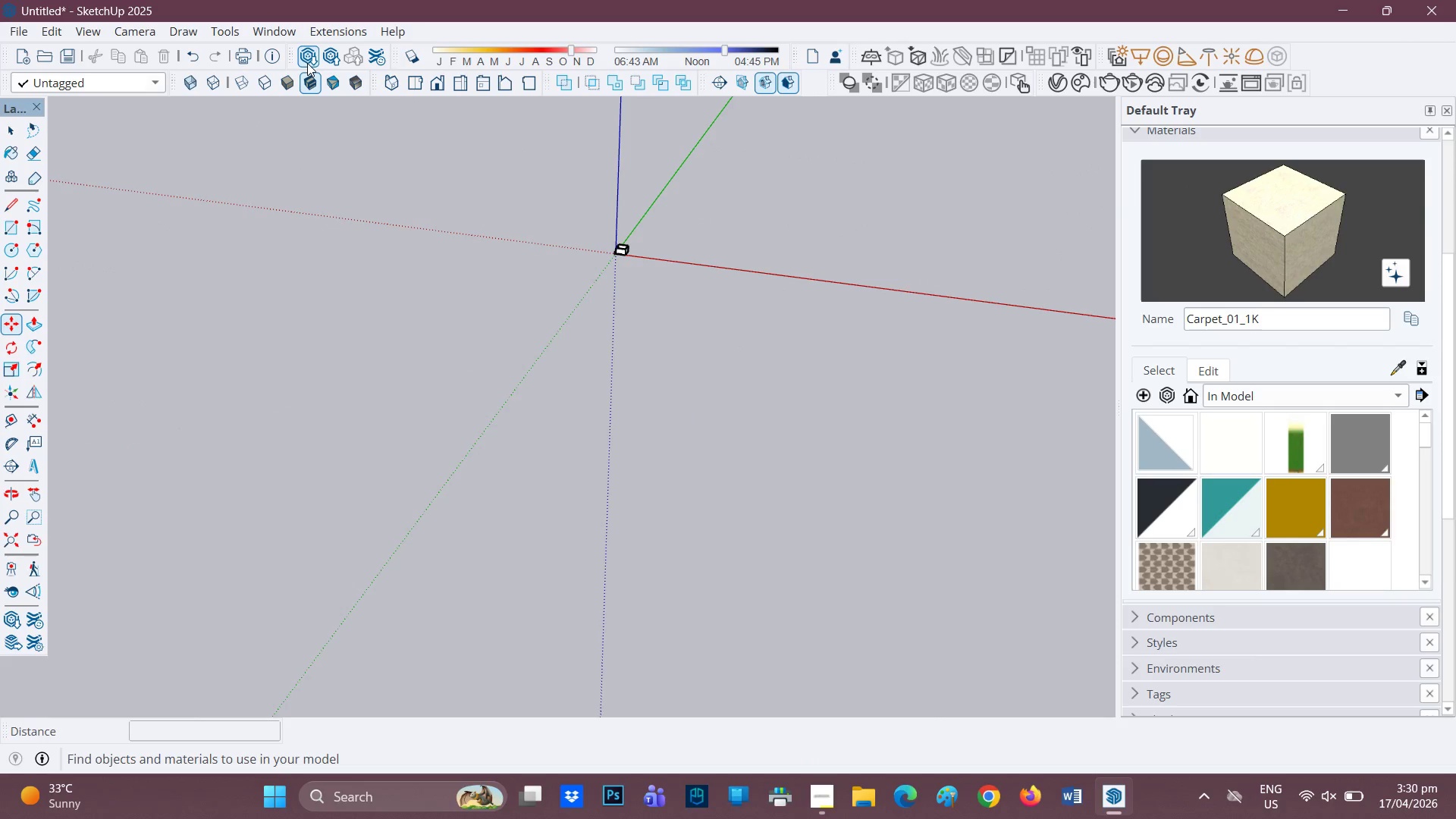 
left_click([307, 63])
 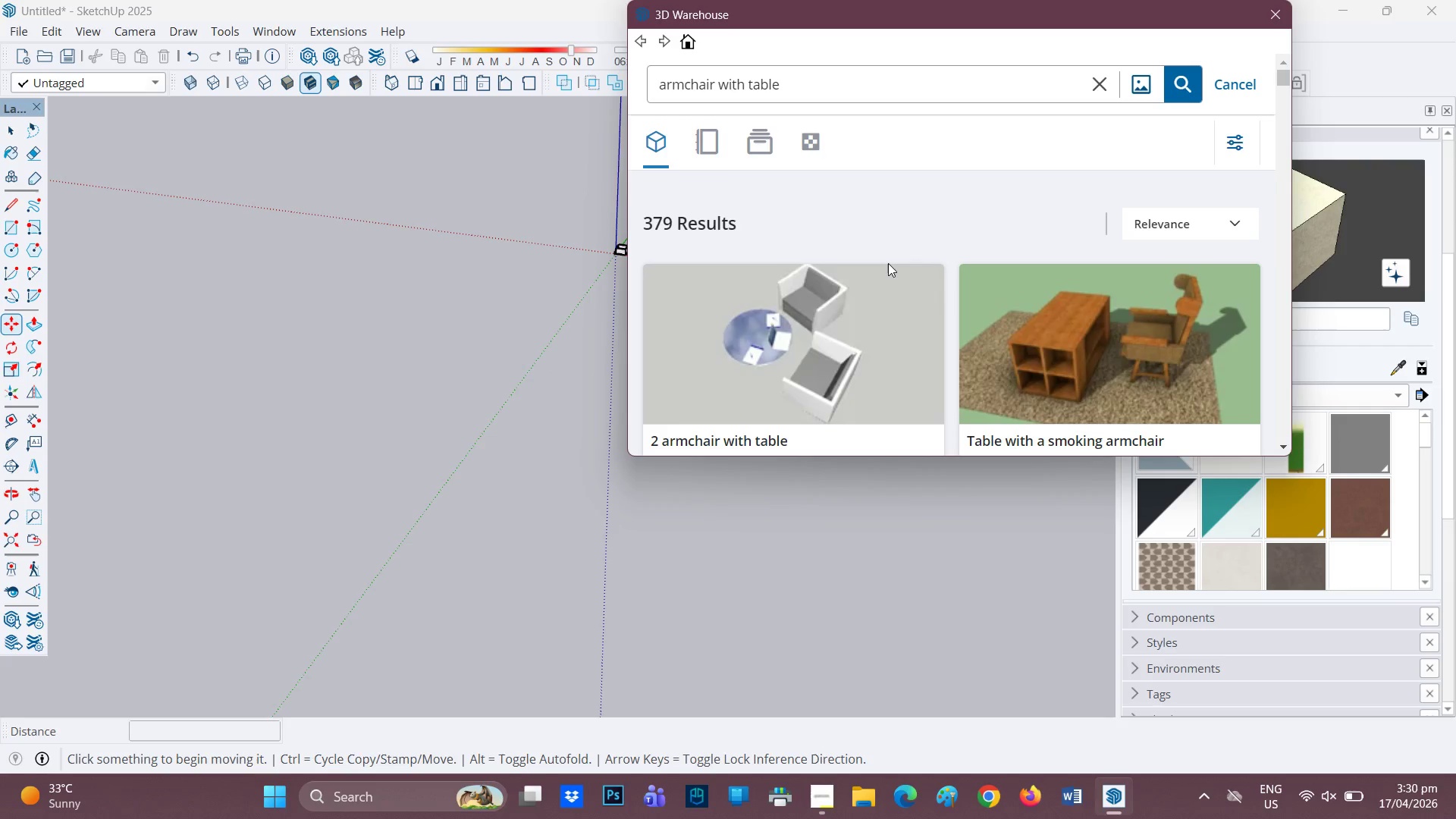 
wait(23.0)
 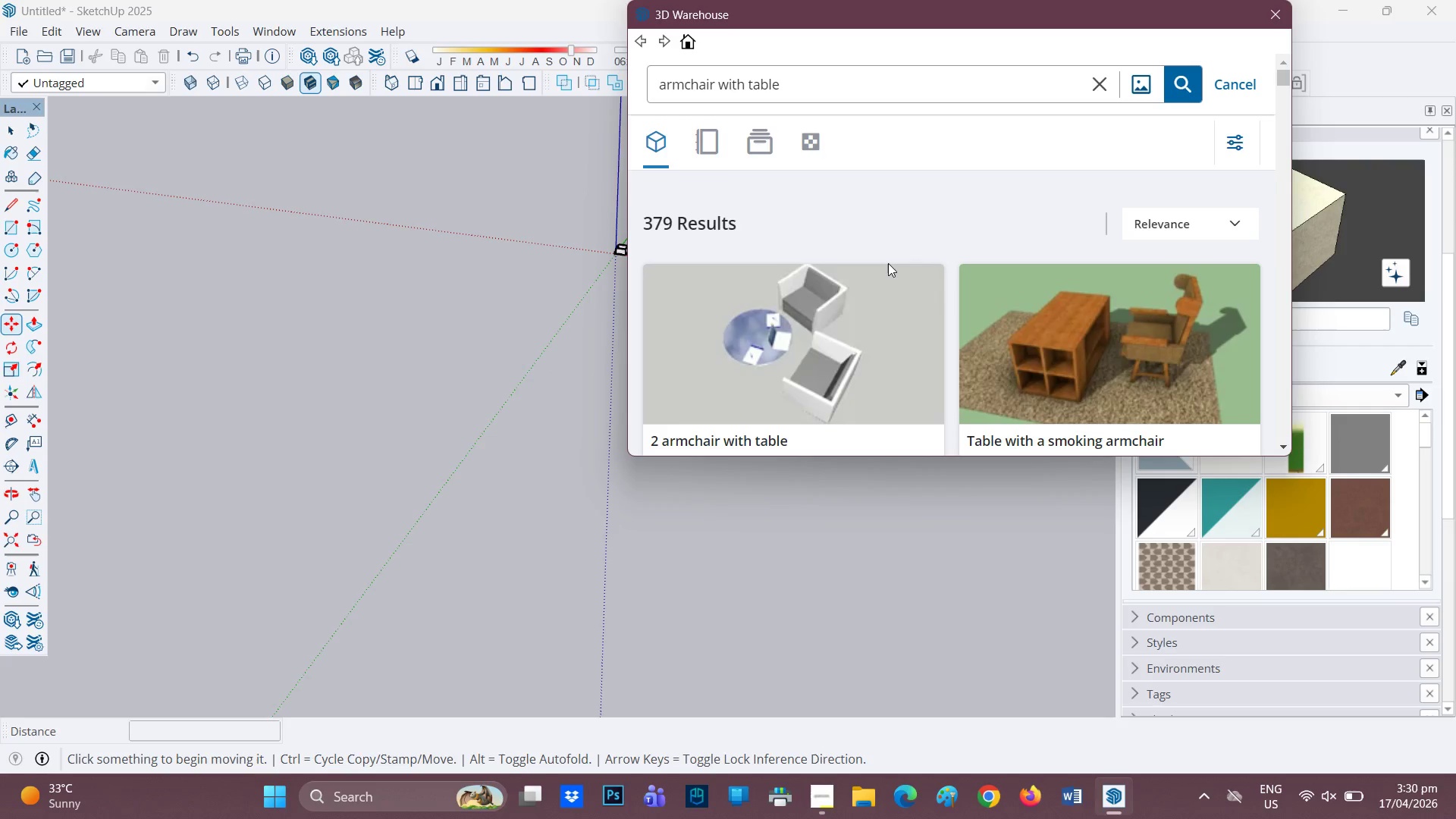 
scroll: coordinate [891, 340], scroll_direction: down, amount: 3.0
 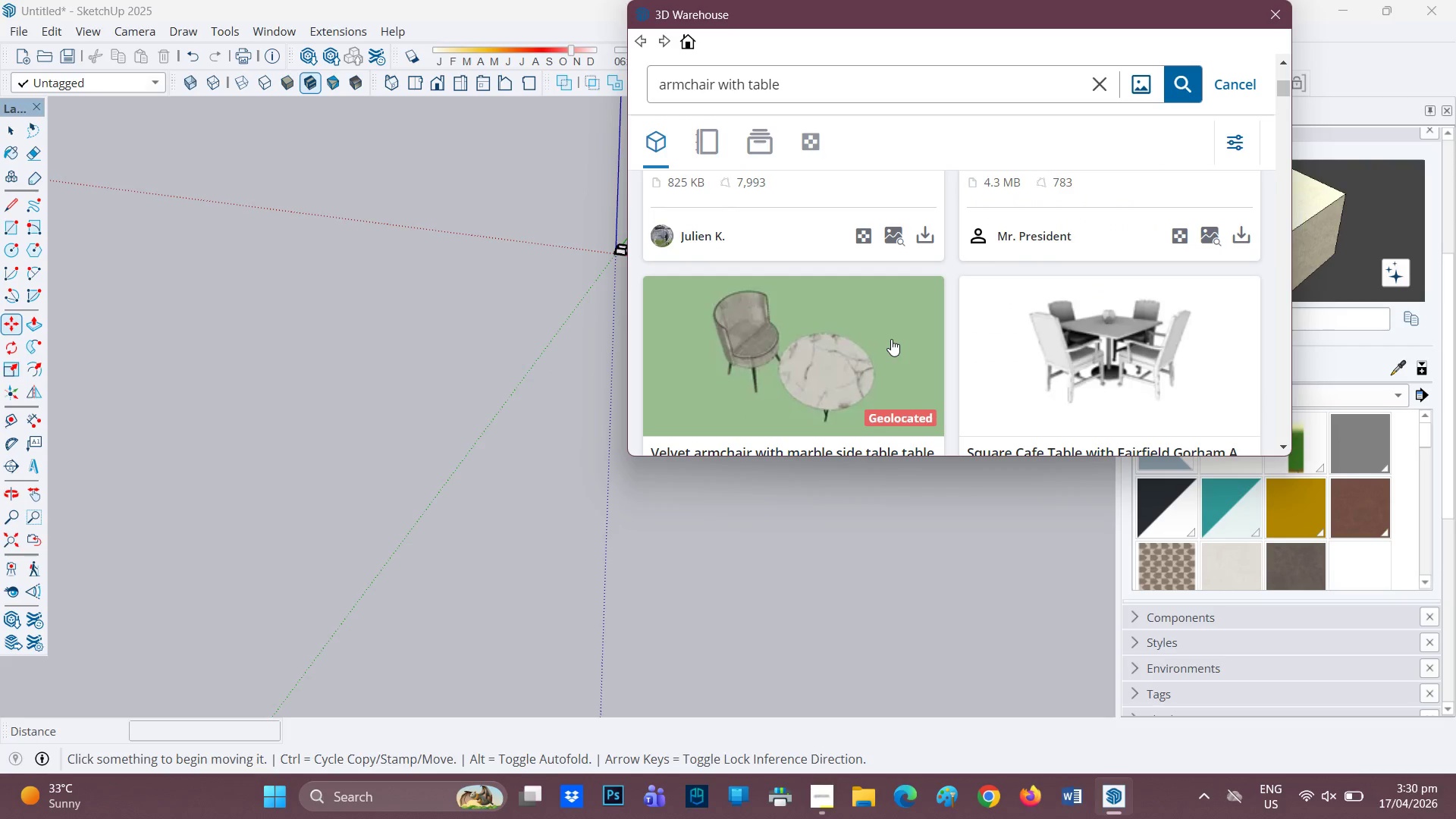 
scroll: coordinate [891, 339], scroll_direction: up, amount: 1.0
 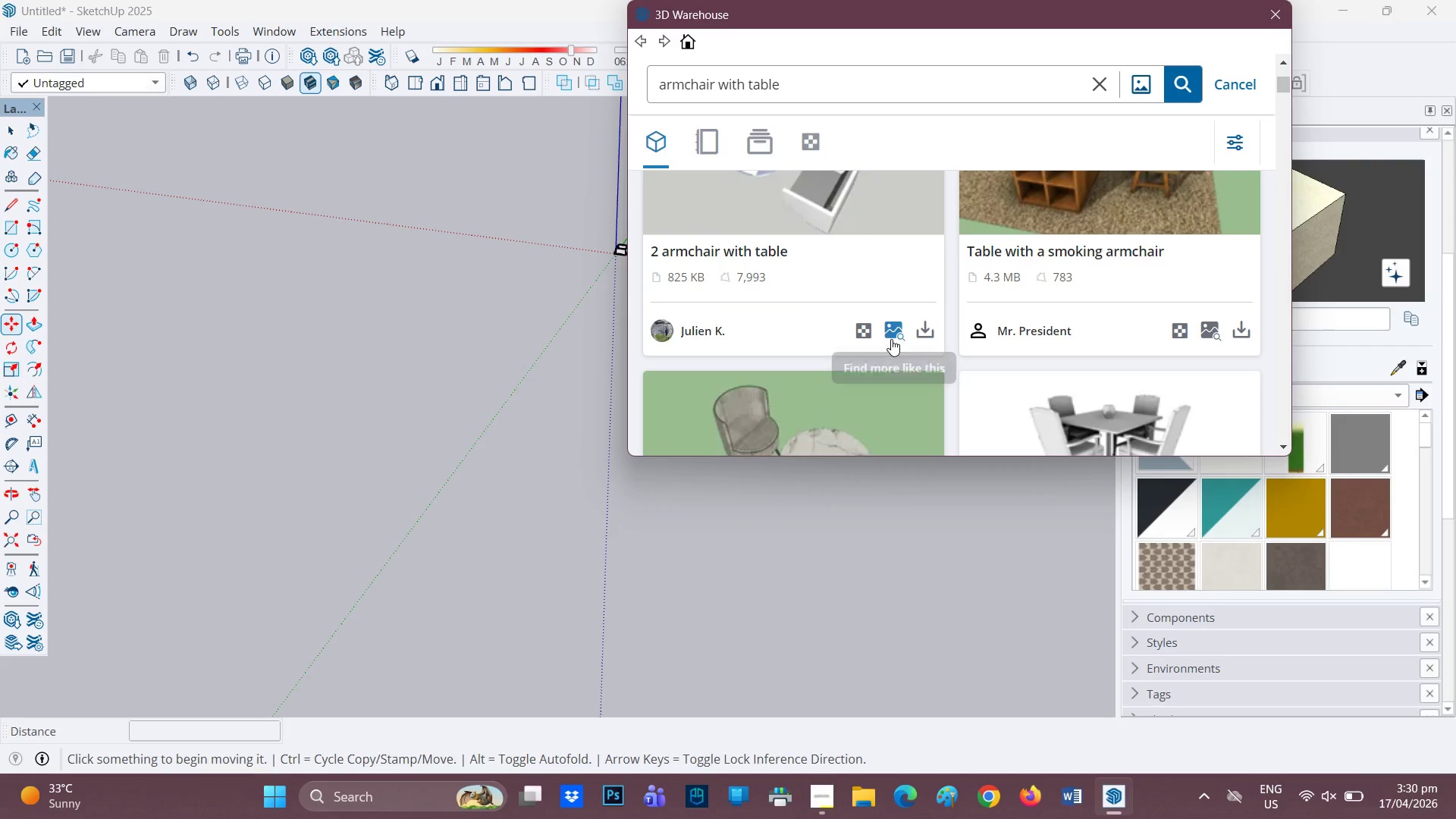 
scroll: coordinate [890, 350], scroll_direction: down, amount: 9.0
 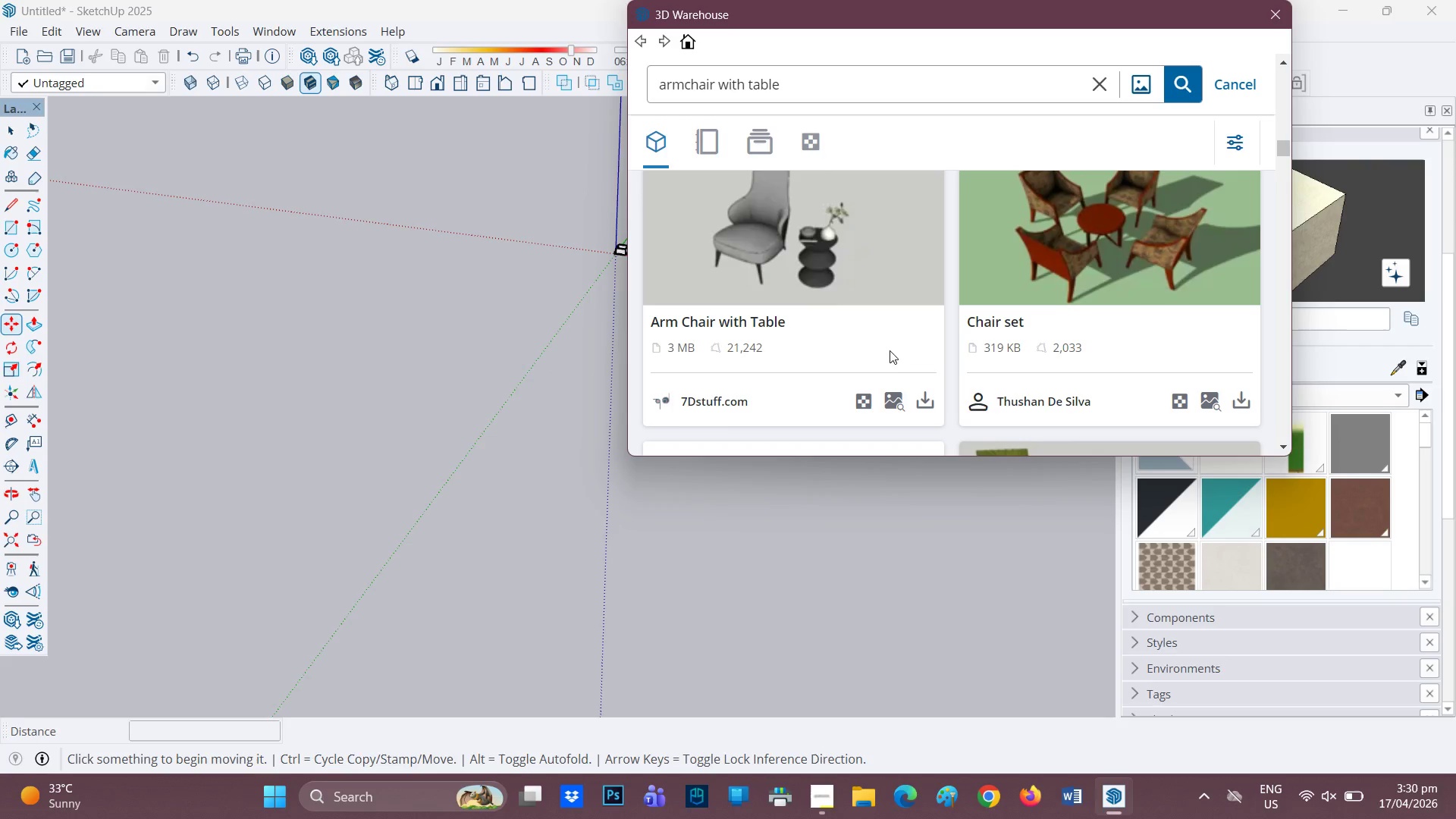 
left_click([890, 390])
 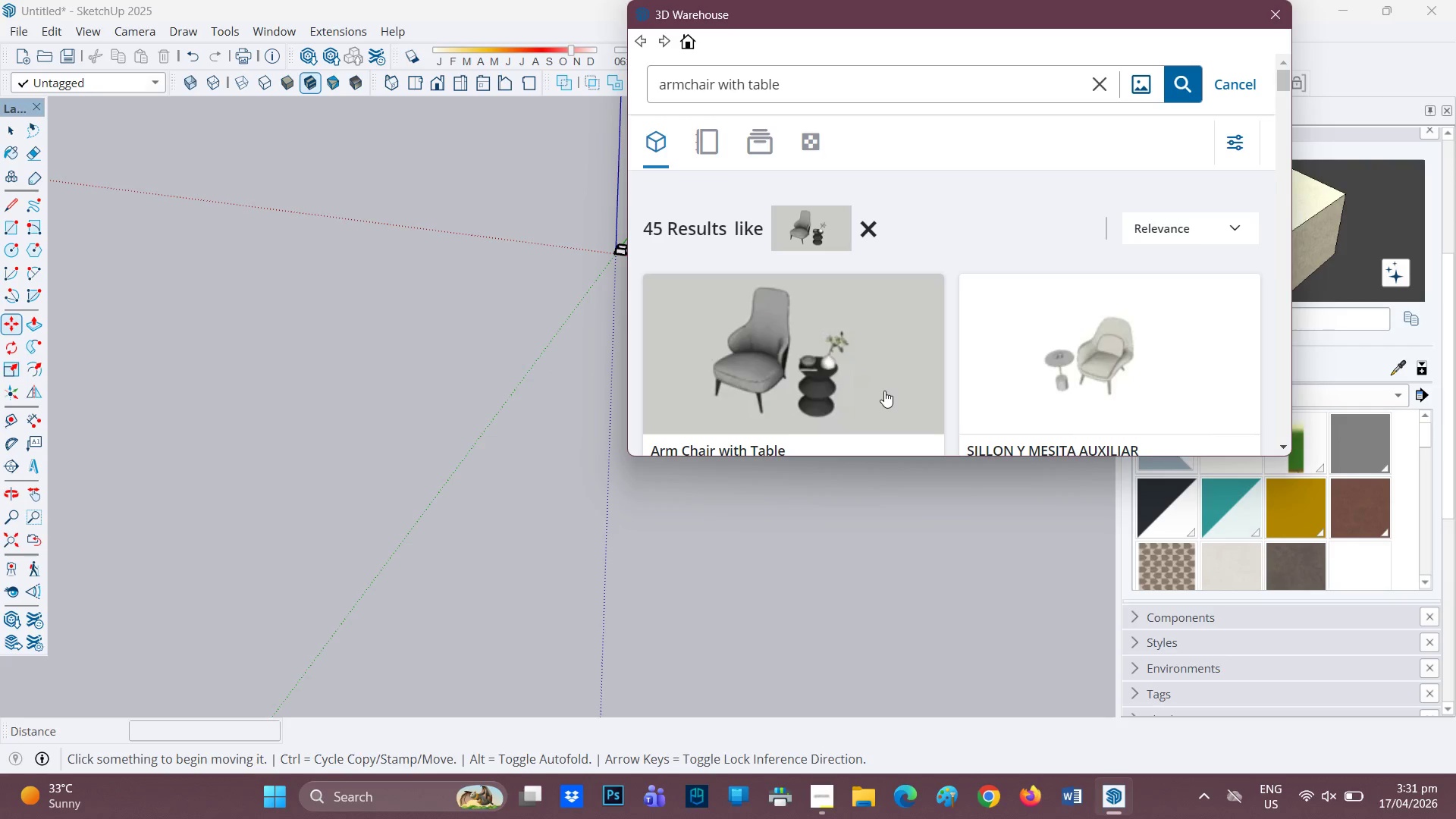 
wait(82.45)
 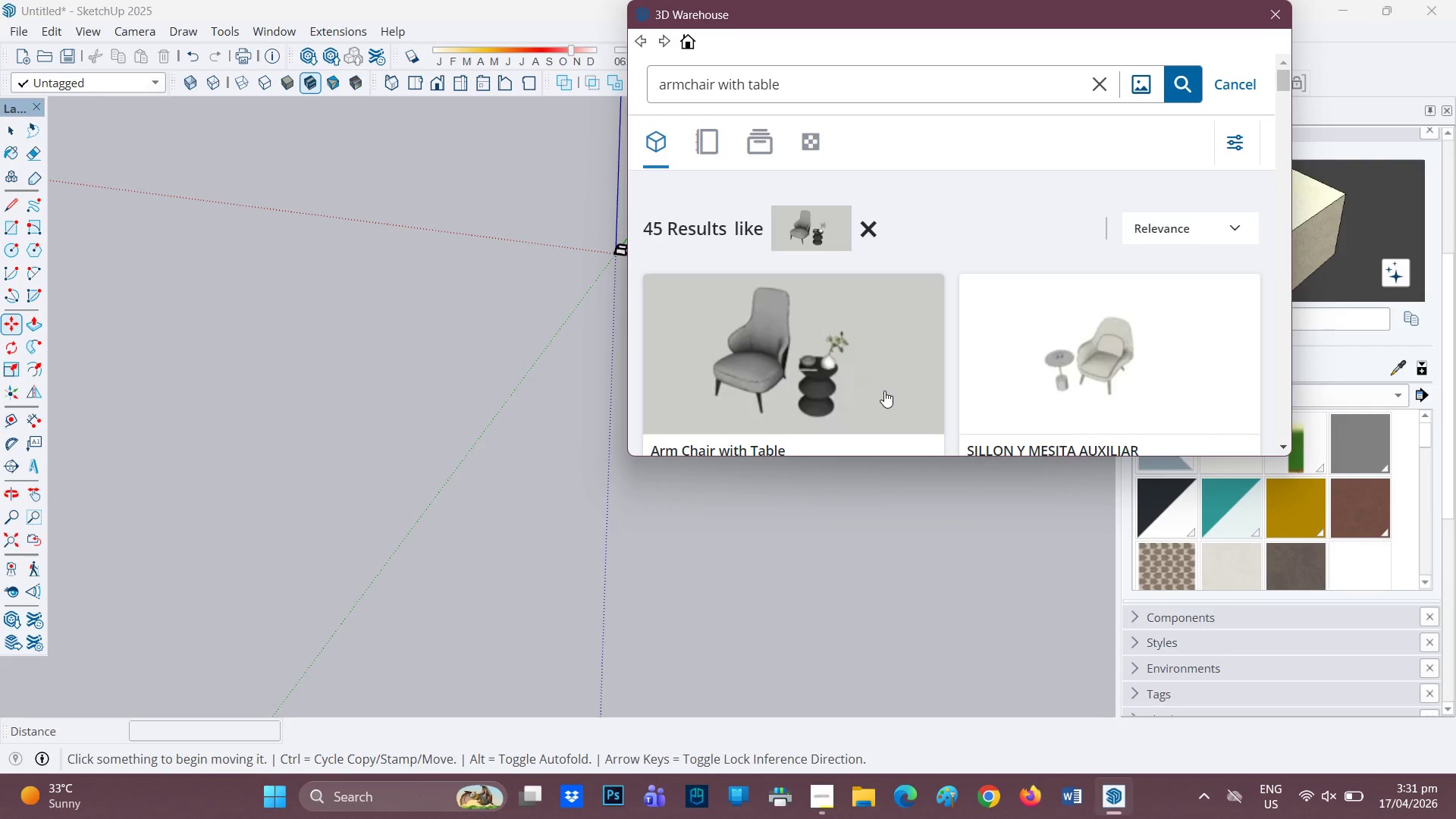 
scroll: coordinate [818, 325], scroll_direction: down, amount: 3.0
 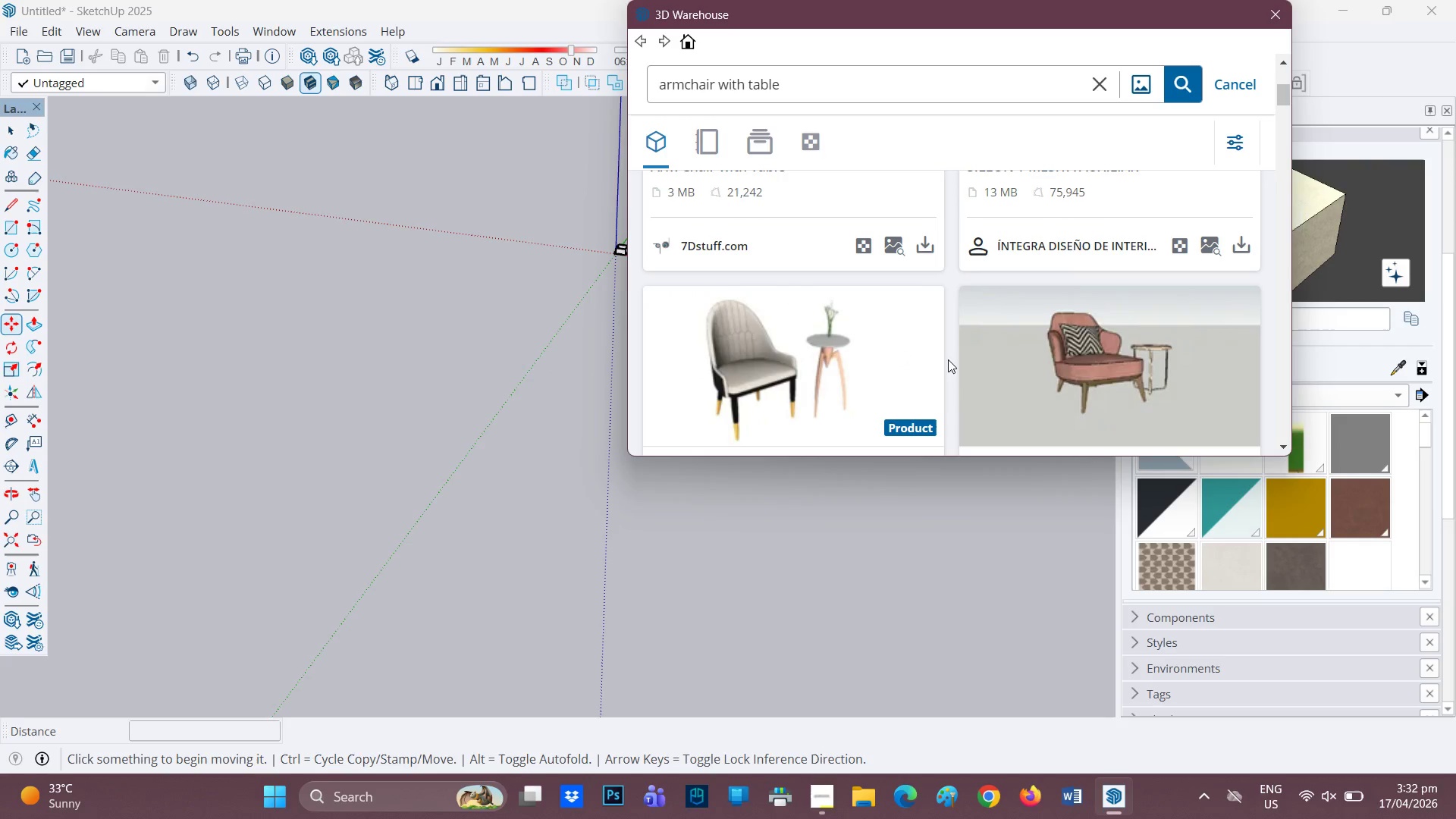 
scroll: coordinate [1004, 251], scroll_direction: up, amount: 2.0
 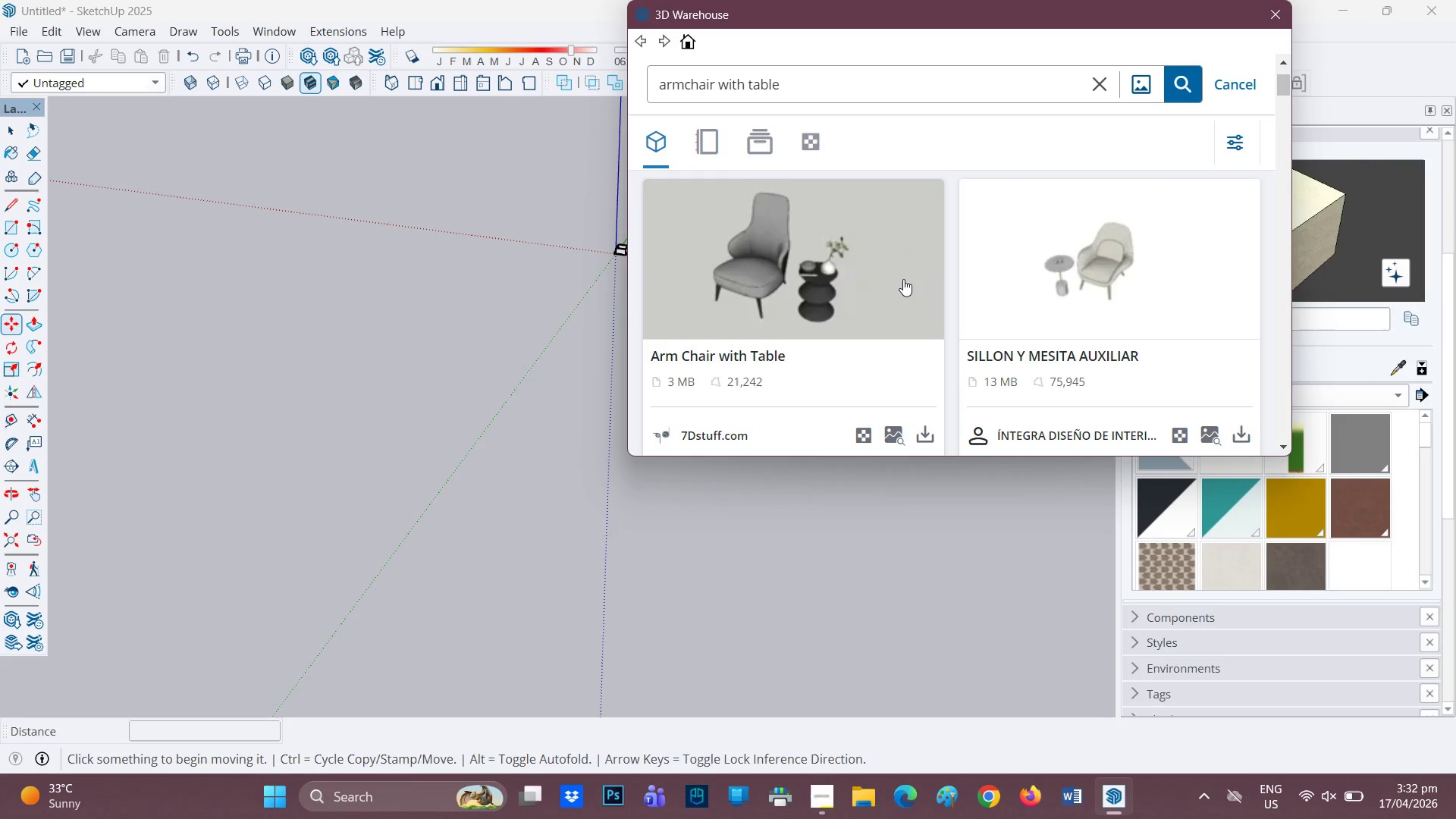 
scroll: coordinate [861, 358], scroll_direction: down, amount: 14.0
 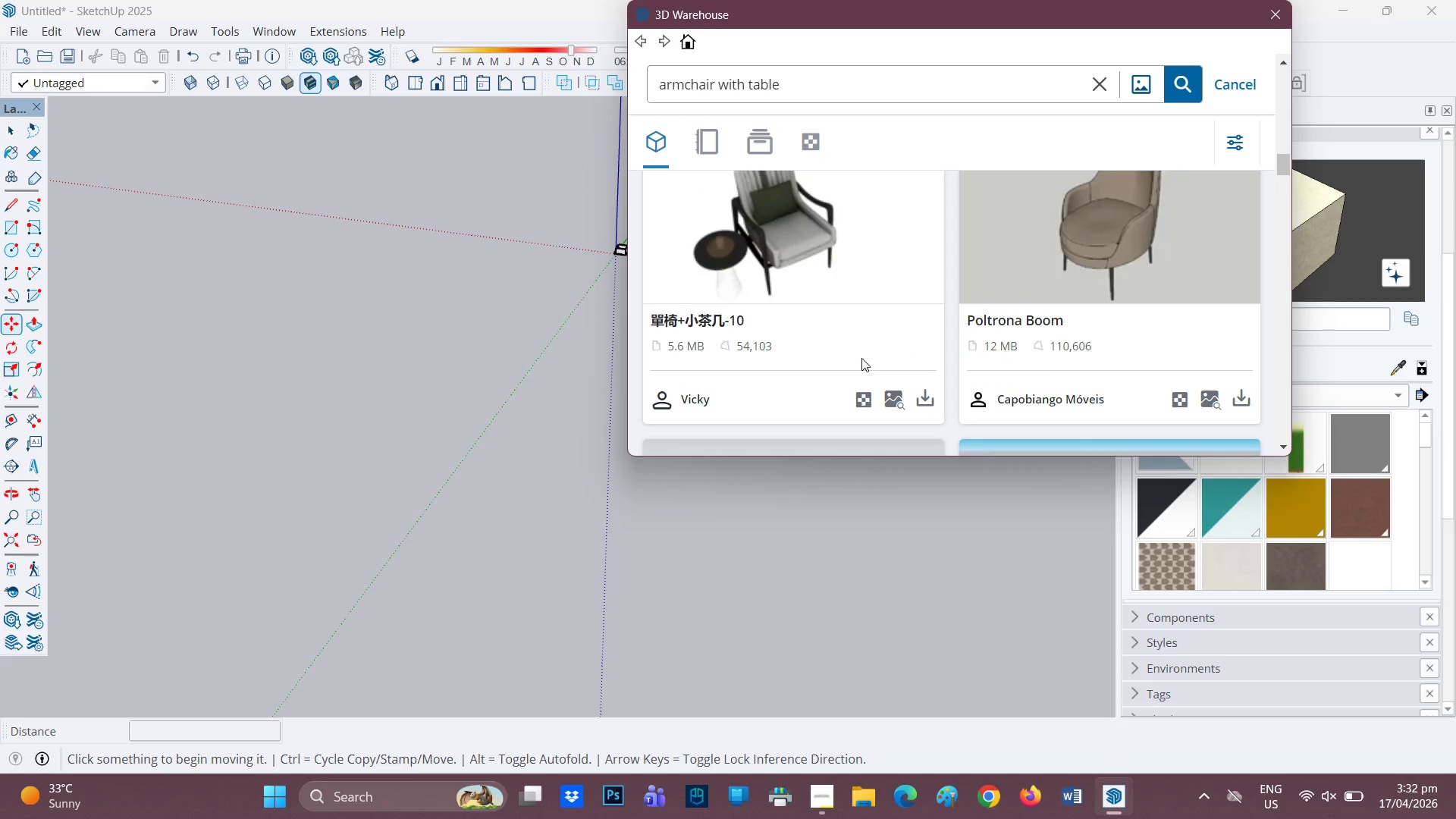 
scroll: coordinate [993, 262], scroll_direction: down, amount: 23.0
 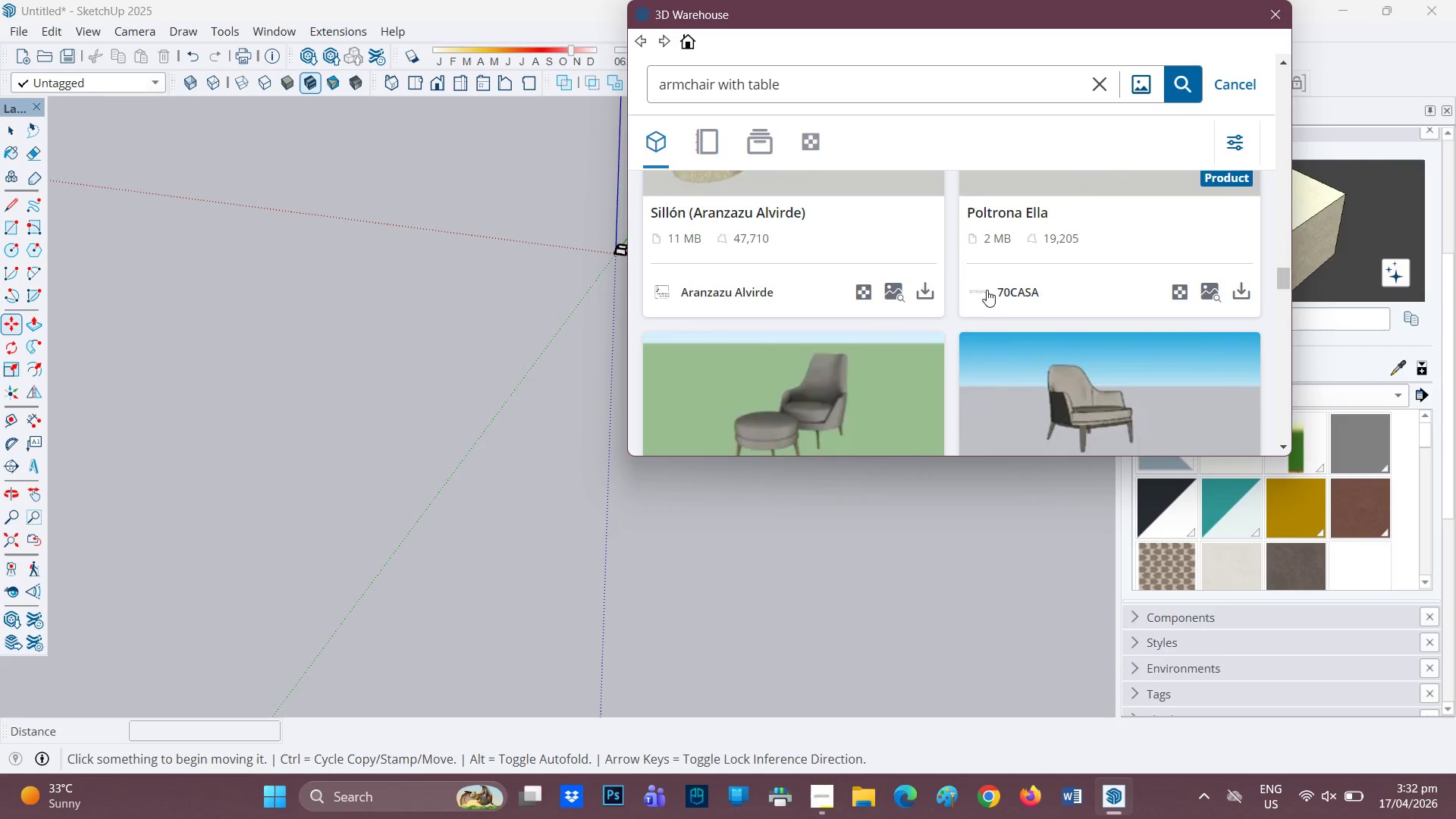 
scroll: coordinate [971, 250], scroll_direction: down, amount: 5.0
 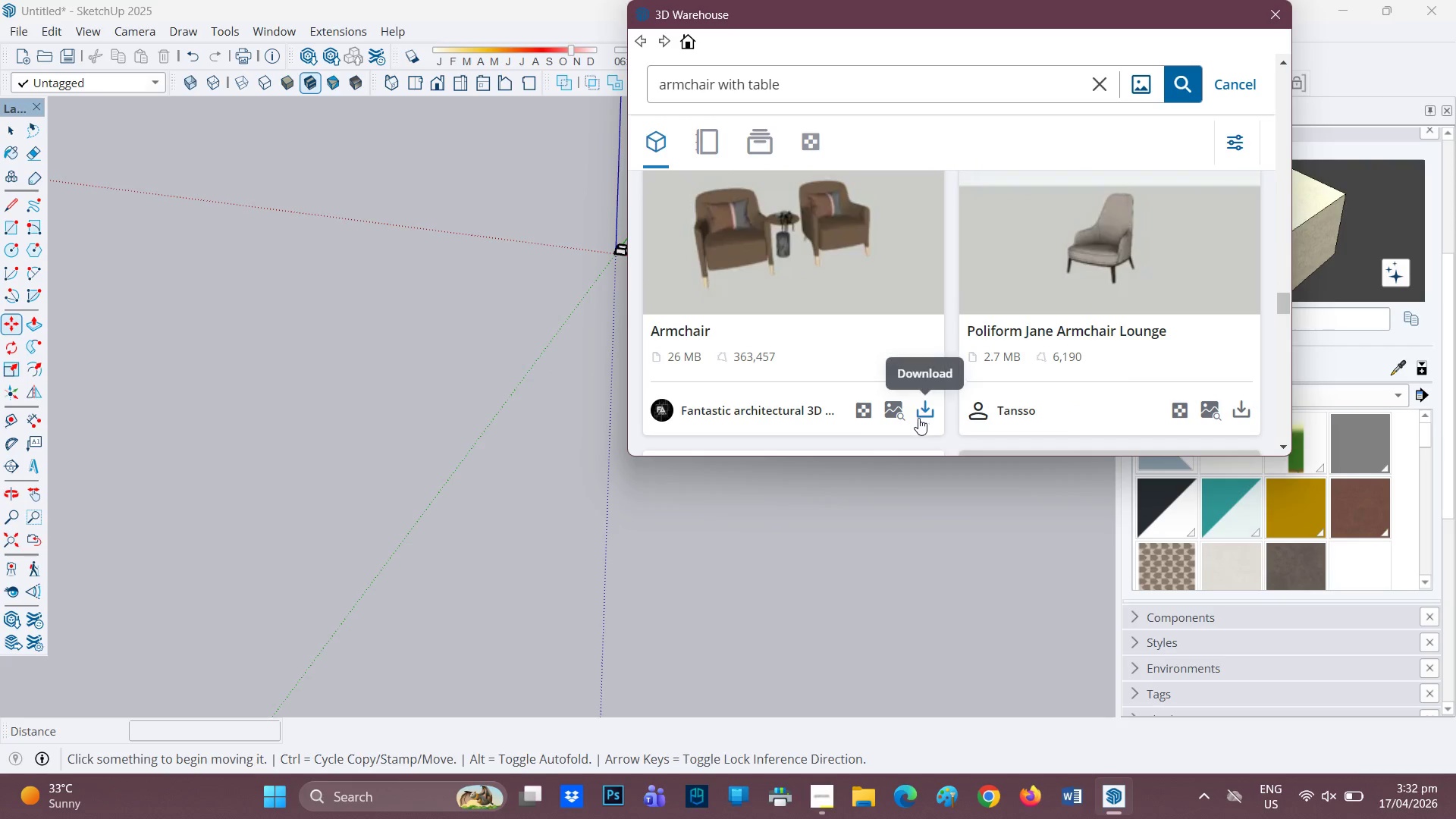 
left_click([899, 413])
 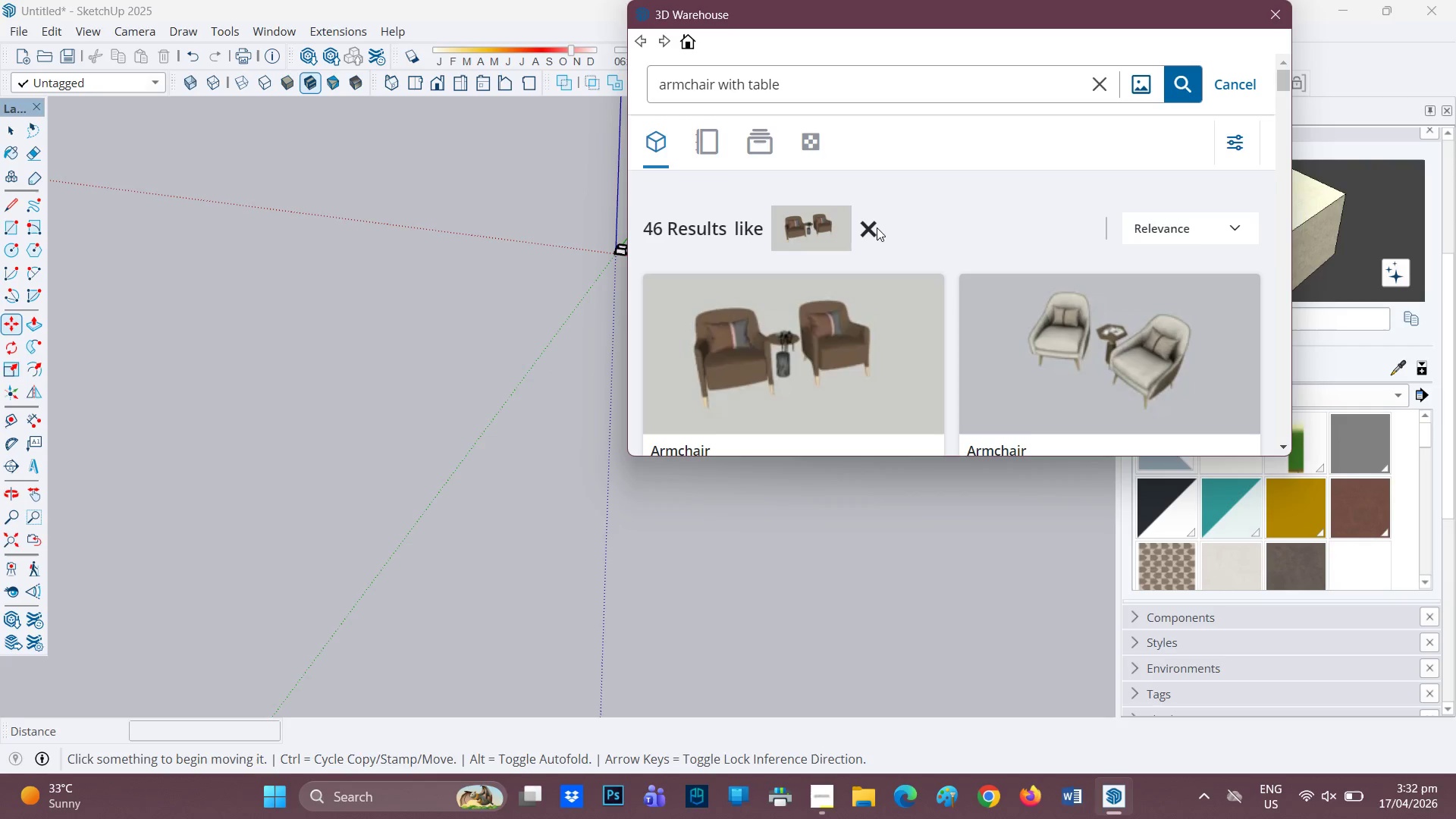 
wait(24.39)
 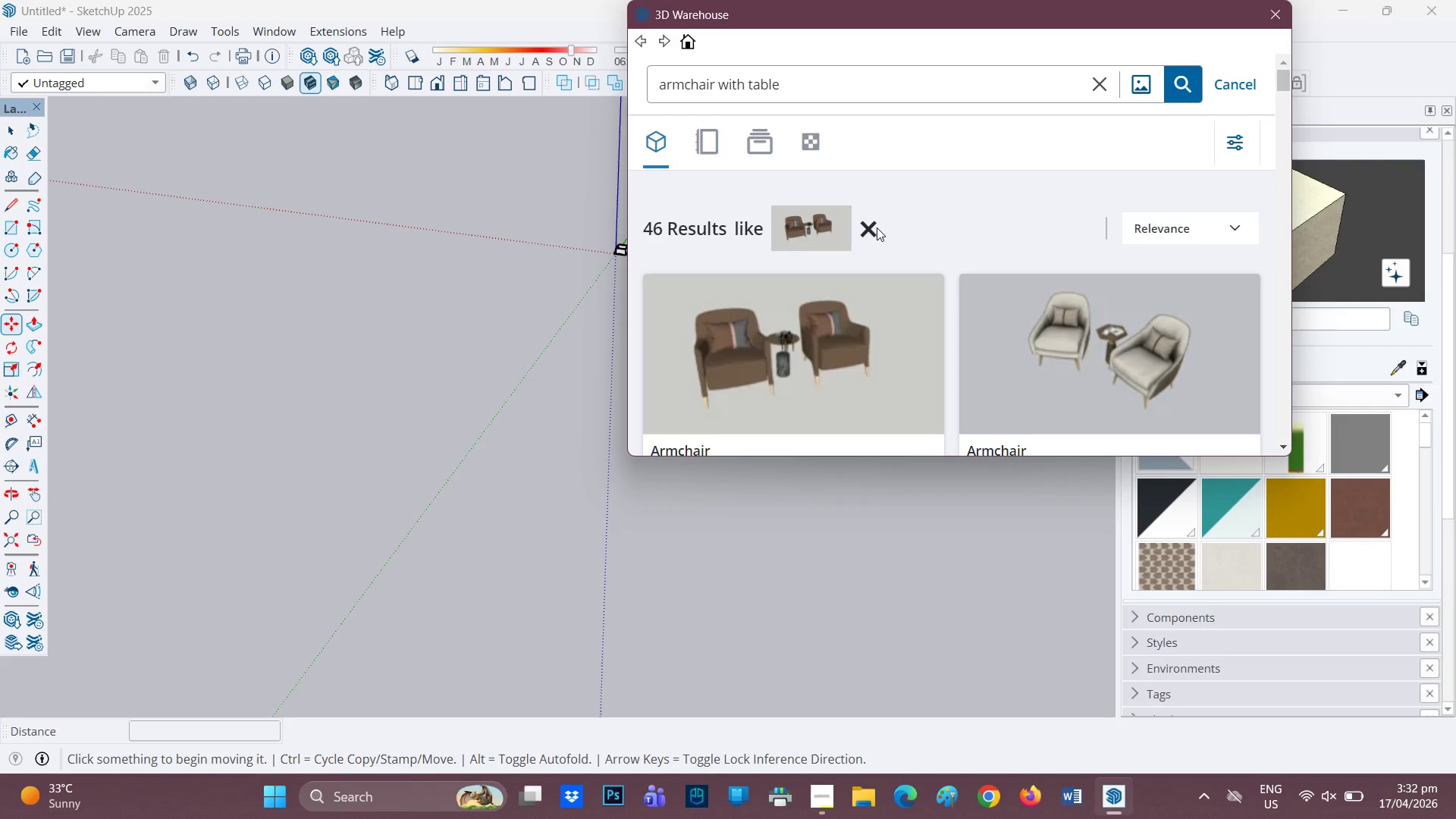 
scroll: coordinate [945, 349], scroll_direction: down, amount: 10.0
 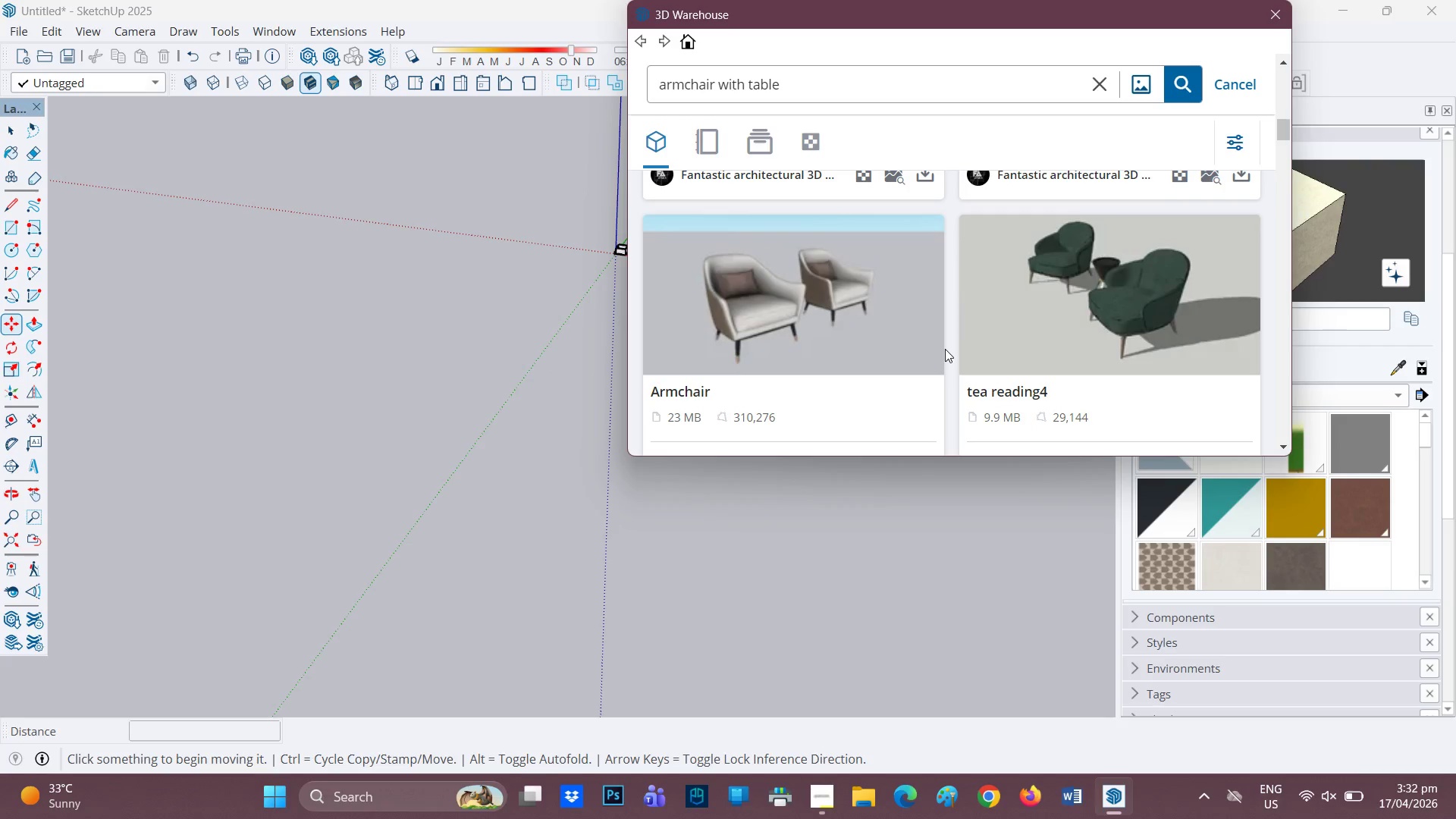 
scroll: coordinate [945, 349], scroll_direction: down, amount: 3.0
 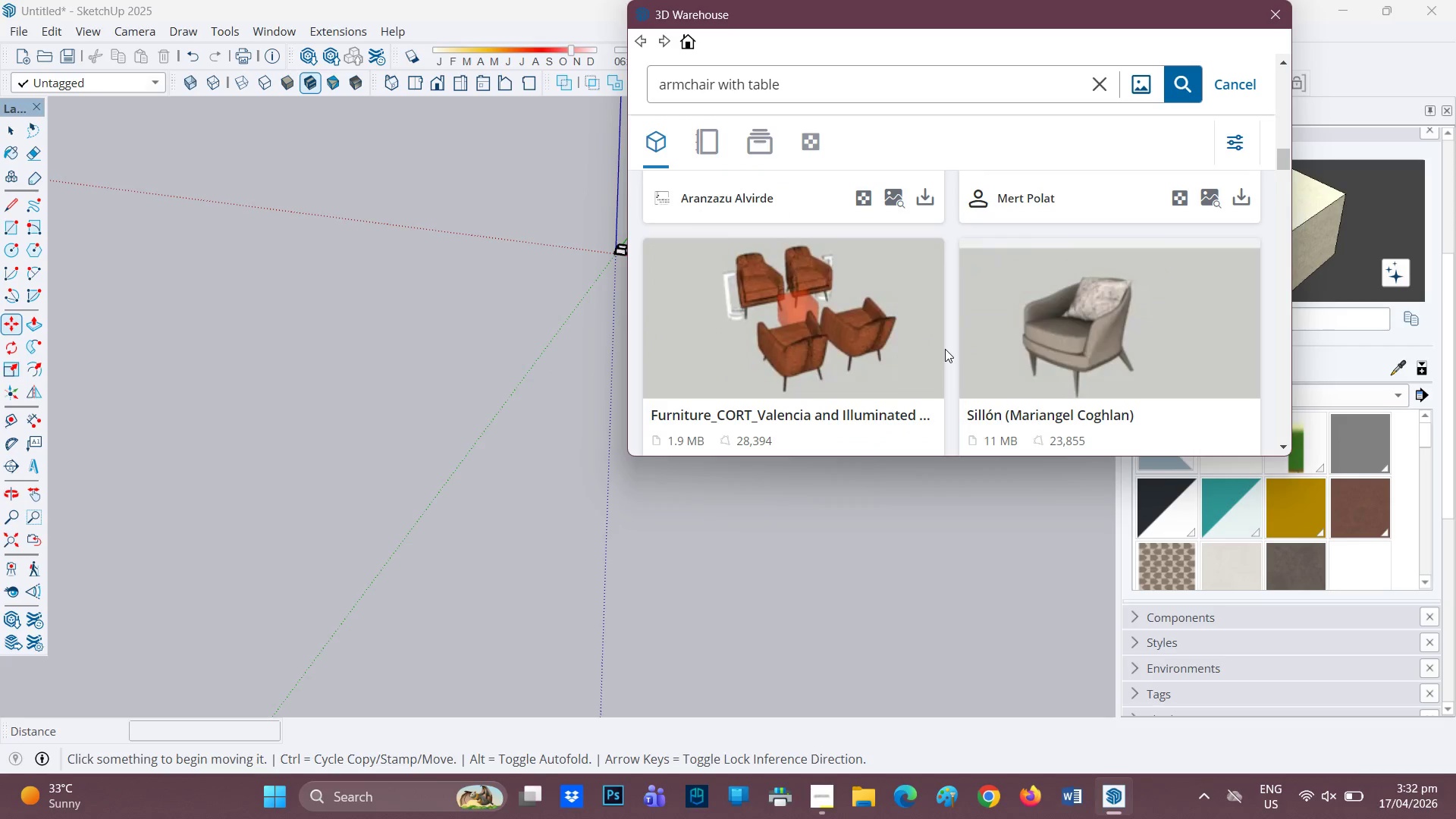 
scroll: coordinate [945, 349], scroll_direction: none, amount: 0.0
 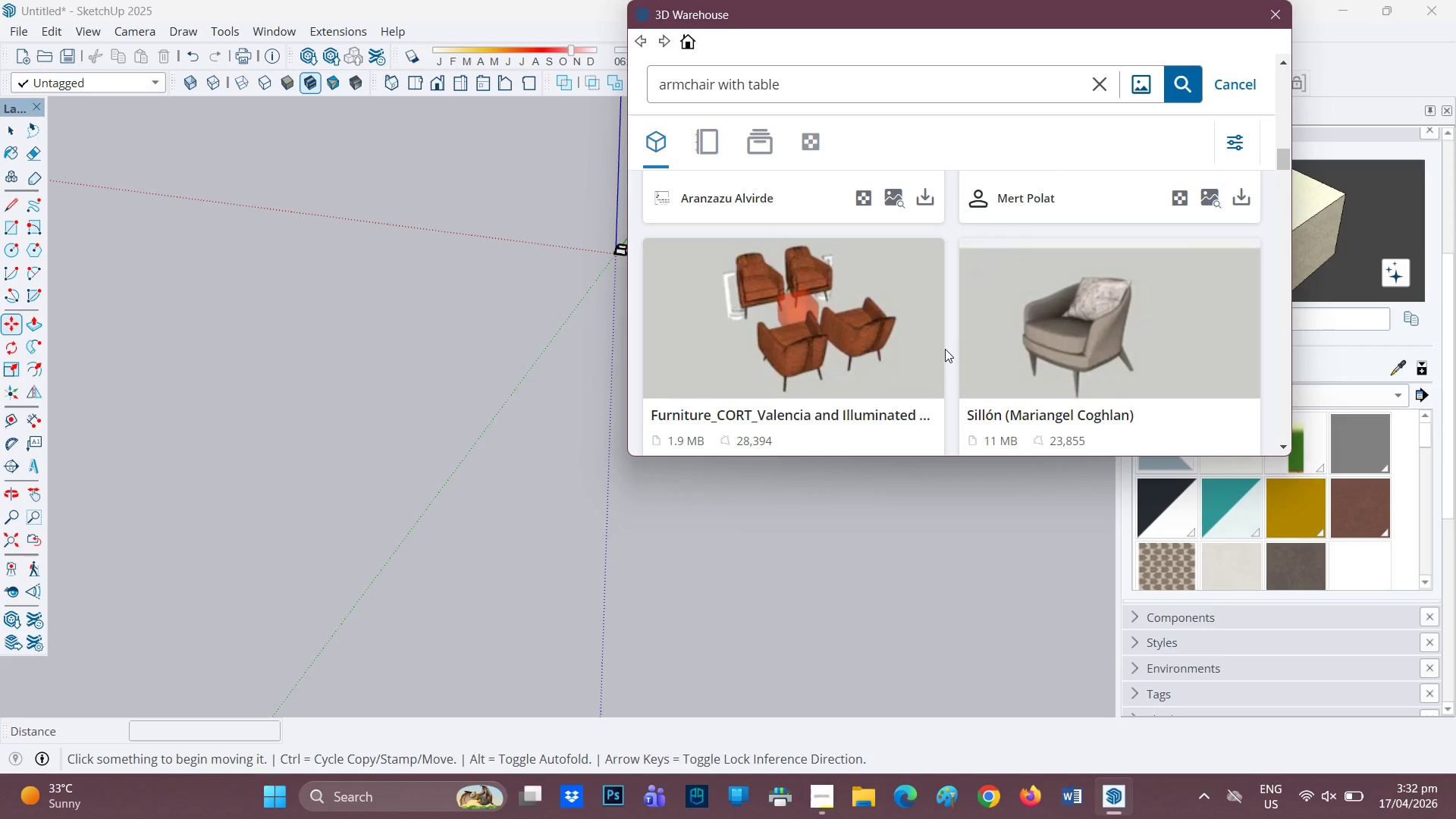 
scroll: coordinate [952, 348], scroll_direction: down, amount: 6.0
 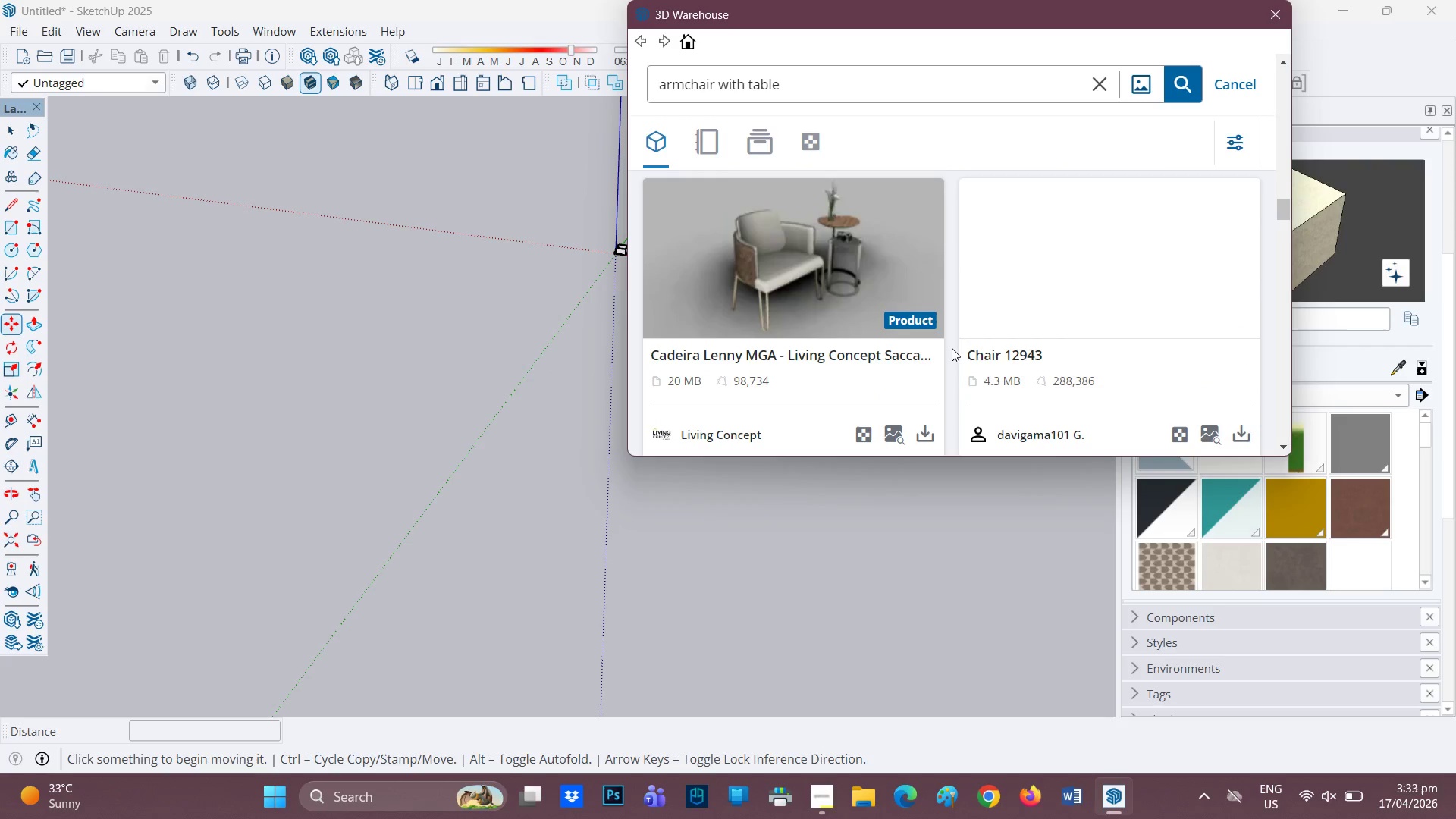 
scroll: coordinate [949, 348], scroll_direction: none, amount: 0.0
 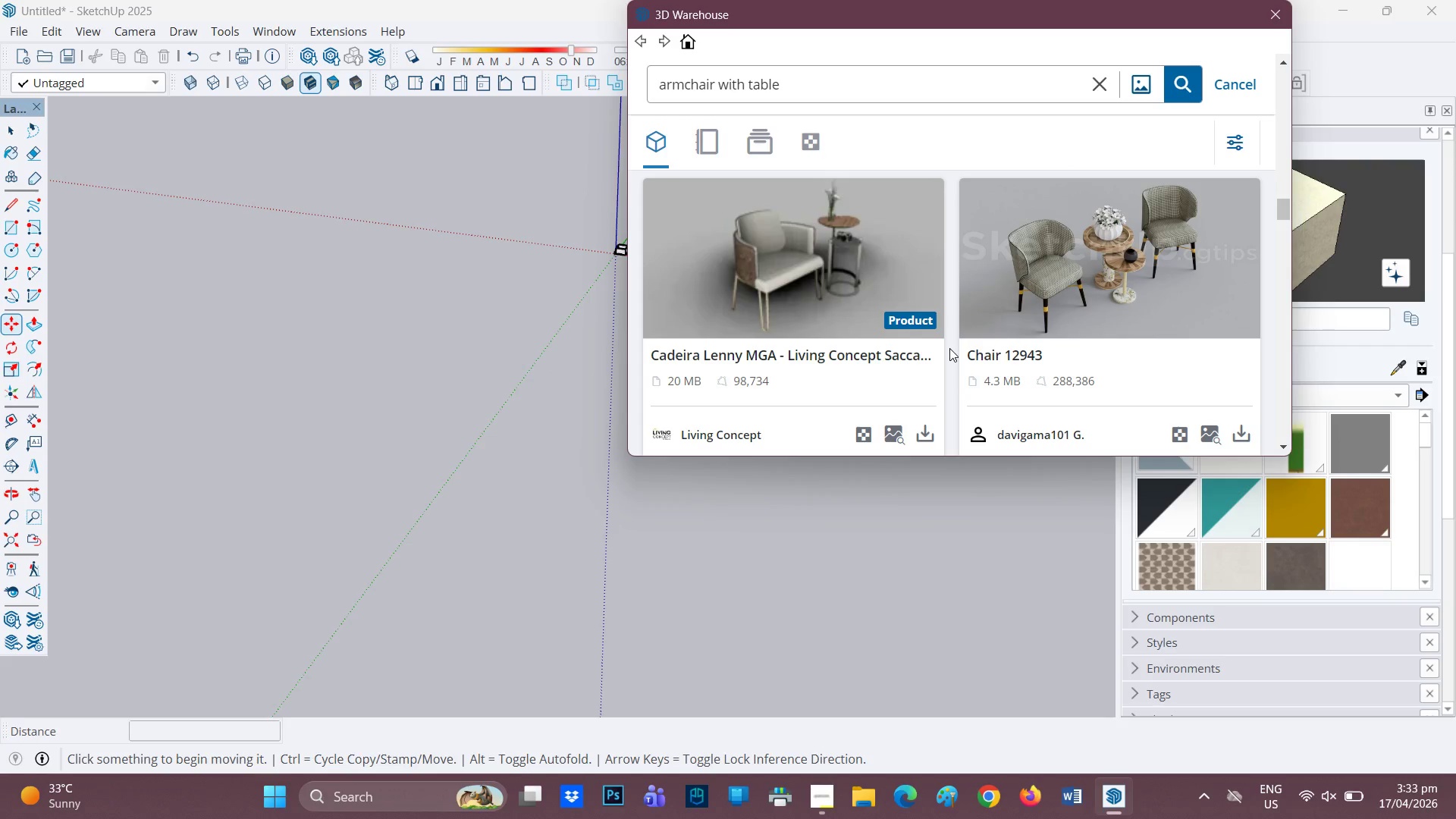 
scroll: coordinate [943, 358], scroll_direction: down, amount: 32.0
 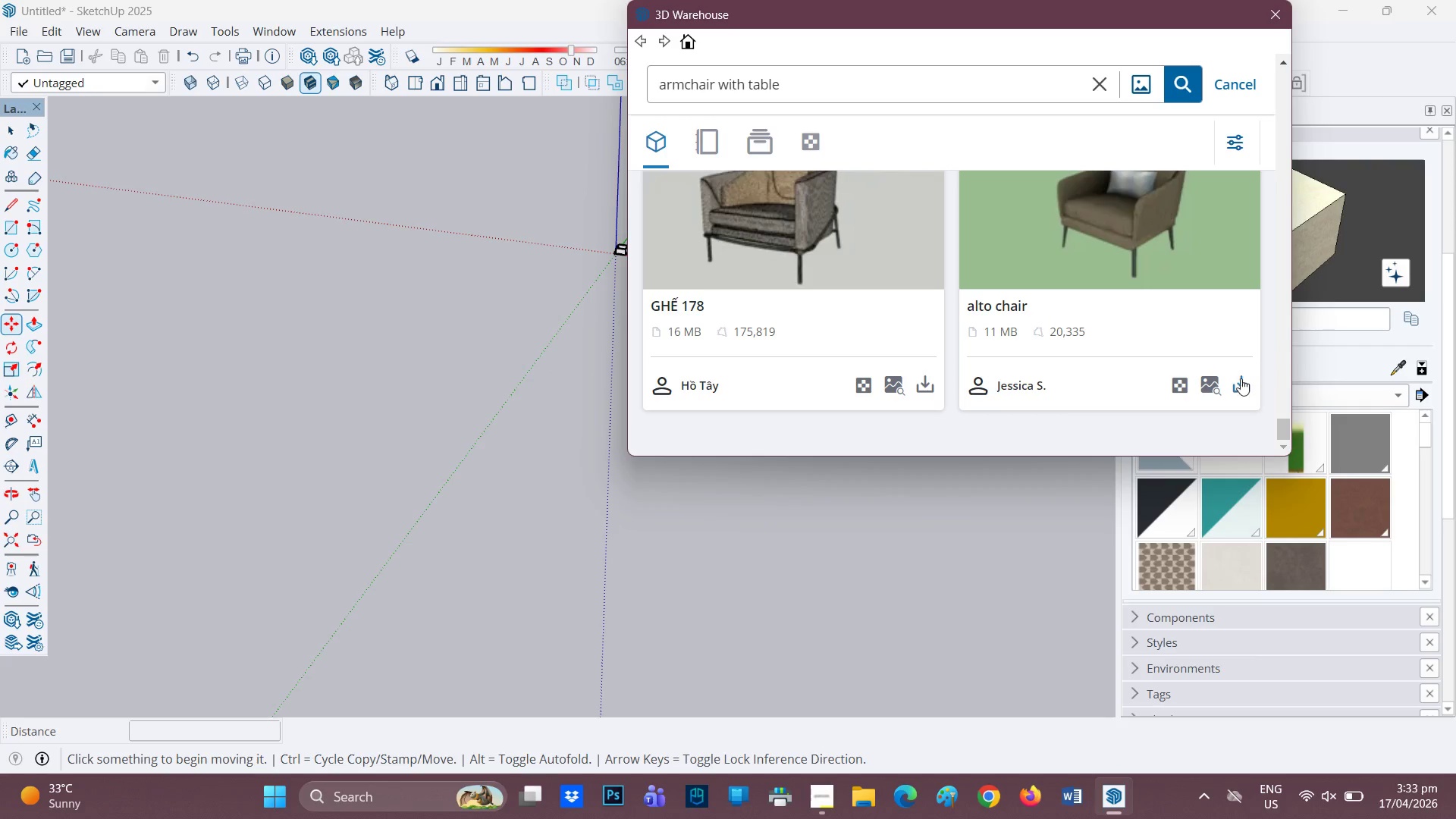 
left_click_drag(start_coordinate=[1283, 413], to_coordinate=[1254, 194])
 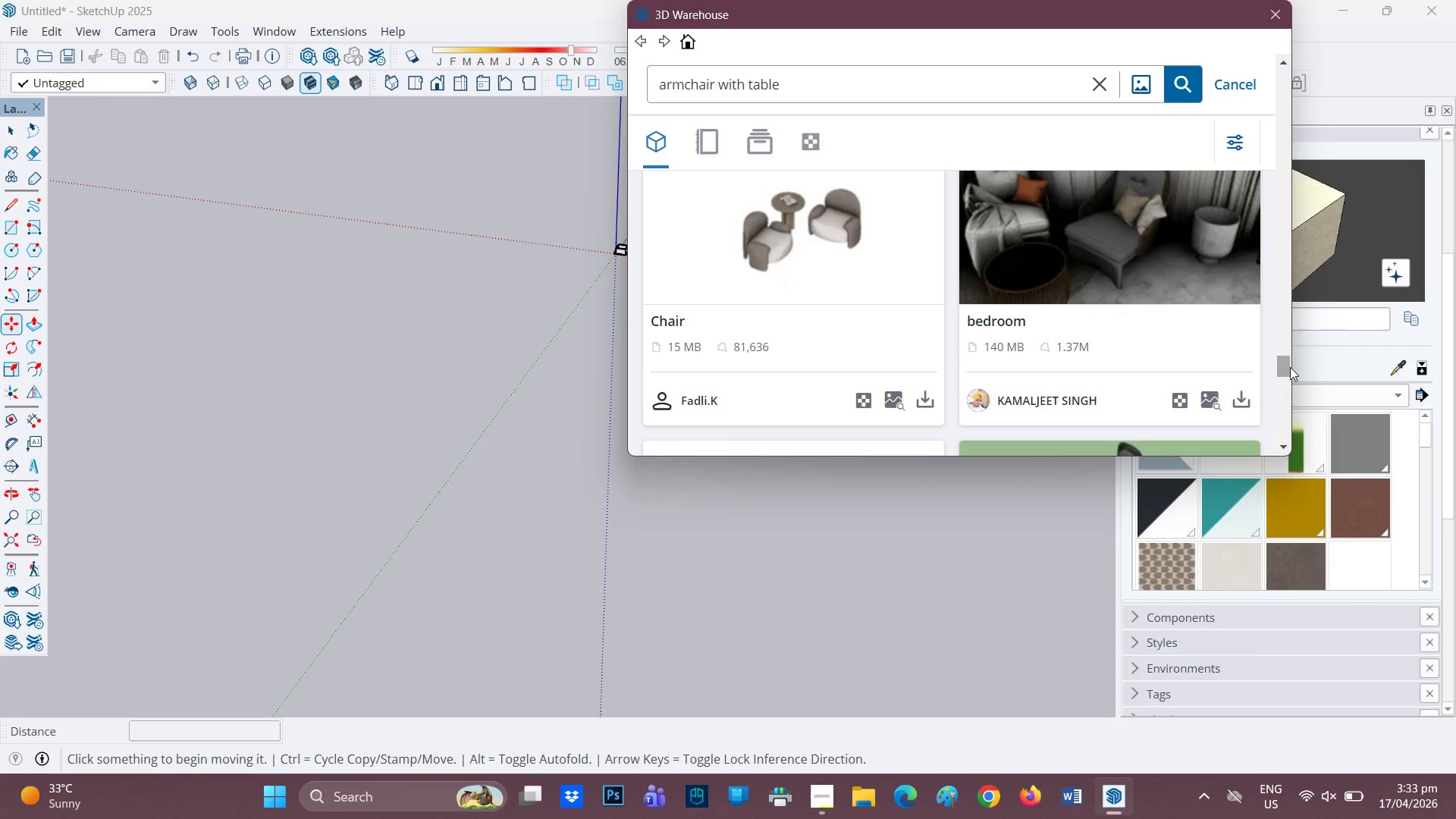 
left_click_drag(start_coordinate=[1286, 368], to_coordinate=[1238, 175])
 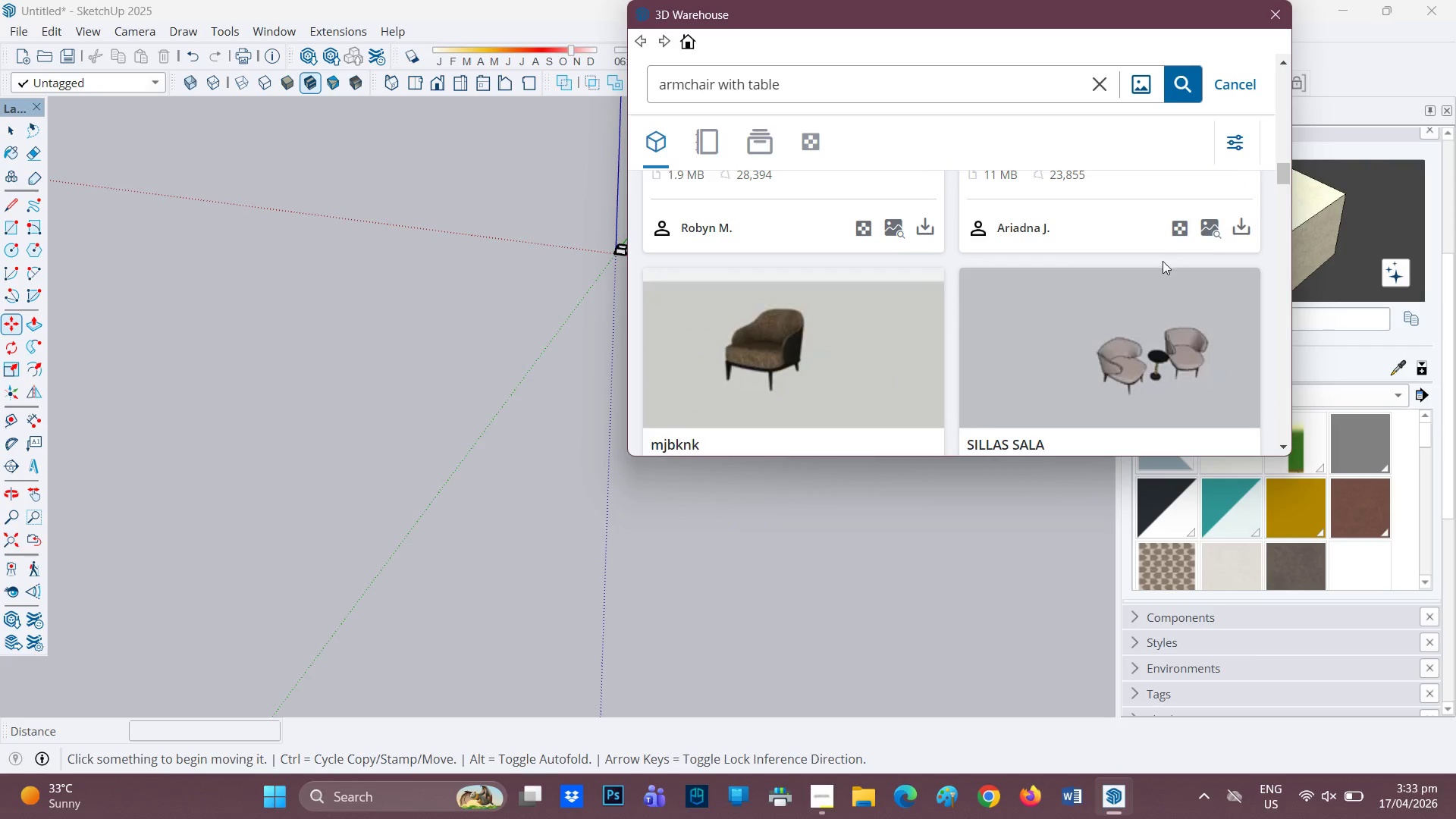 
scroll: coordinate [1124, 283], scroll_direction: up, amount: 16.0
 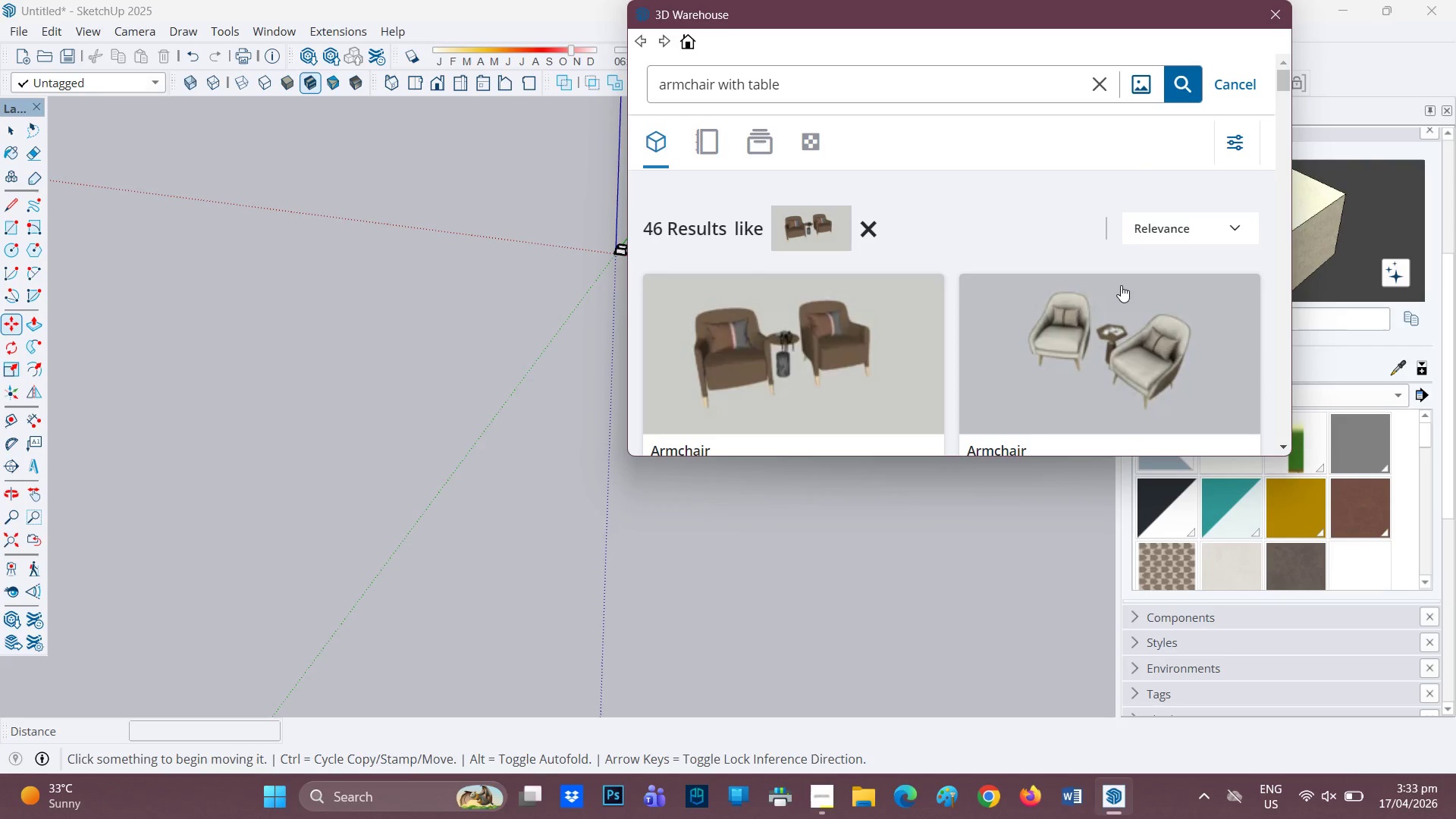 
scroll: coordinate [985, 335], scroll_direction: down, amount: 7.0
 